 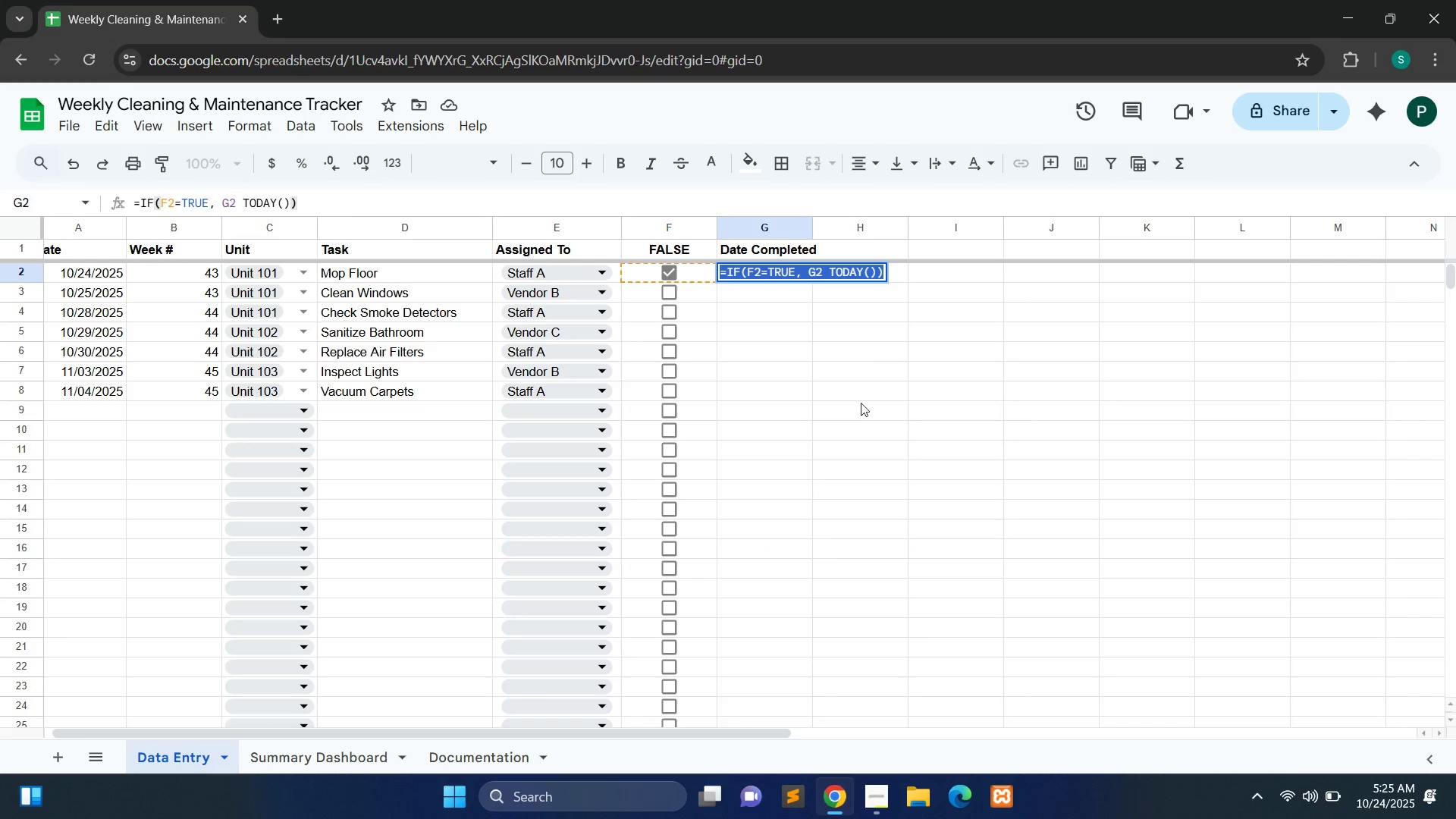 
double_click([795, 275])
 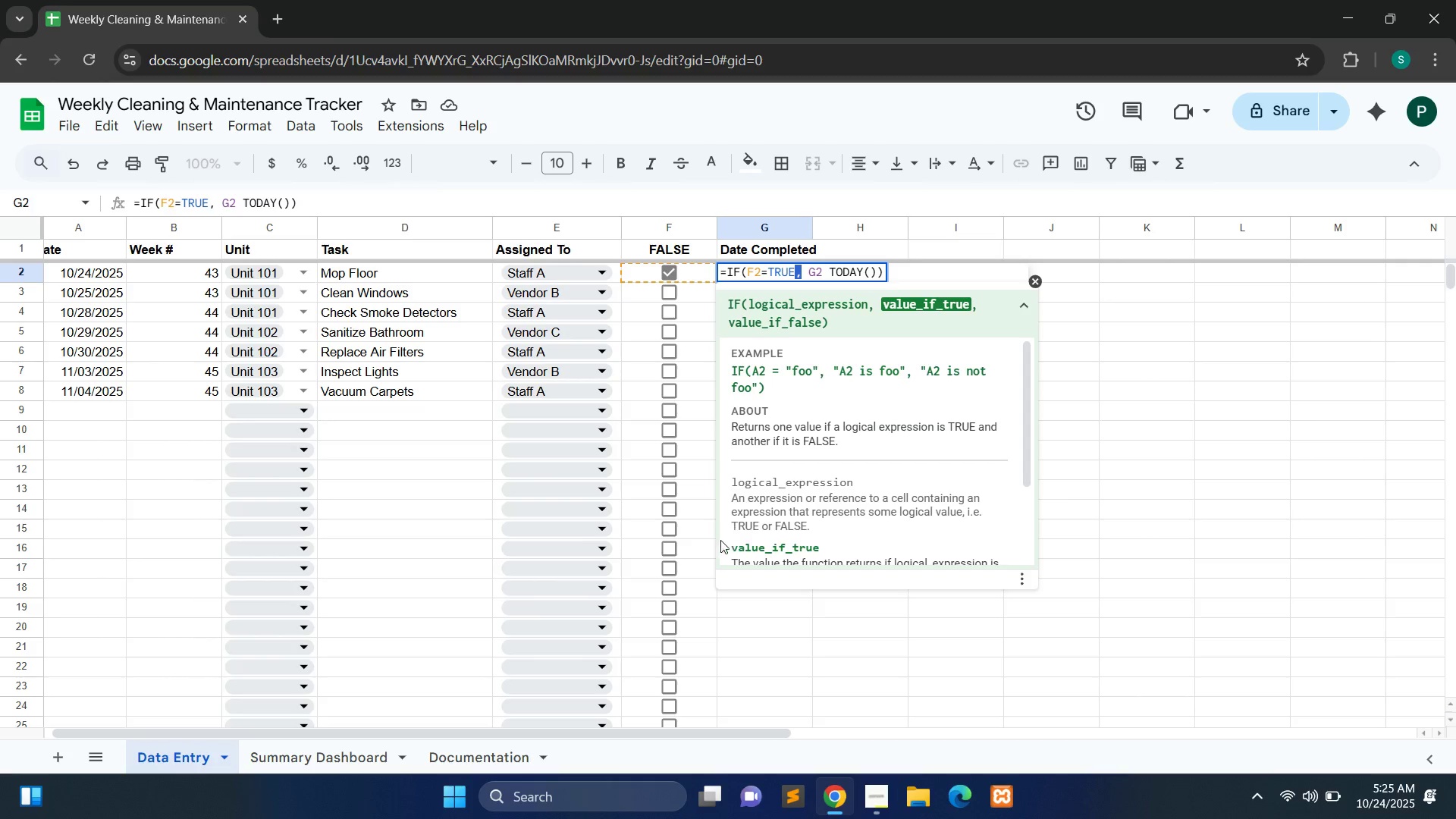 
left_click([701, 542])
 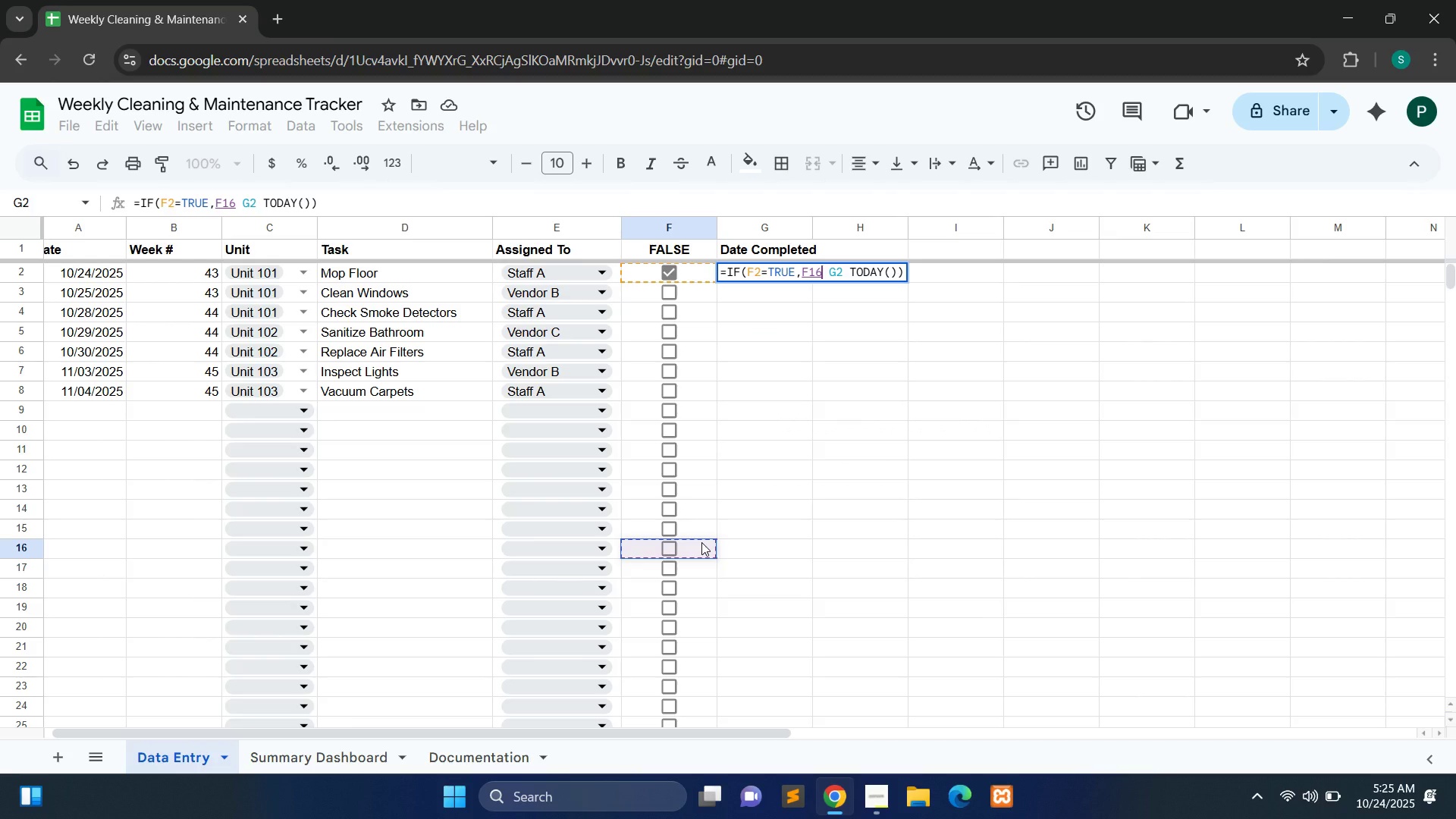 
key(Control+Z)
 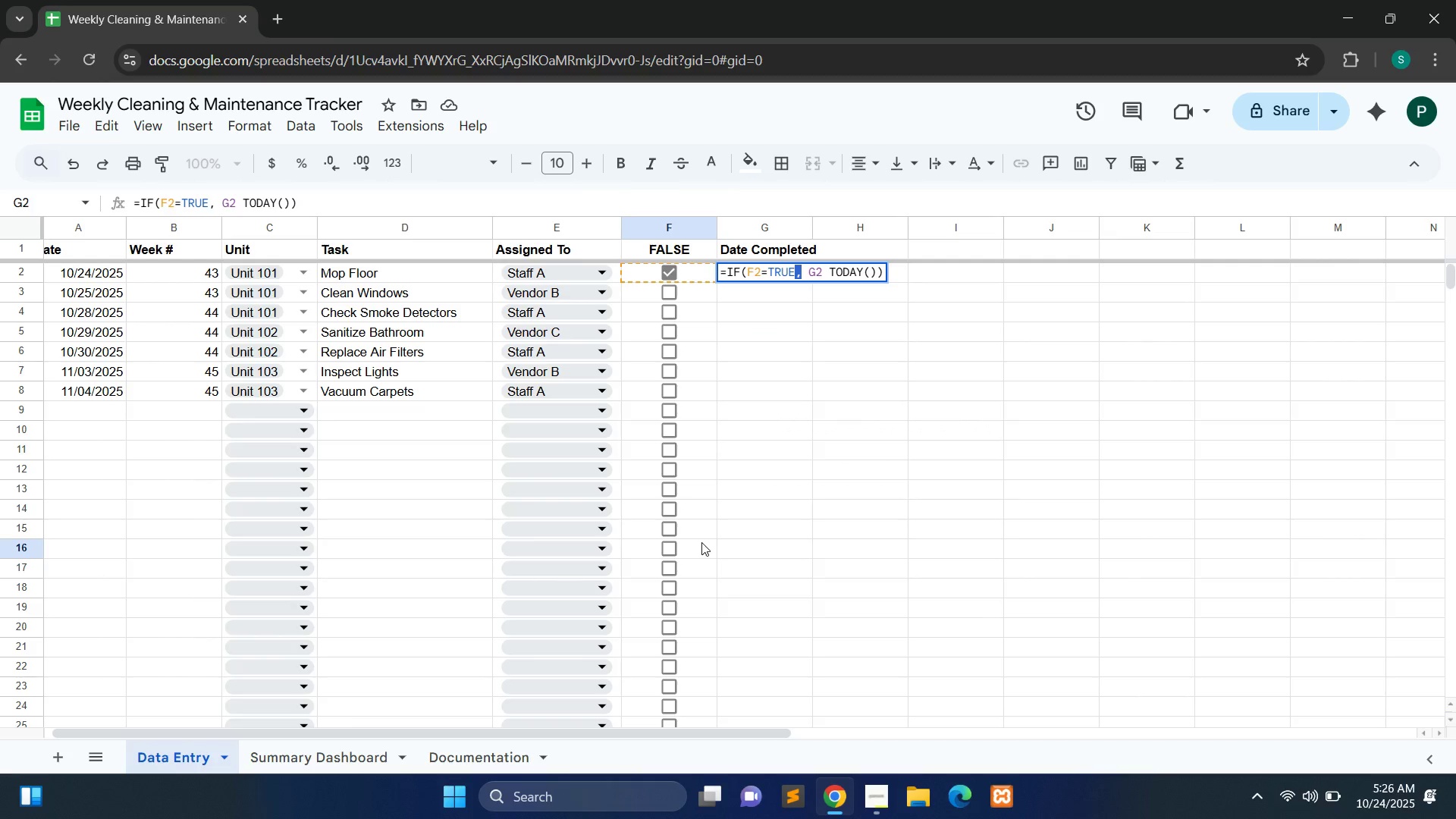 
key(Control+Z)
 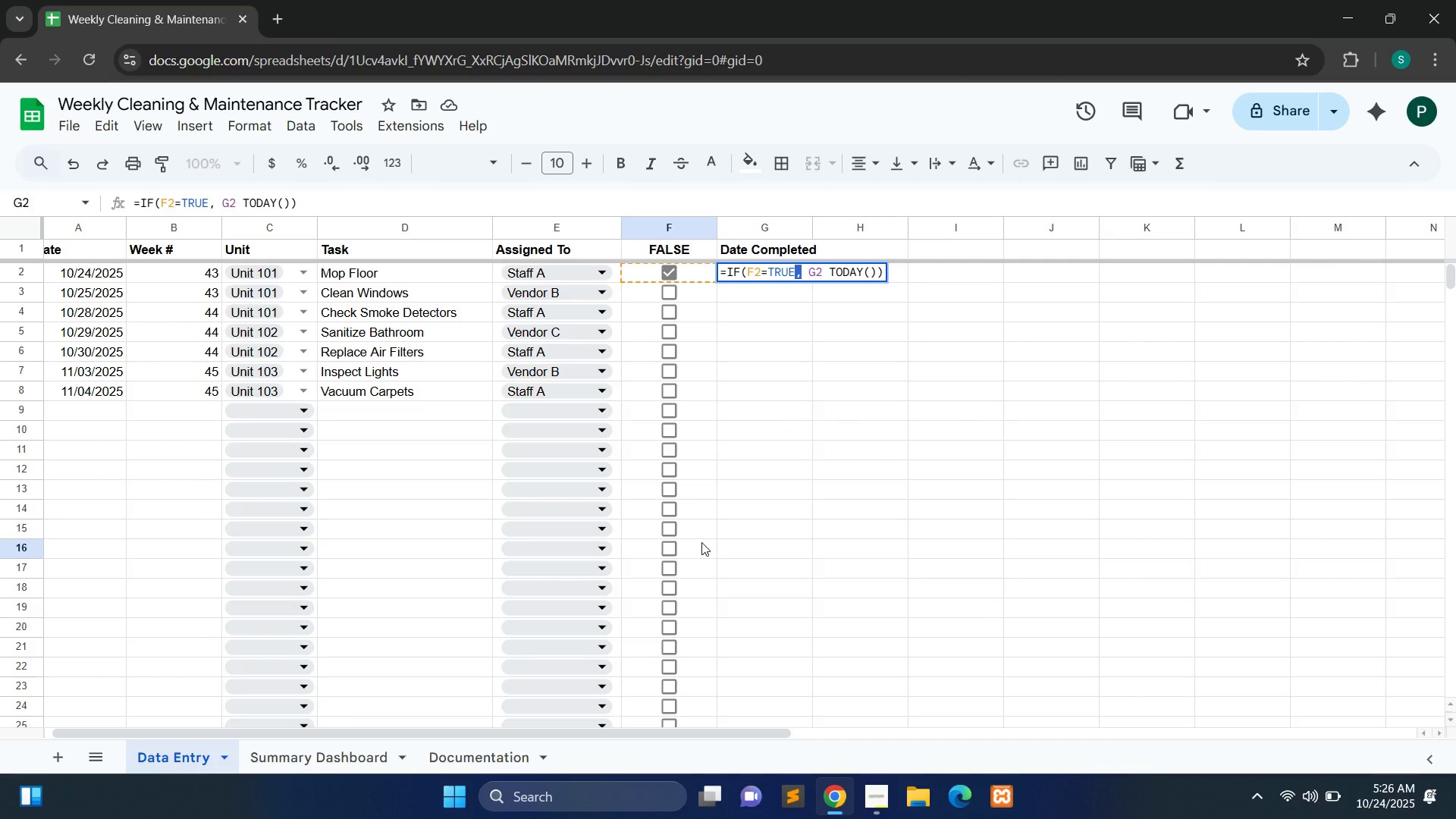 
key(Control+Z)
 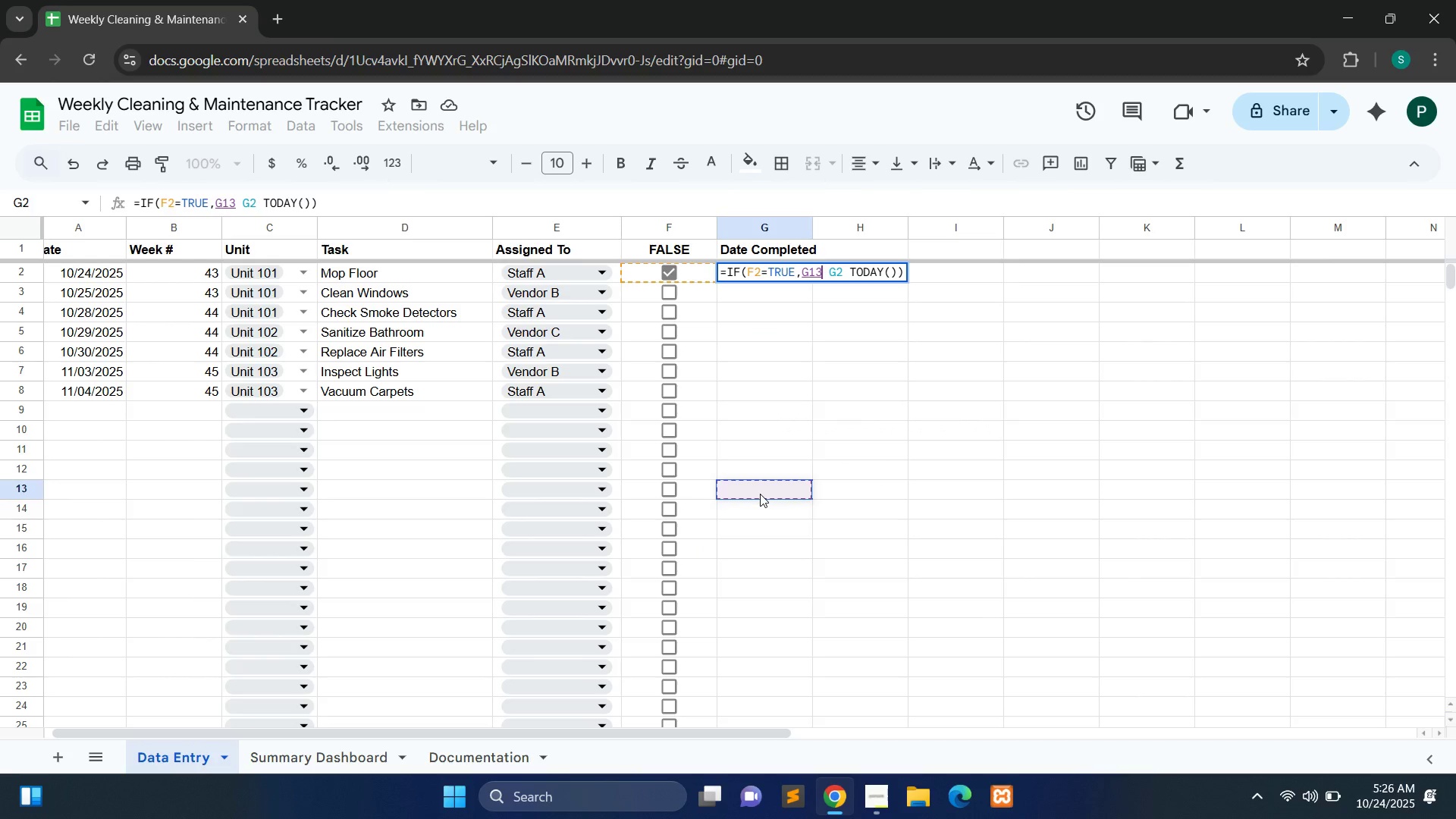 
left_click([760, 494])
 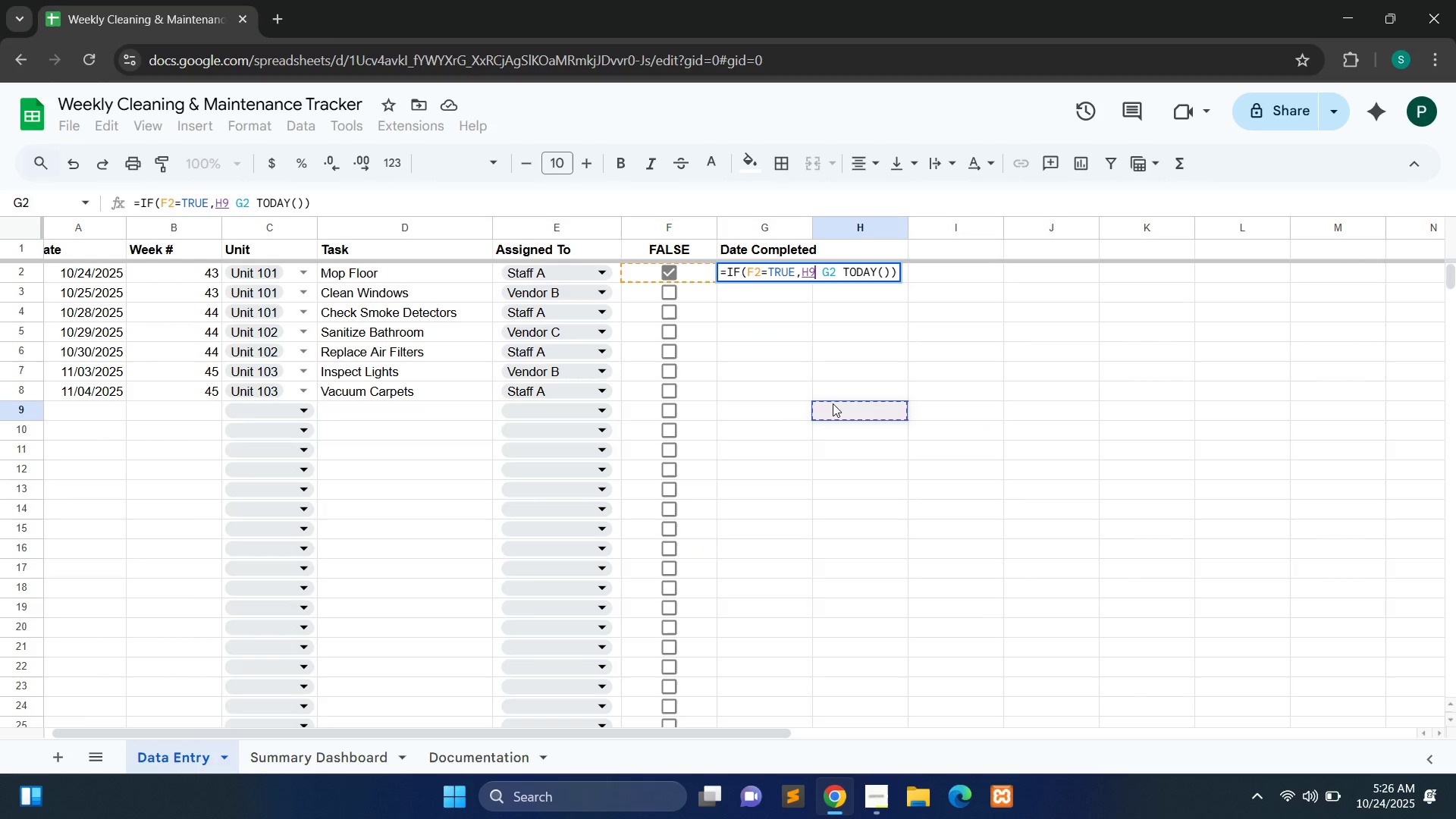 
left_click([833, 403])
 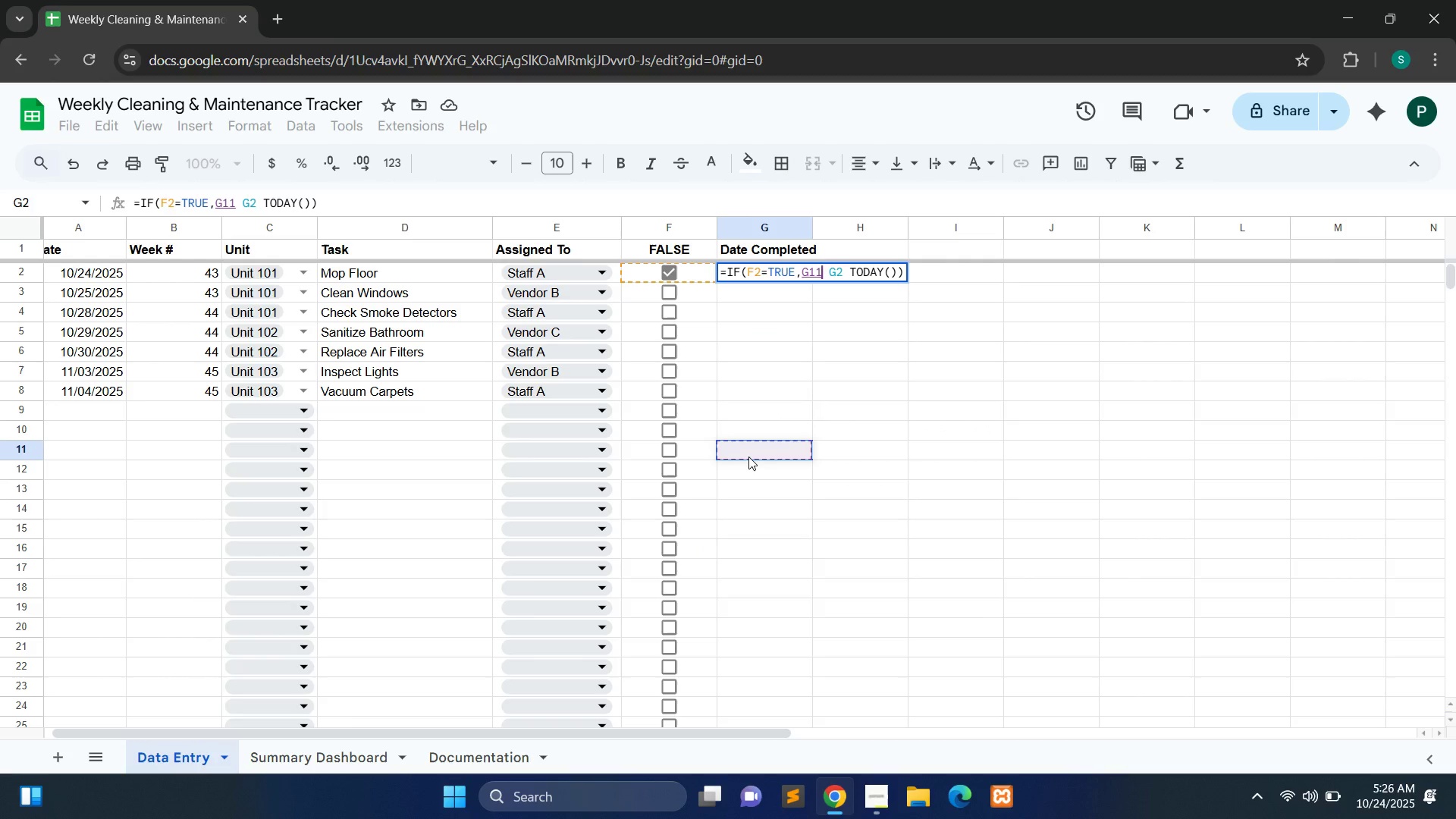 
left_click([748, 457])
 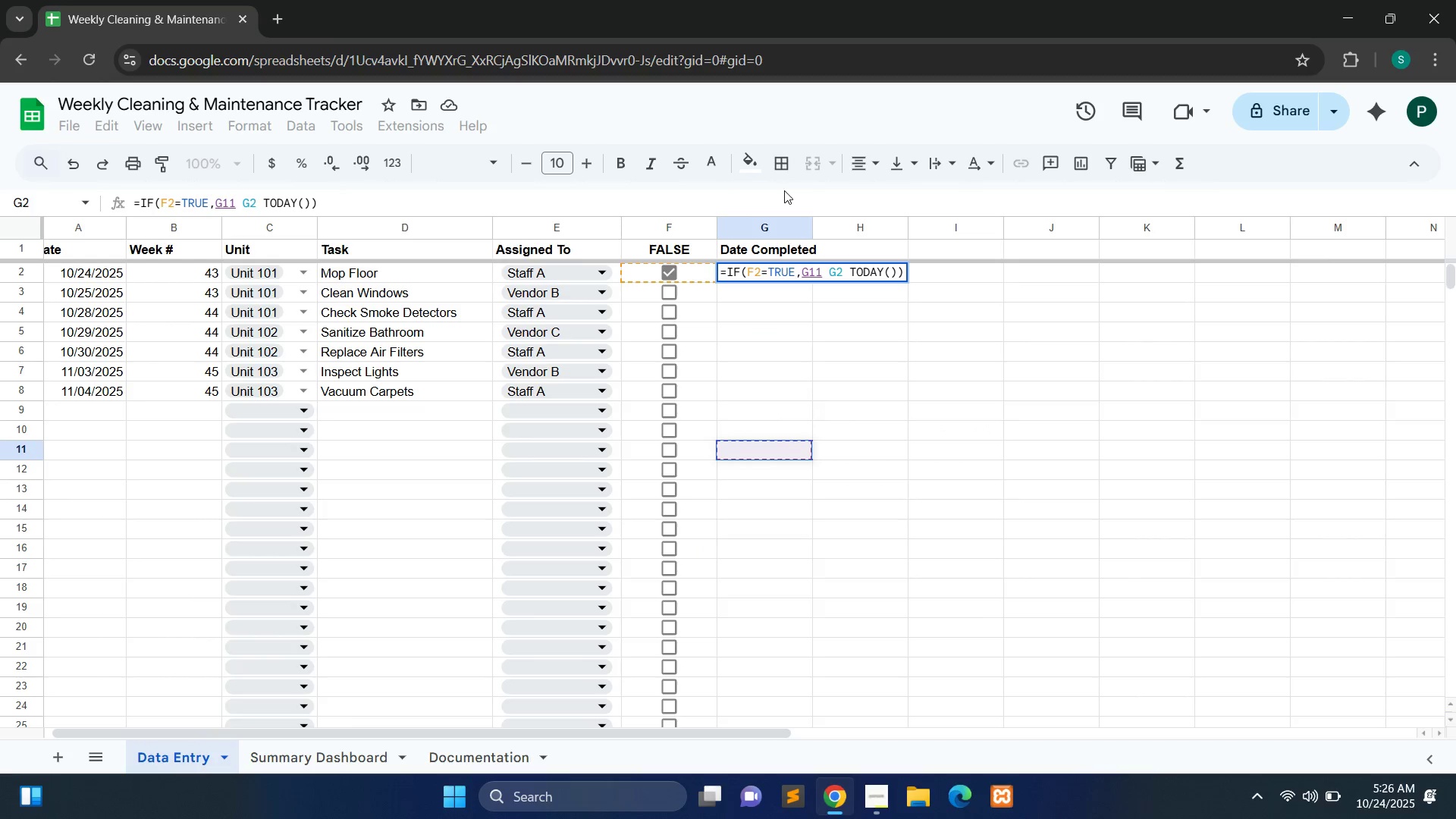 
left_click([784, 190])
 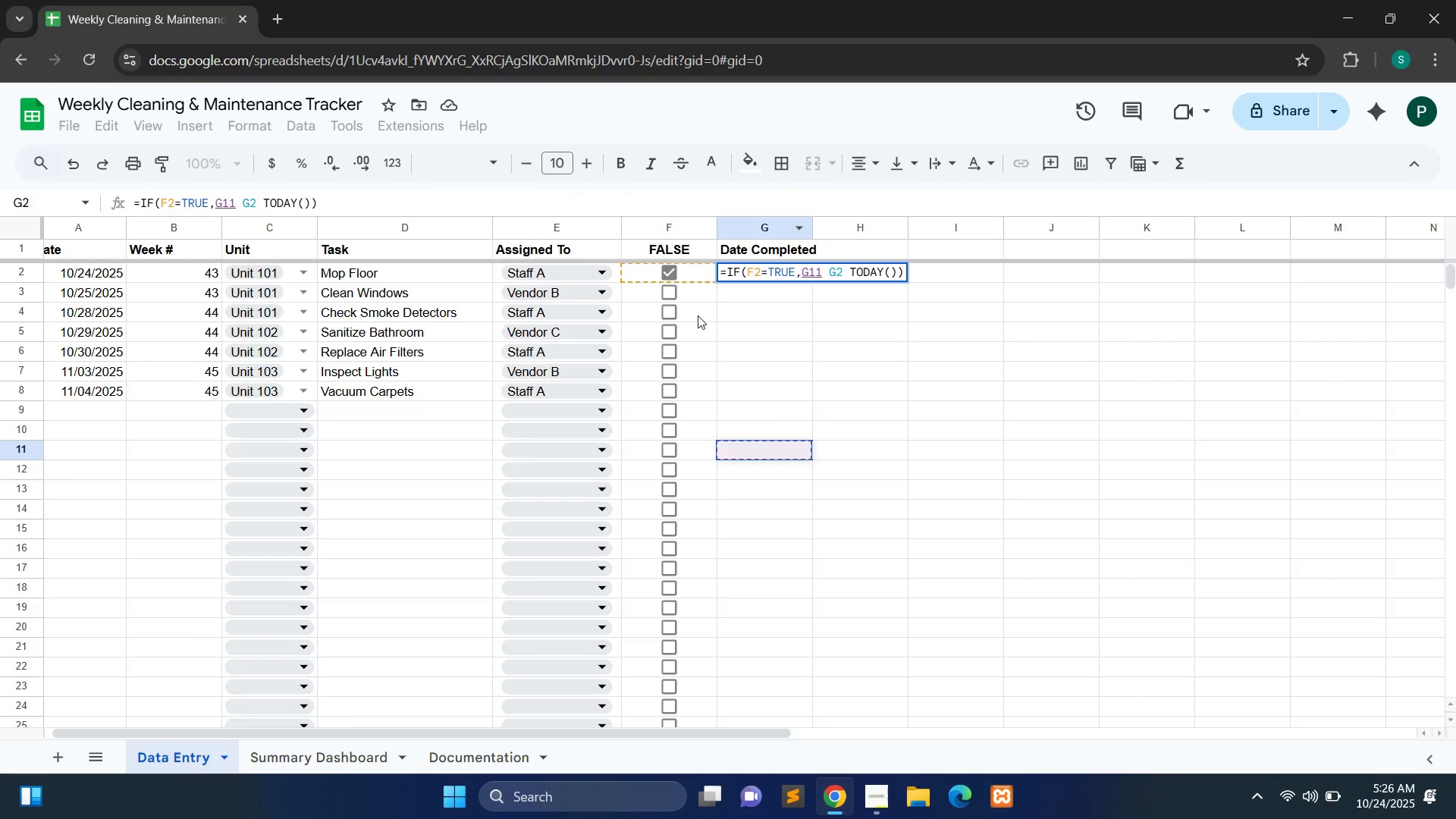 
left_click([698, 315])
 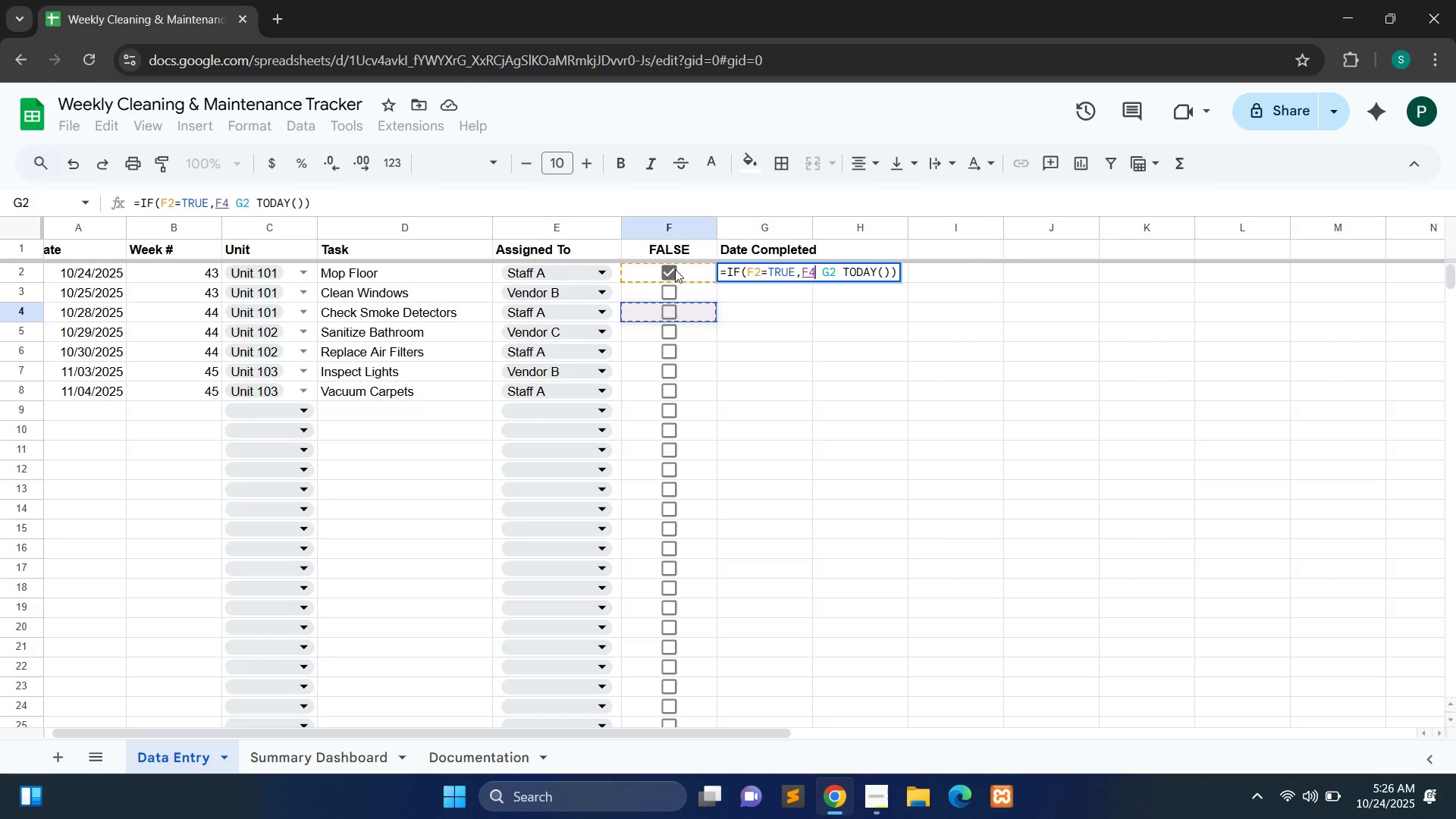 
left_click([675, 274])
 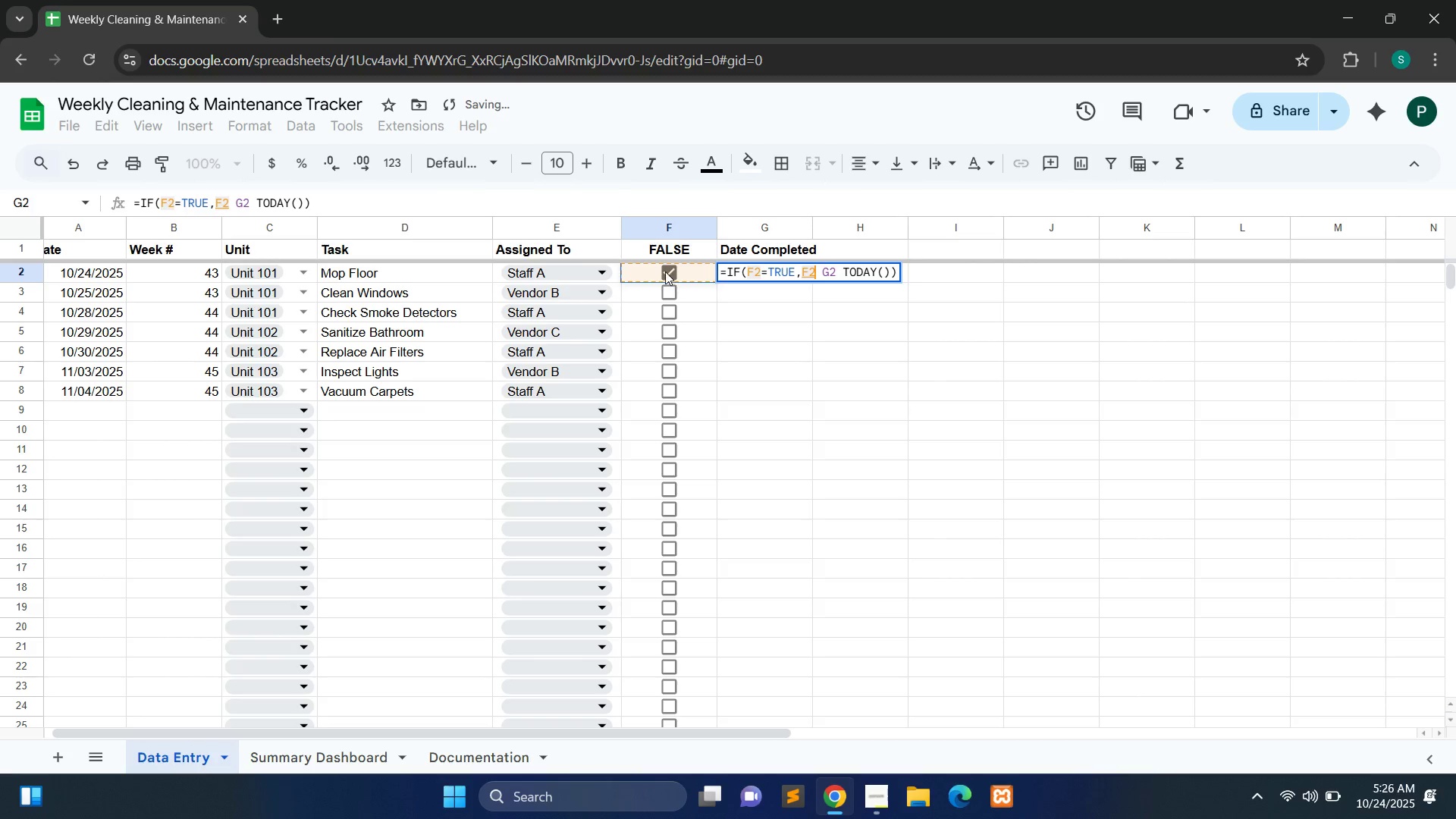 
left_click([665, 271])
 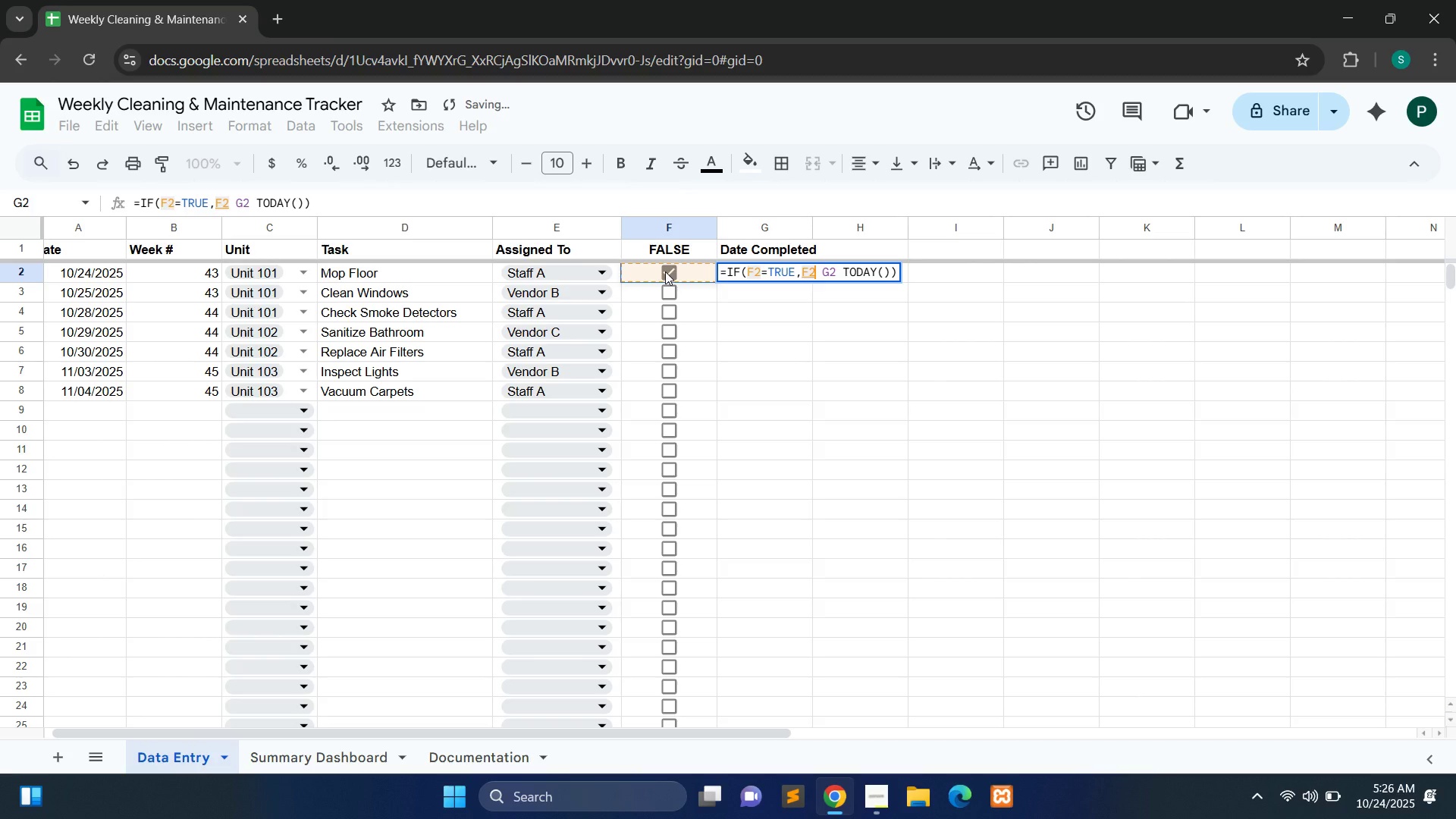 
key(Control+Z)
 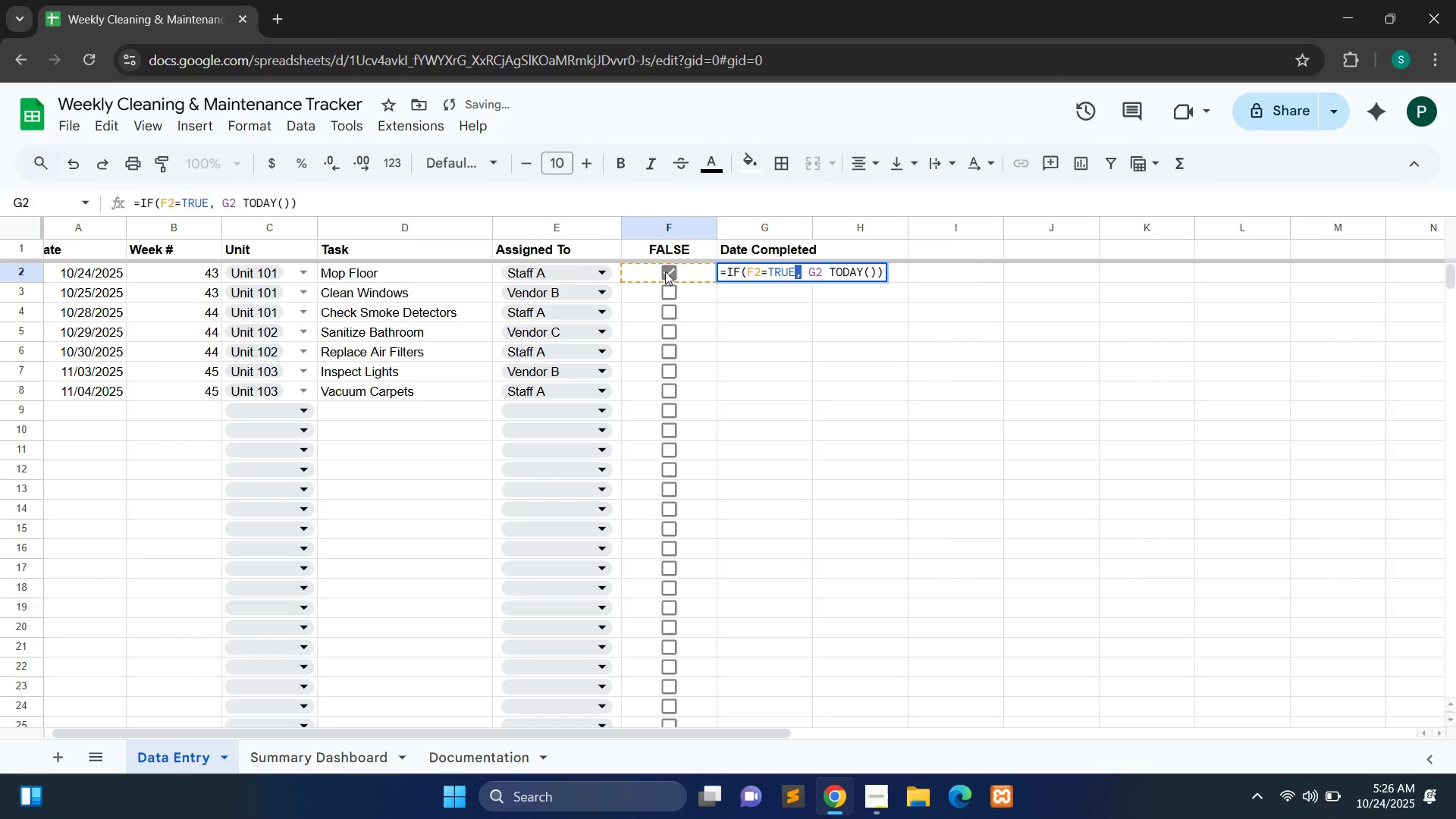 
key(Control+Z)
 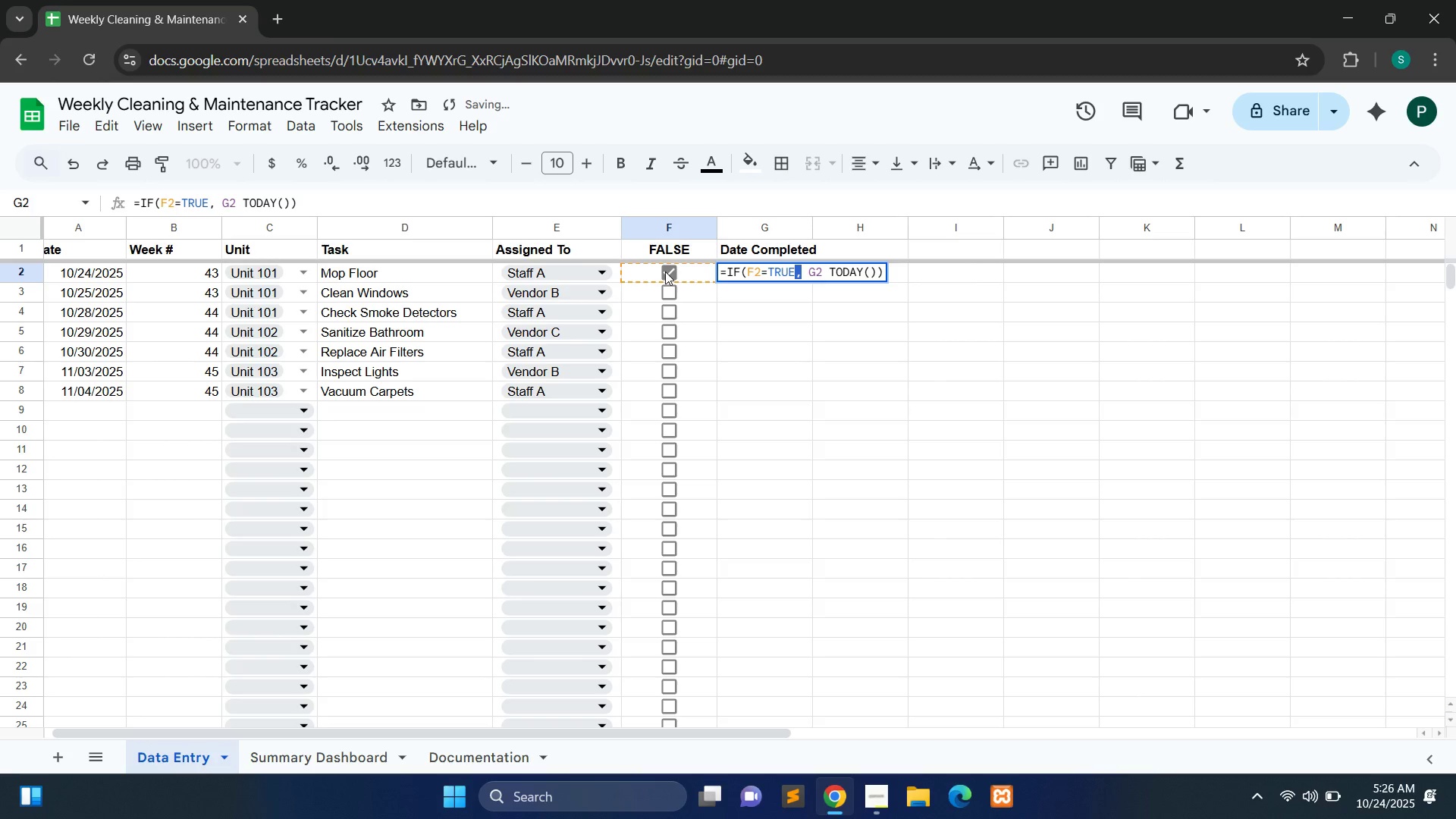 
key(Control+Z)
 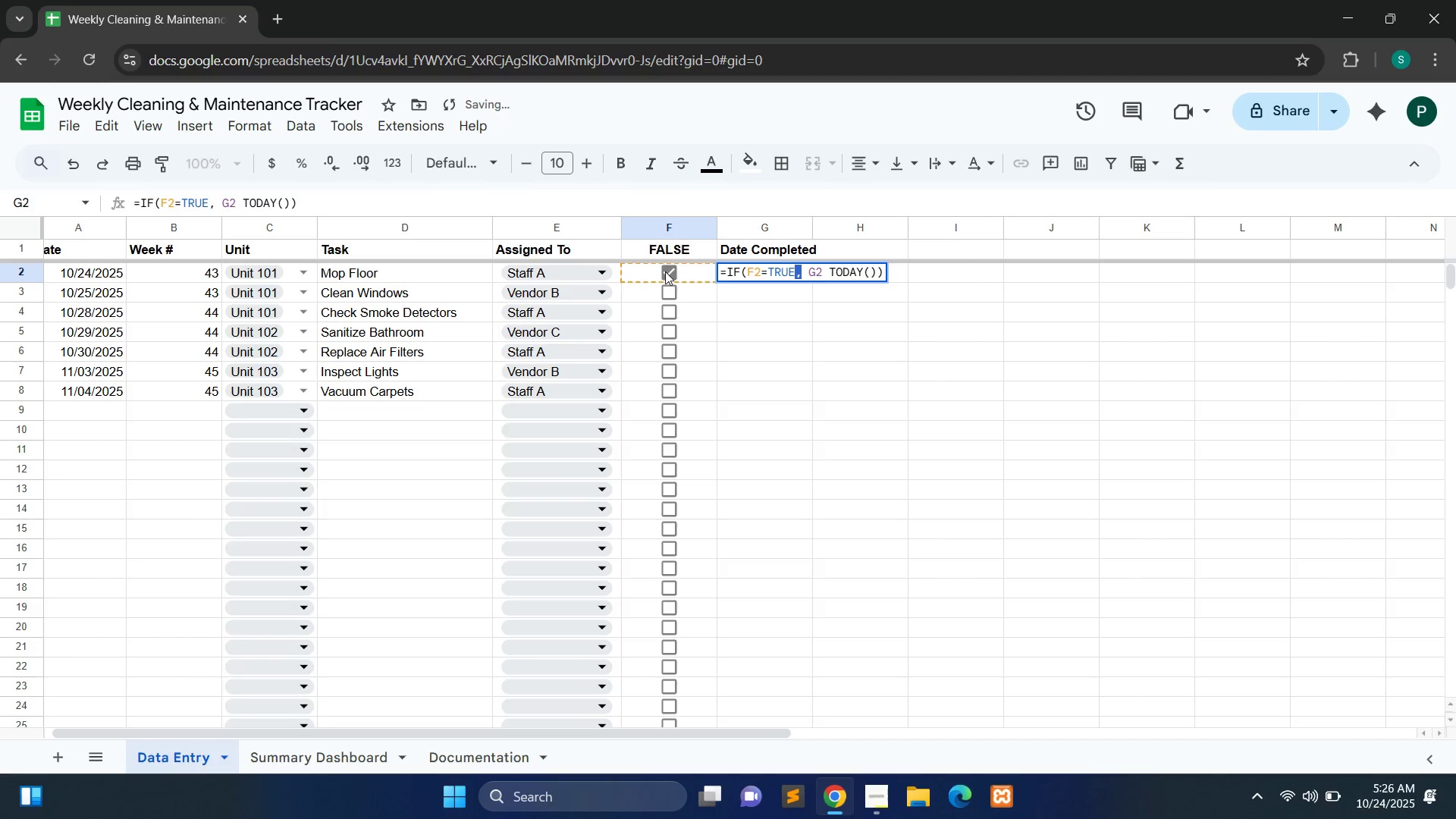 
key(Control+Z)
 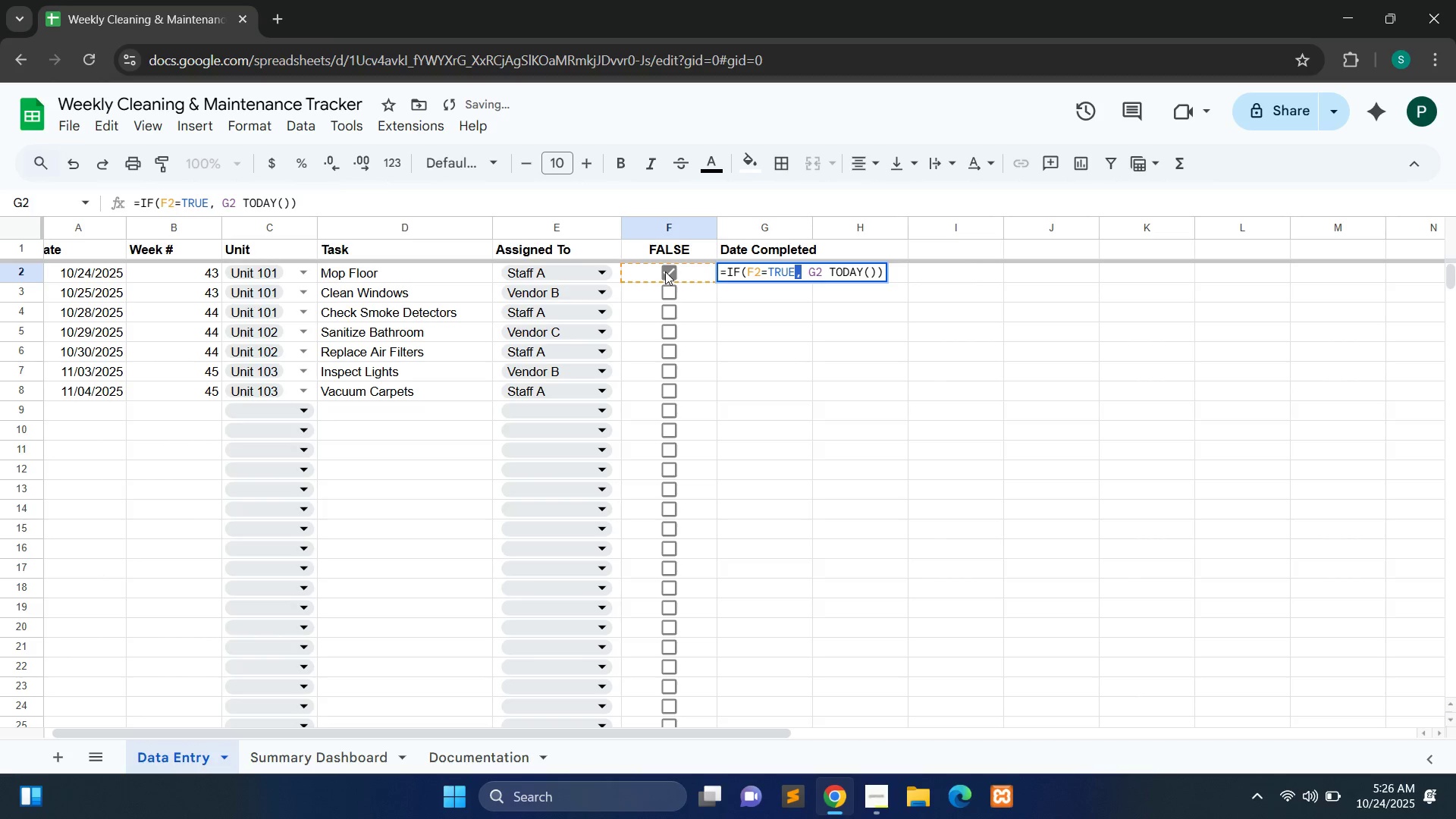 
key(Control+Z)
 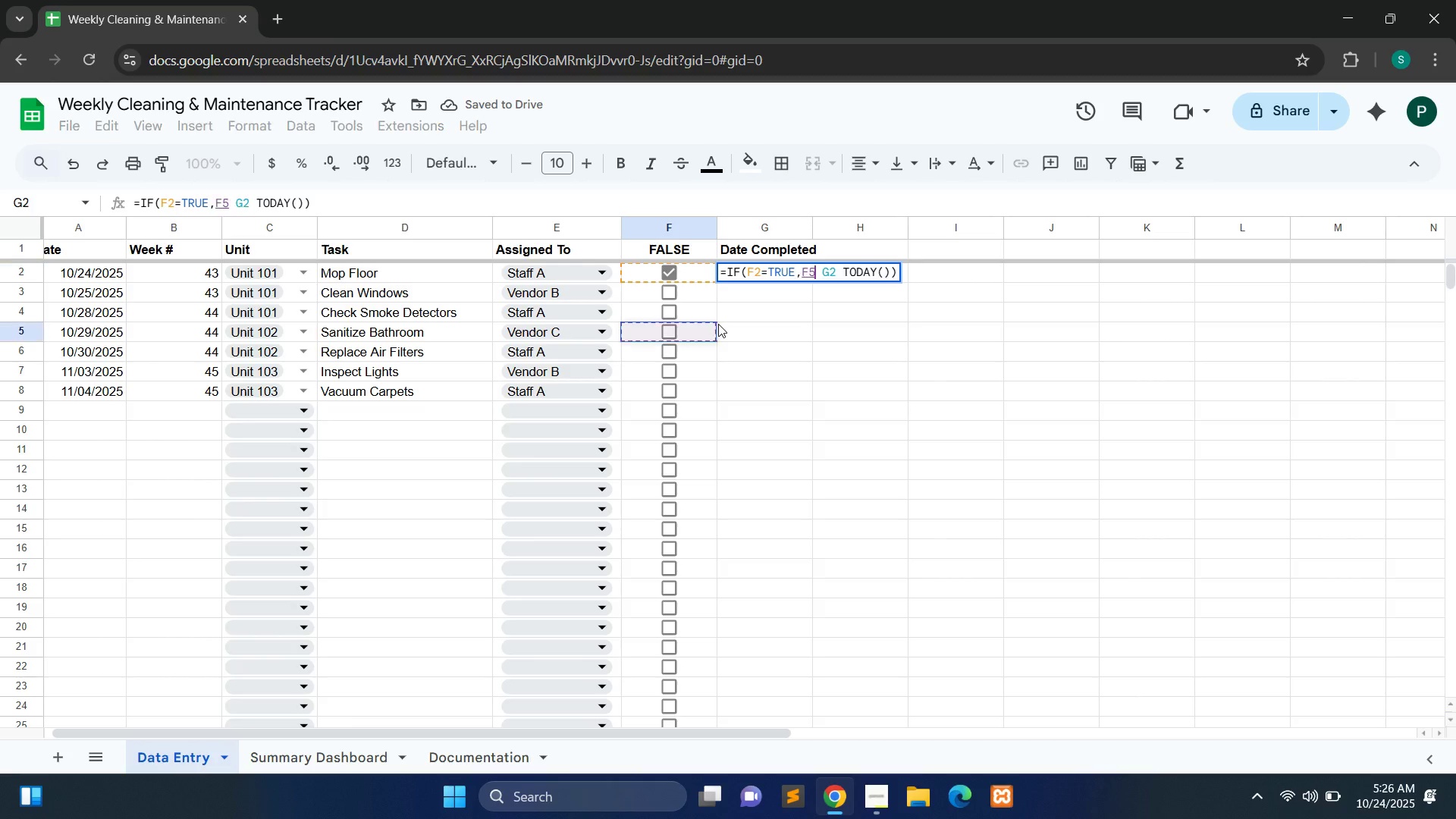 
left_click([718, 324])
 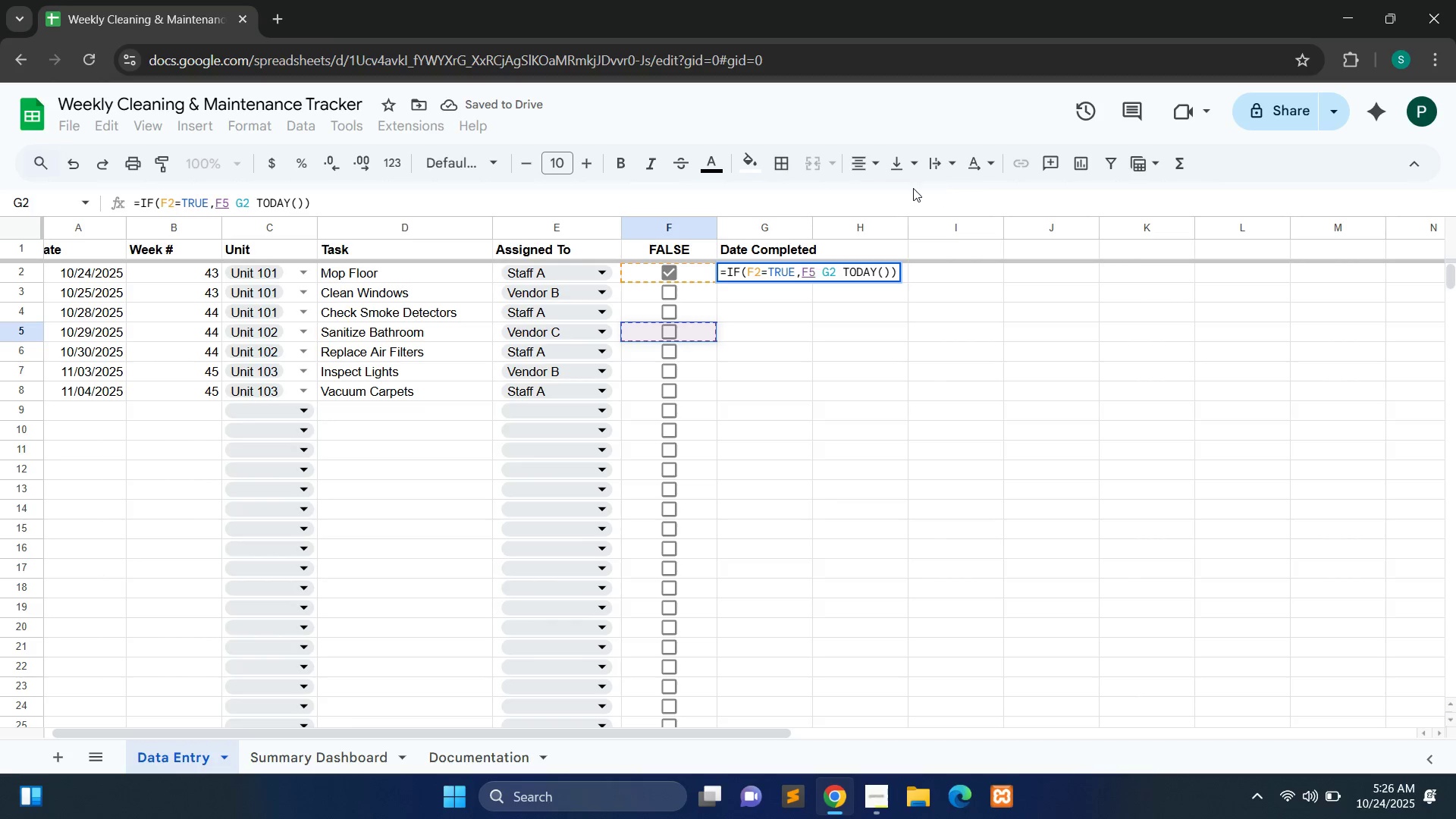 
double_click([913, 188])
 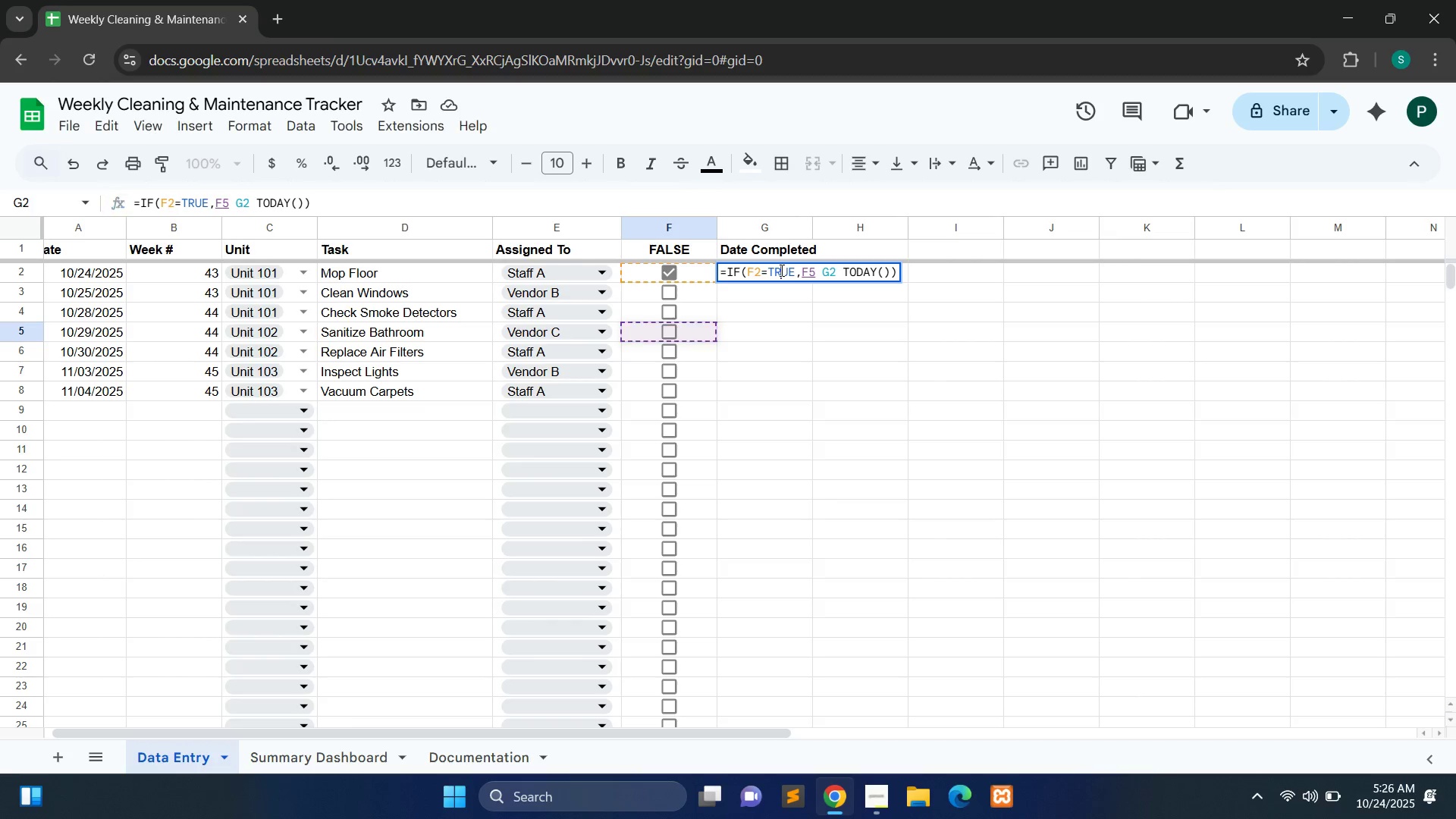 
double_click([780, 270])
 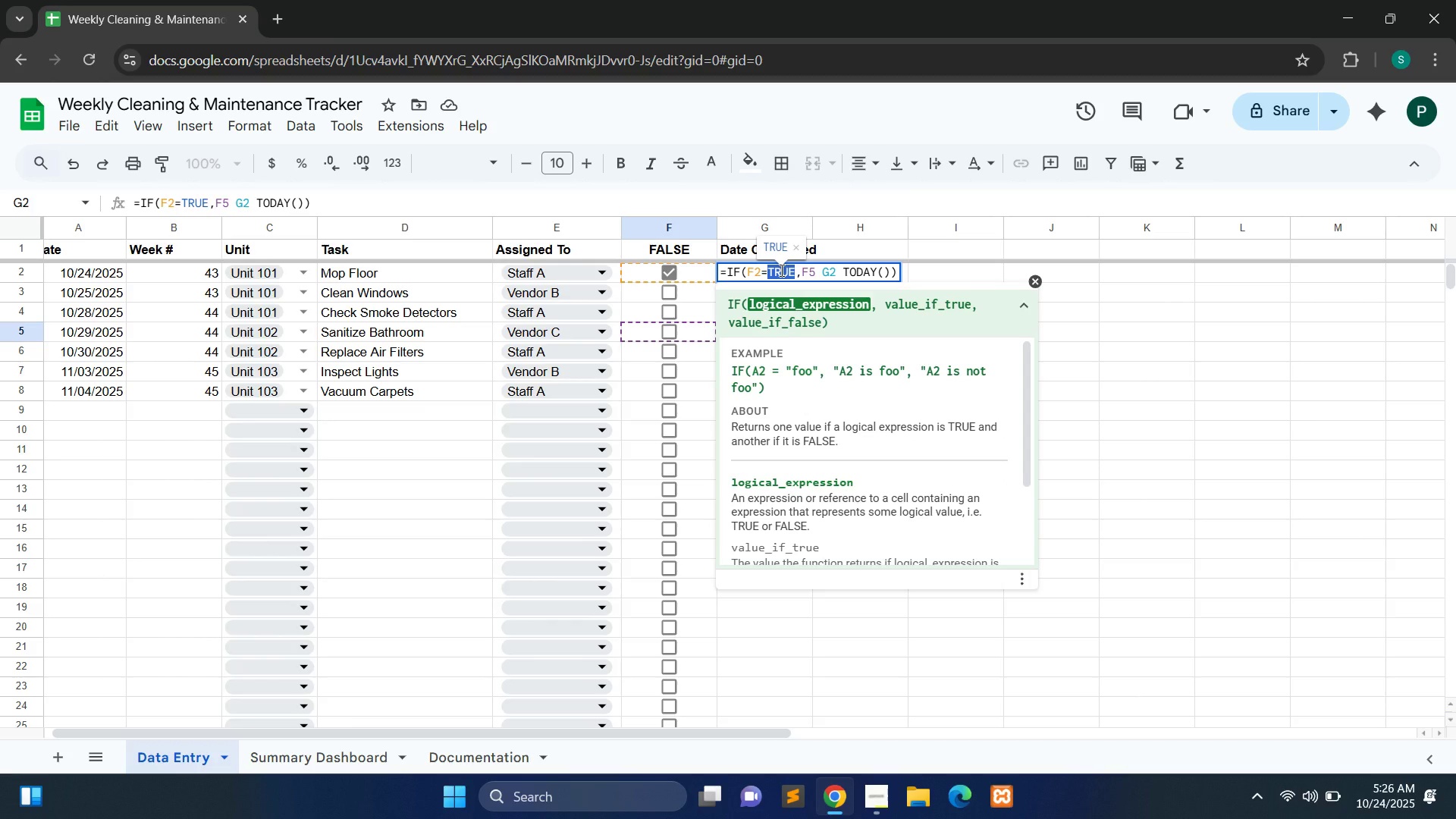 
key(Backspace)
 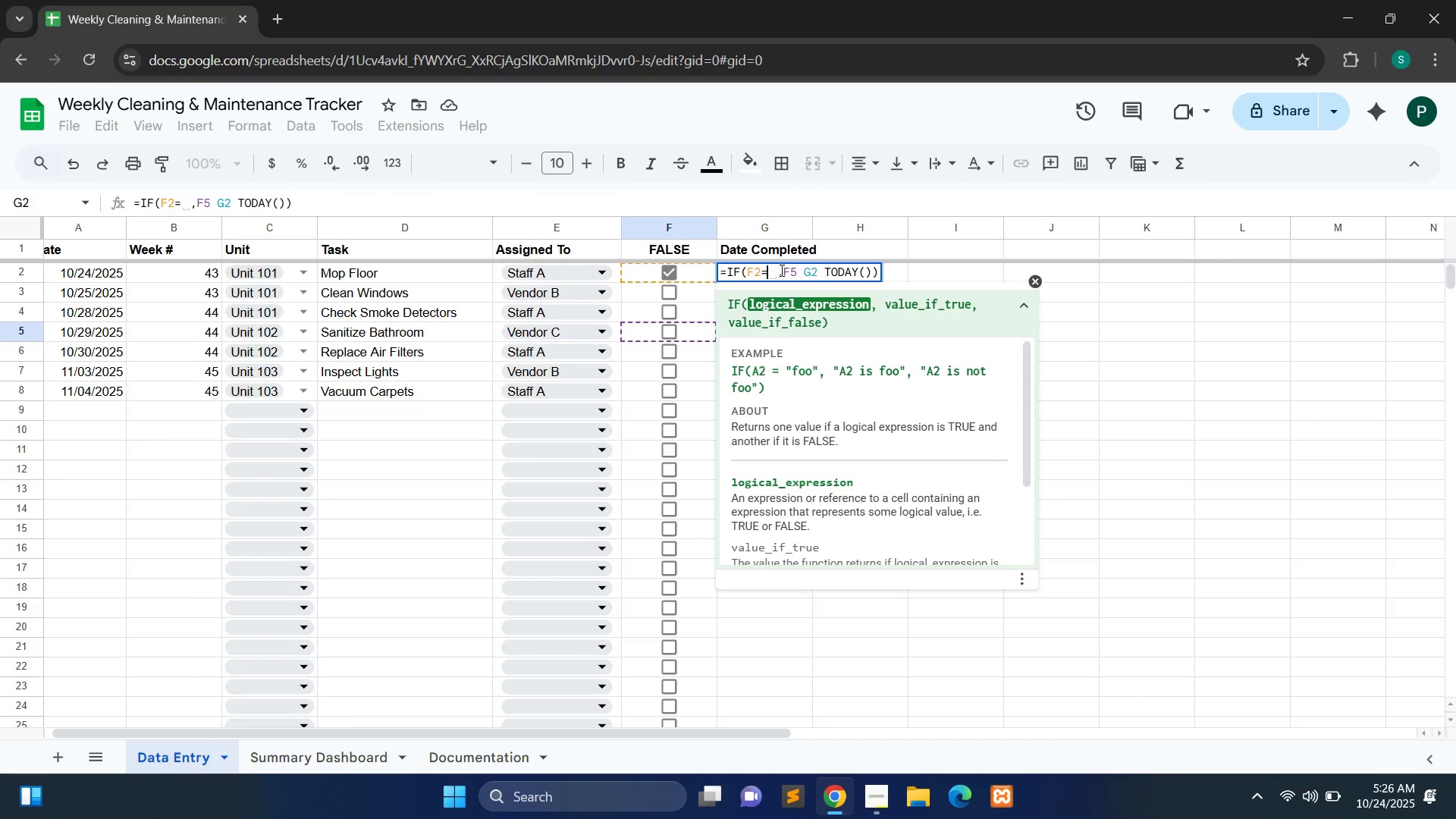 
key(Backspace)
 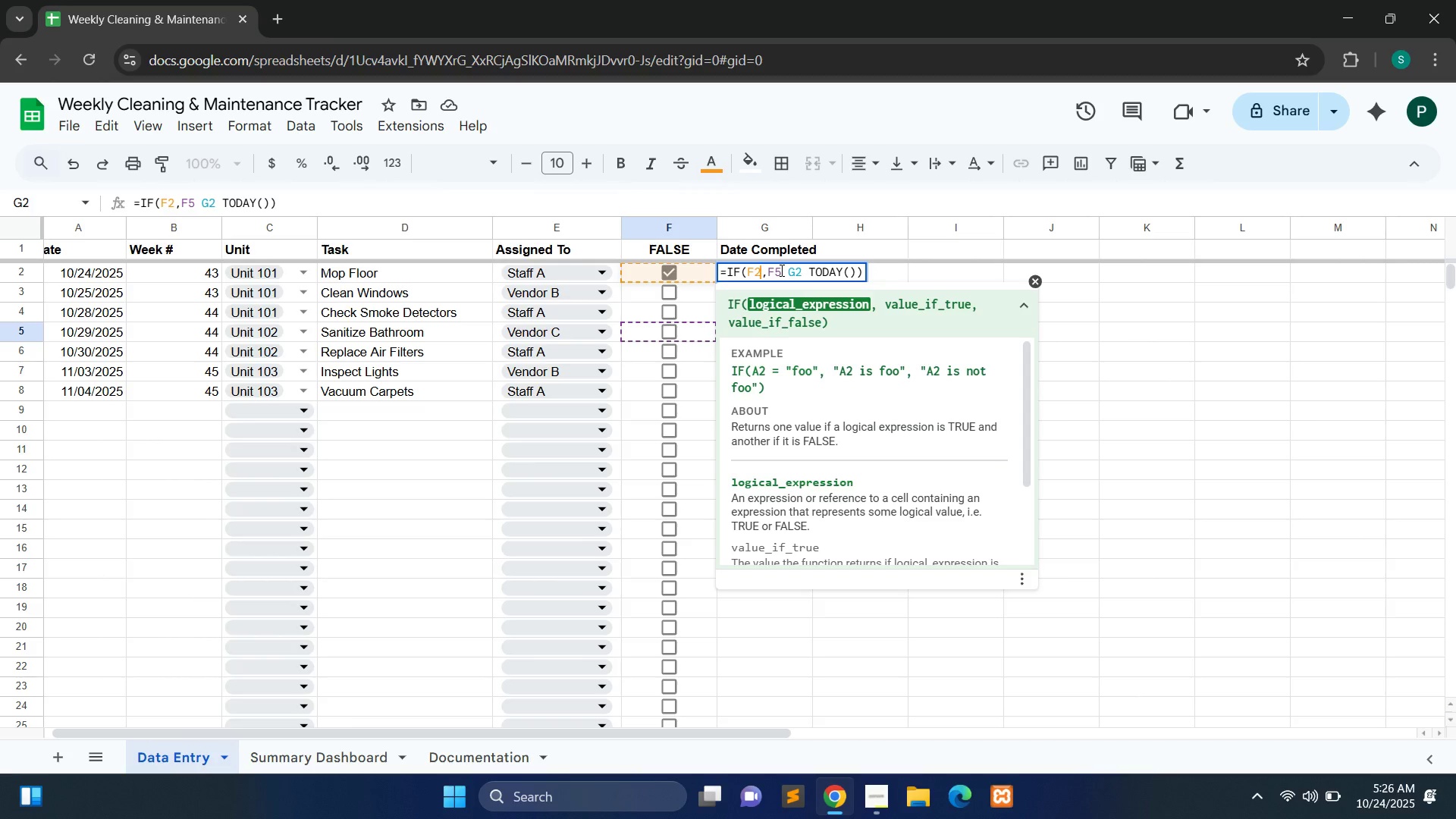 
key(Comma)
 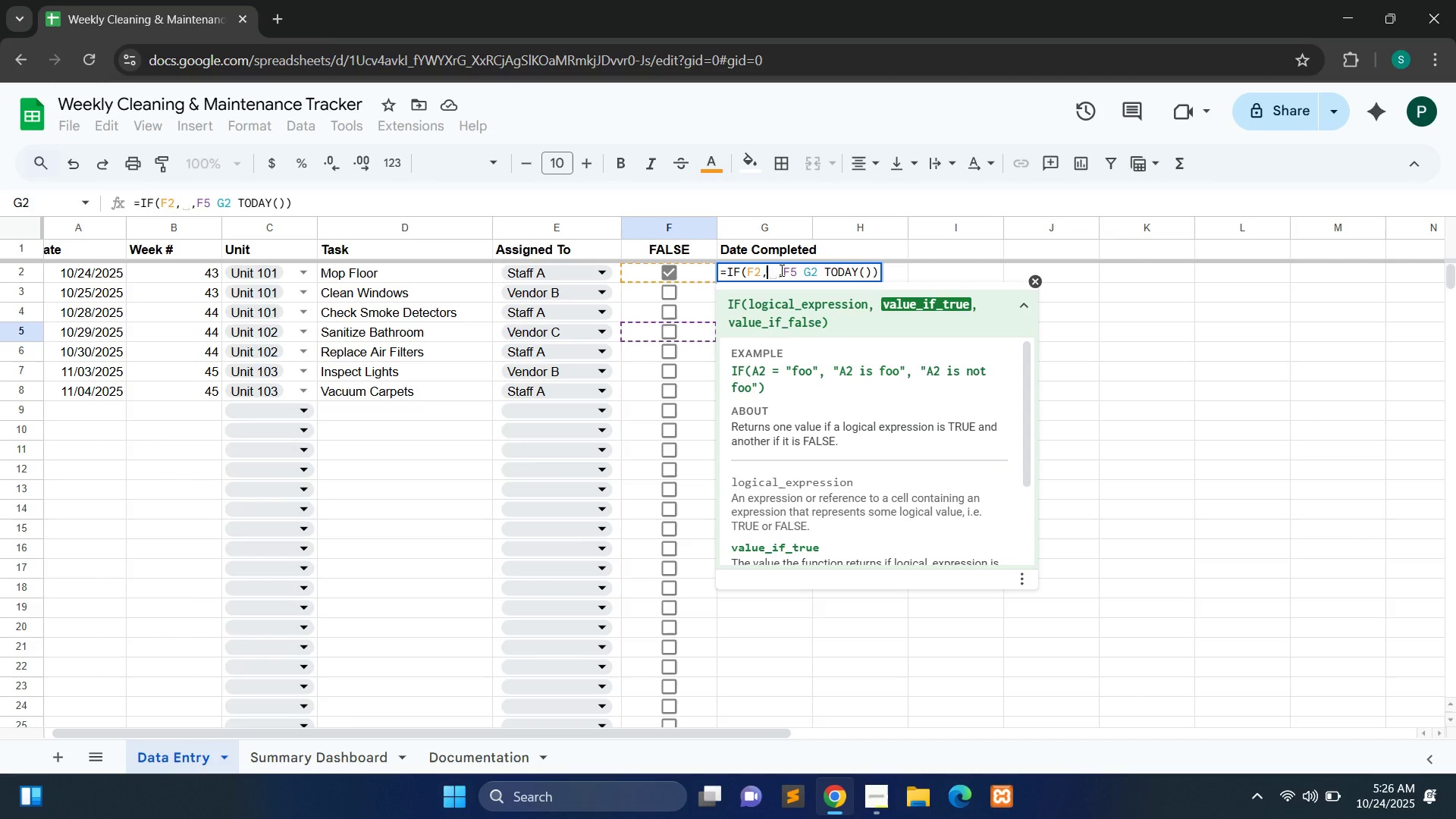 
hold_key(key=ShiftLeft, duration=0.32)
 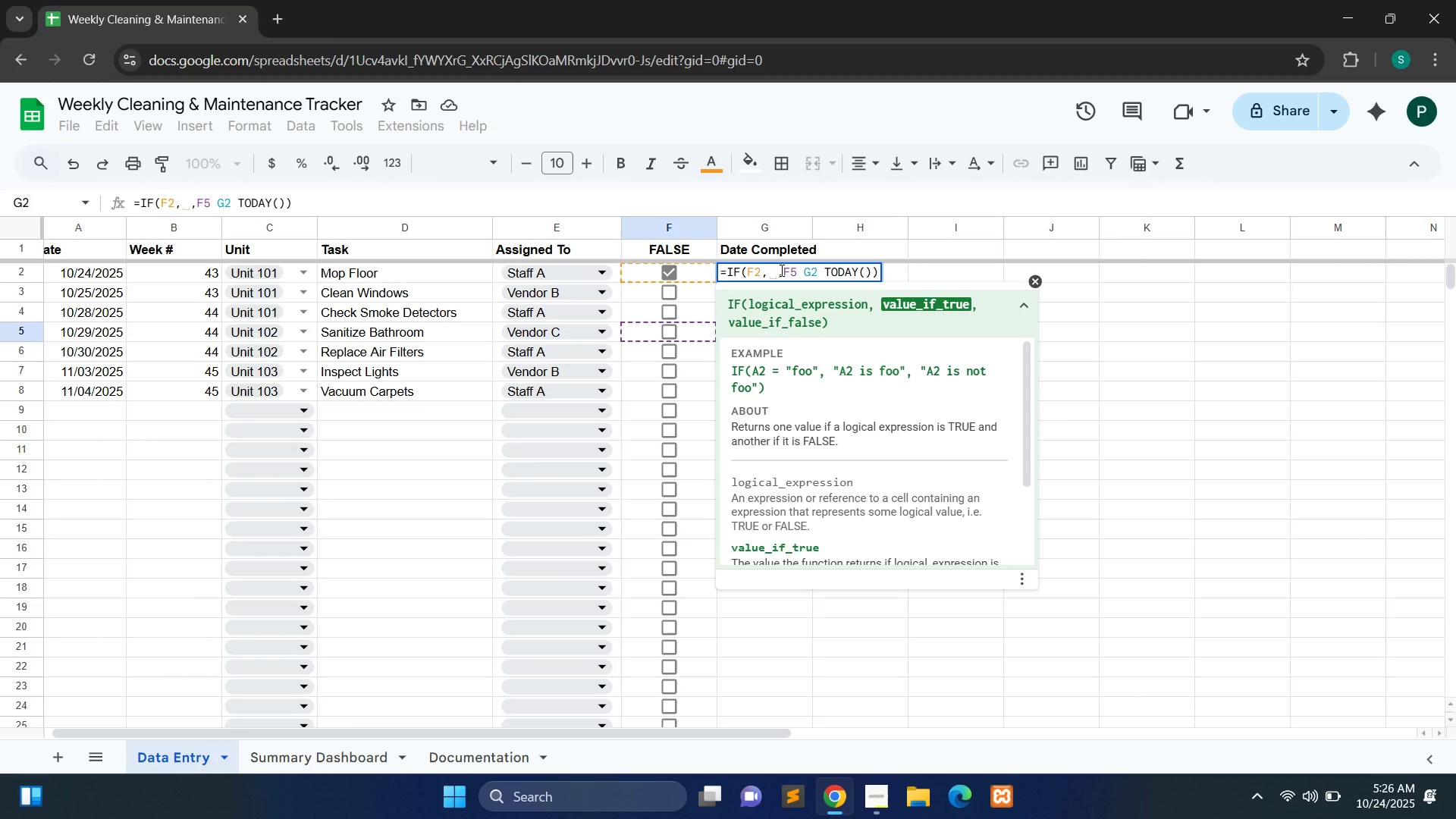 
hold_key(key=ShiftLeft, duration=0.4)
 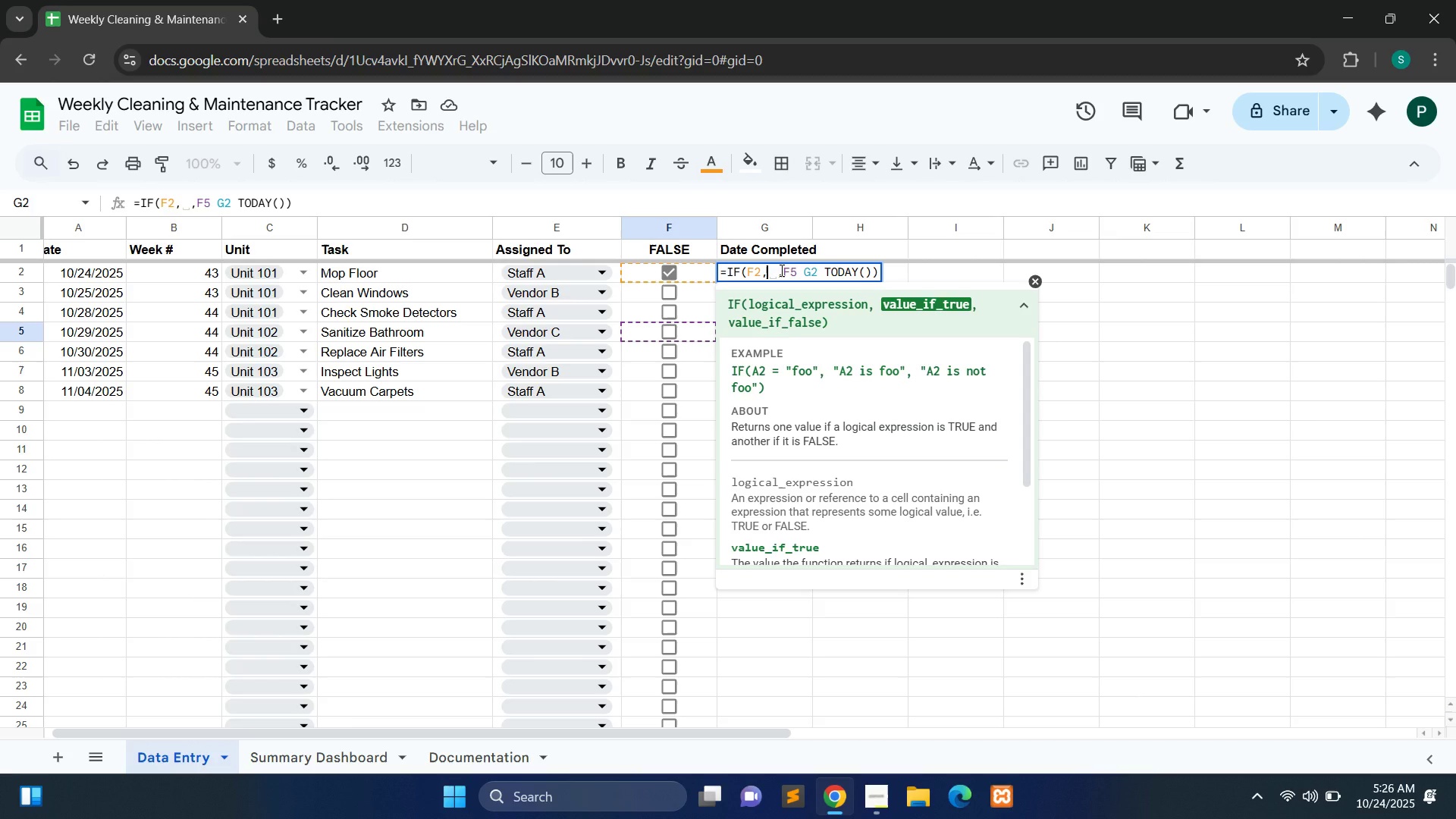 
key(Shift+ShiftLeft)
 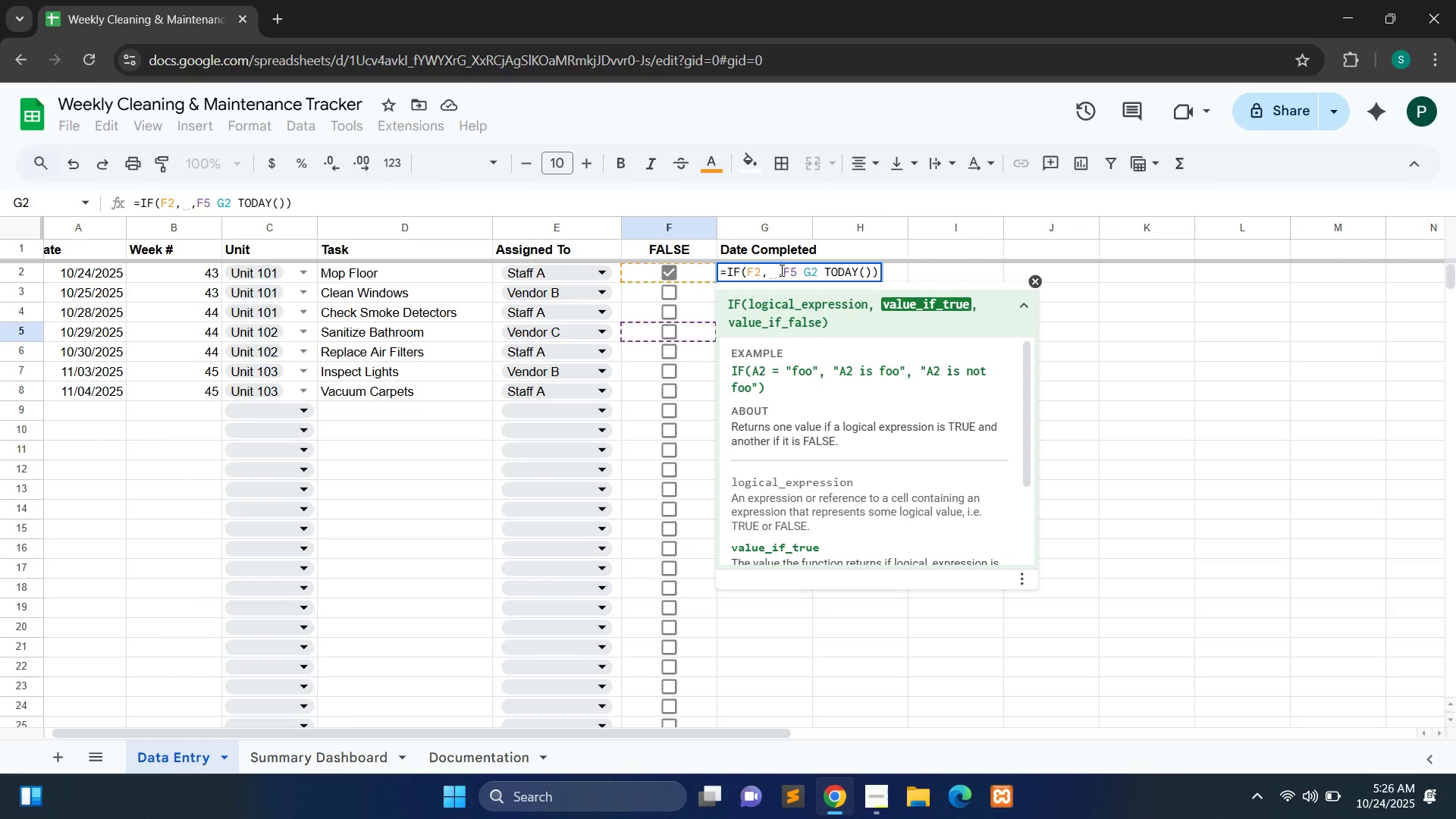 
key(Shift+End)
 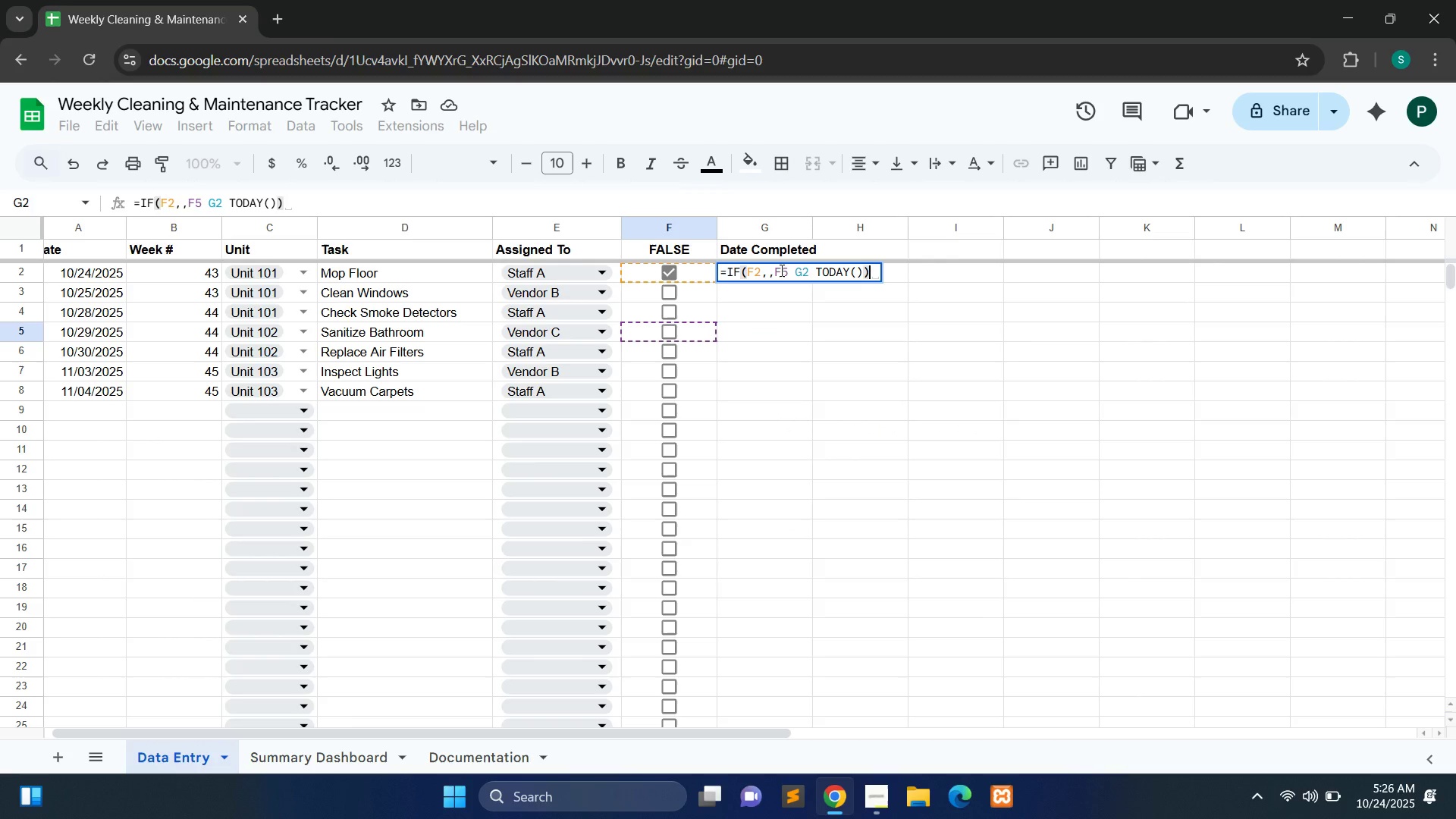 
key(ArrowLeft)
 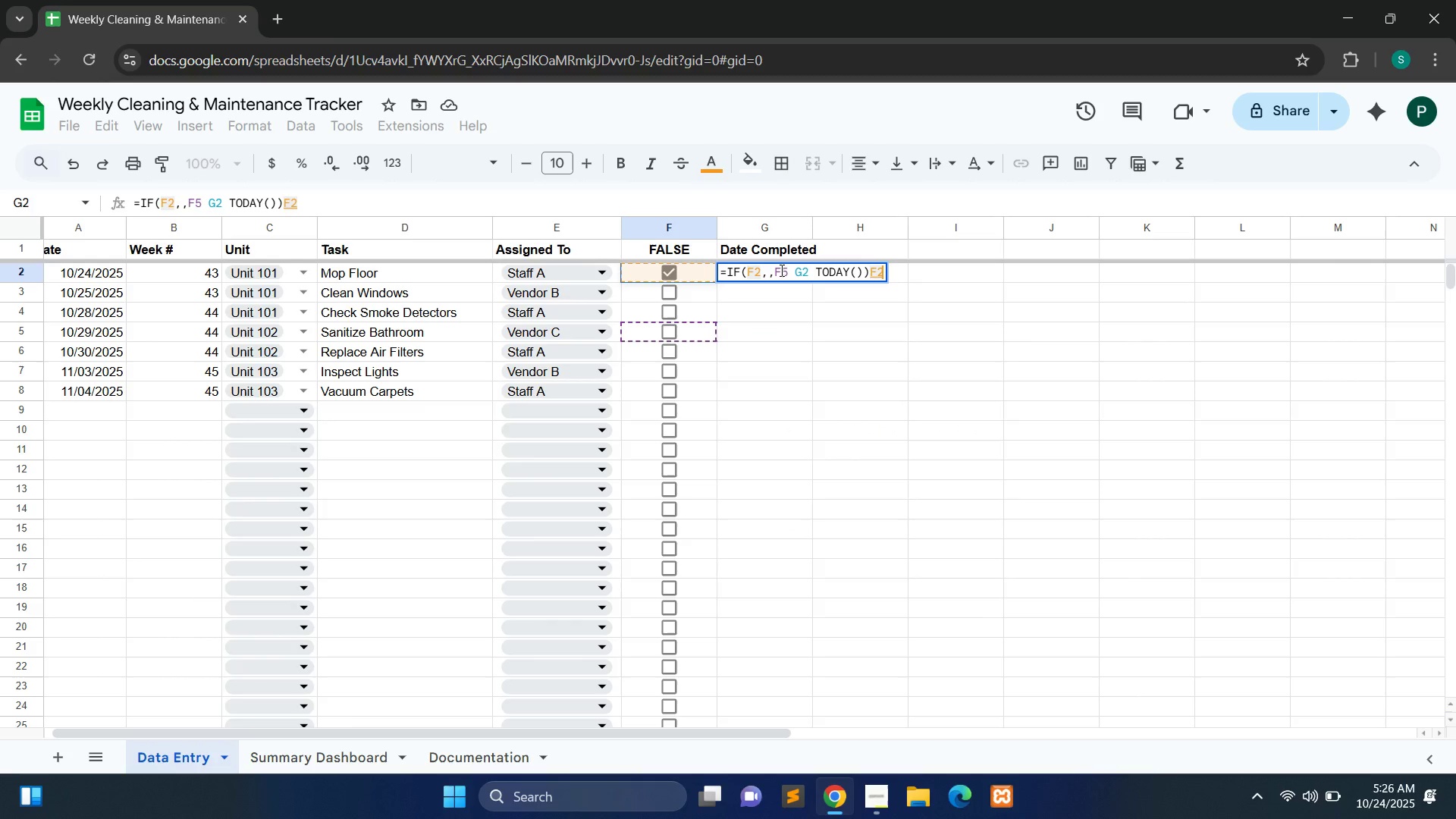 
key(Backspace)
 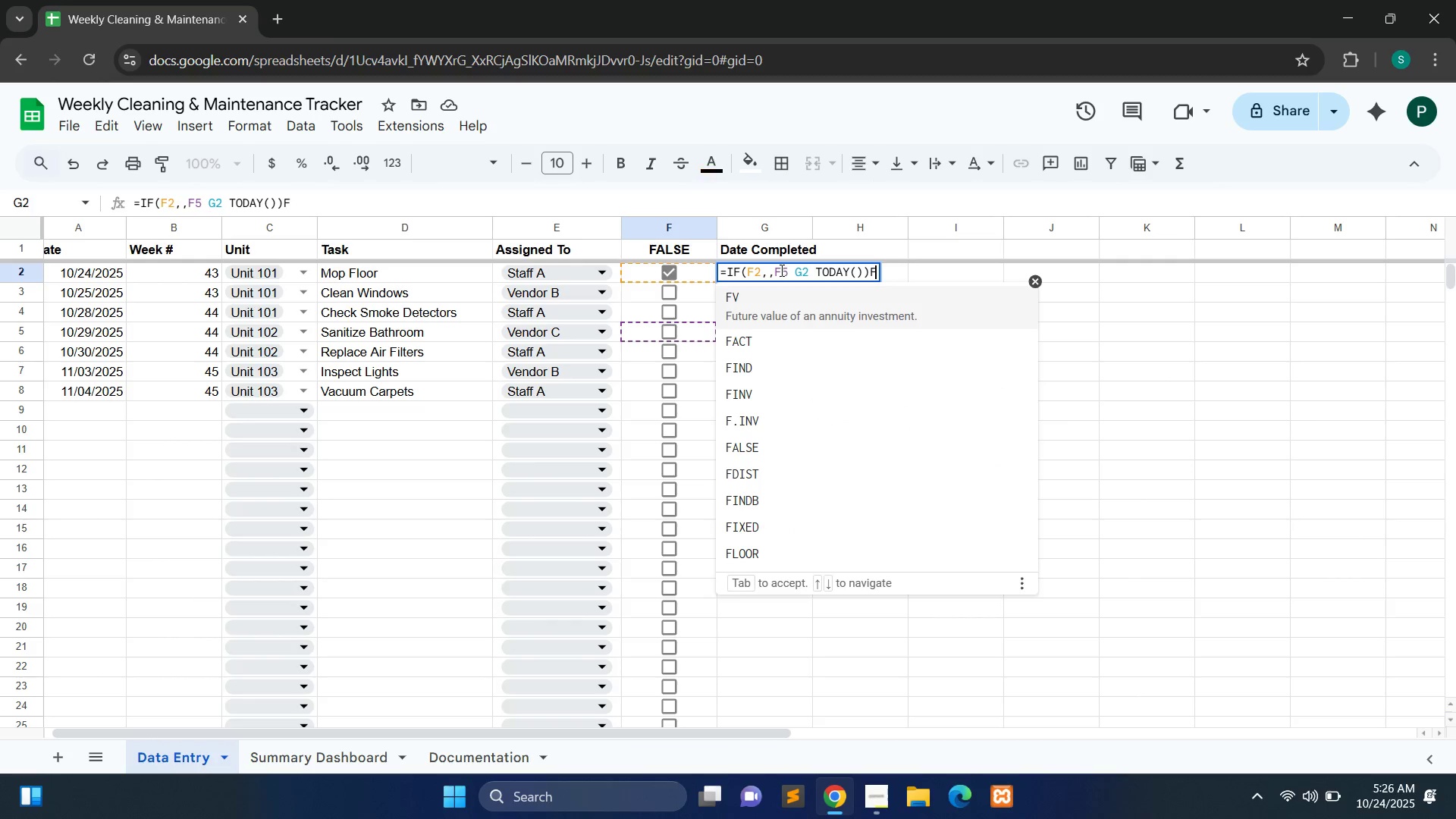 
key(Backspace)
 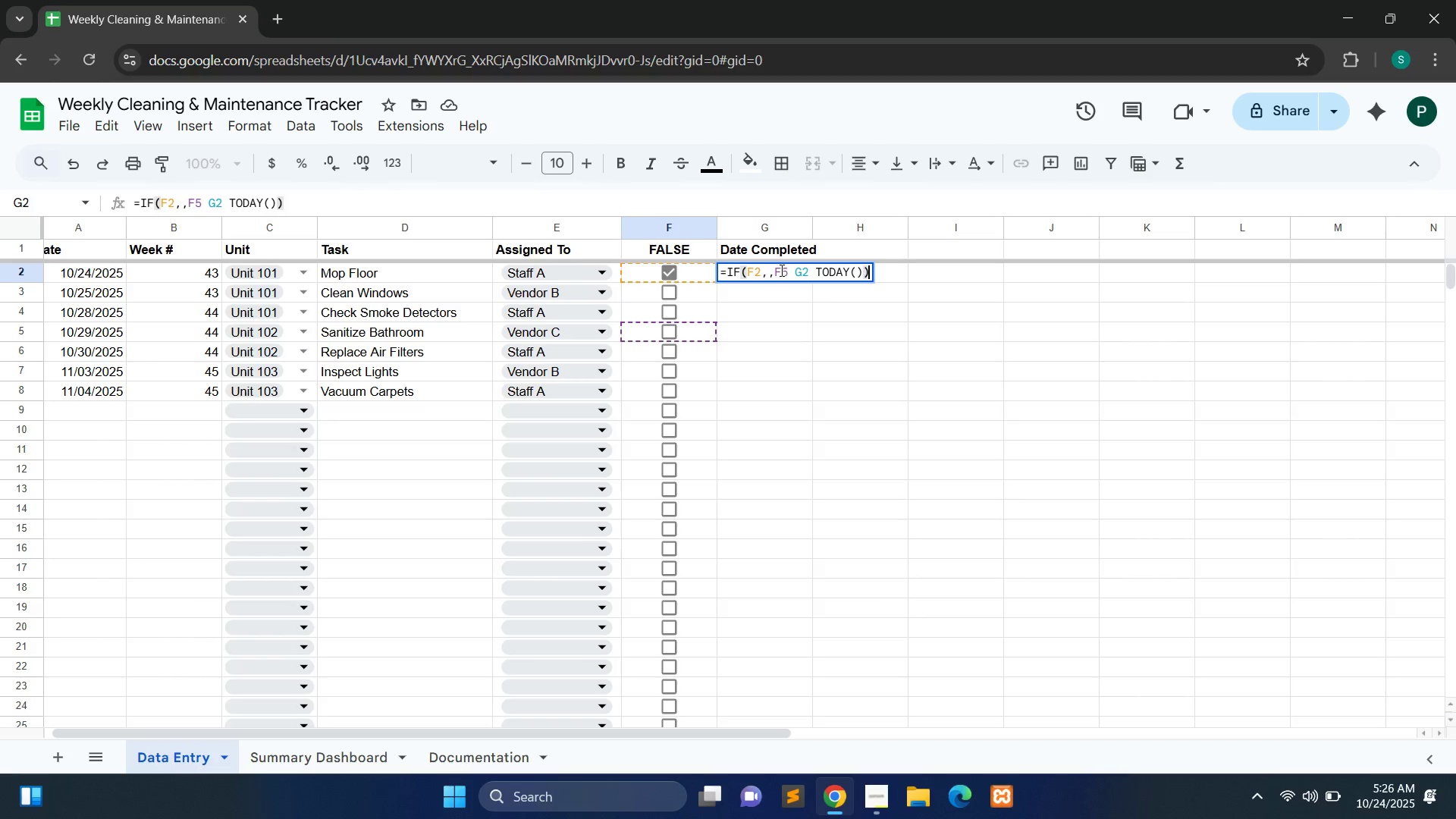 
key(ArrowLeft)
 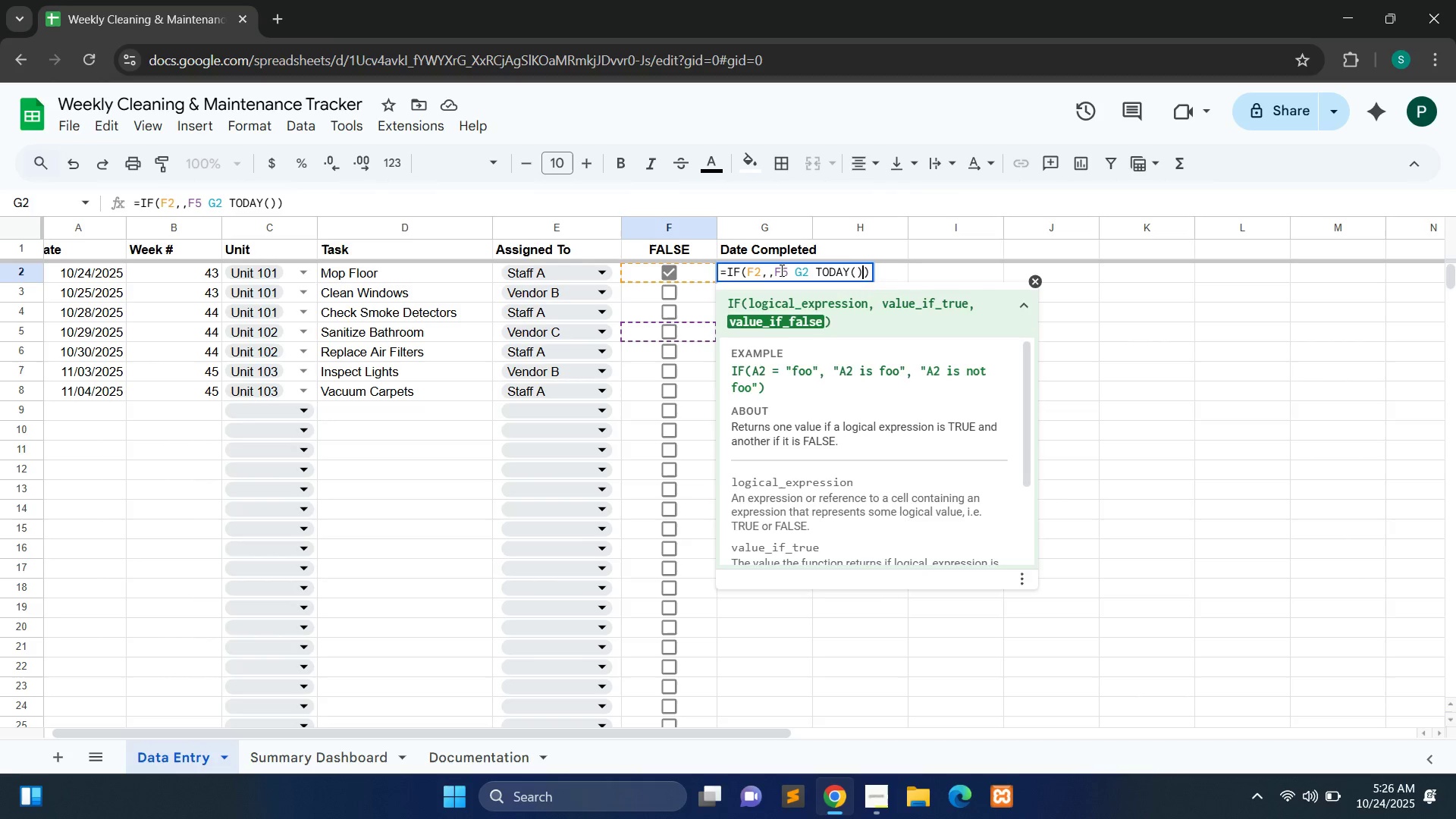 
key(Backspace)
key(Backspace)
key(Backspace)
key(Backspace)
key(Backspace)
key(Backspace)
key(Backspace)
key(Backspace)
key(Backspace)
key(Backspace)
key(Backspace)
key(Backspace)
key(Backspace)
key(Backspace)
type( IF(G2="", TODAY(), G2))
 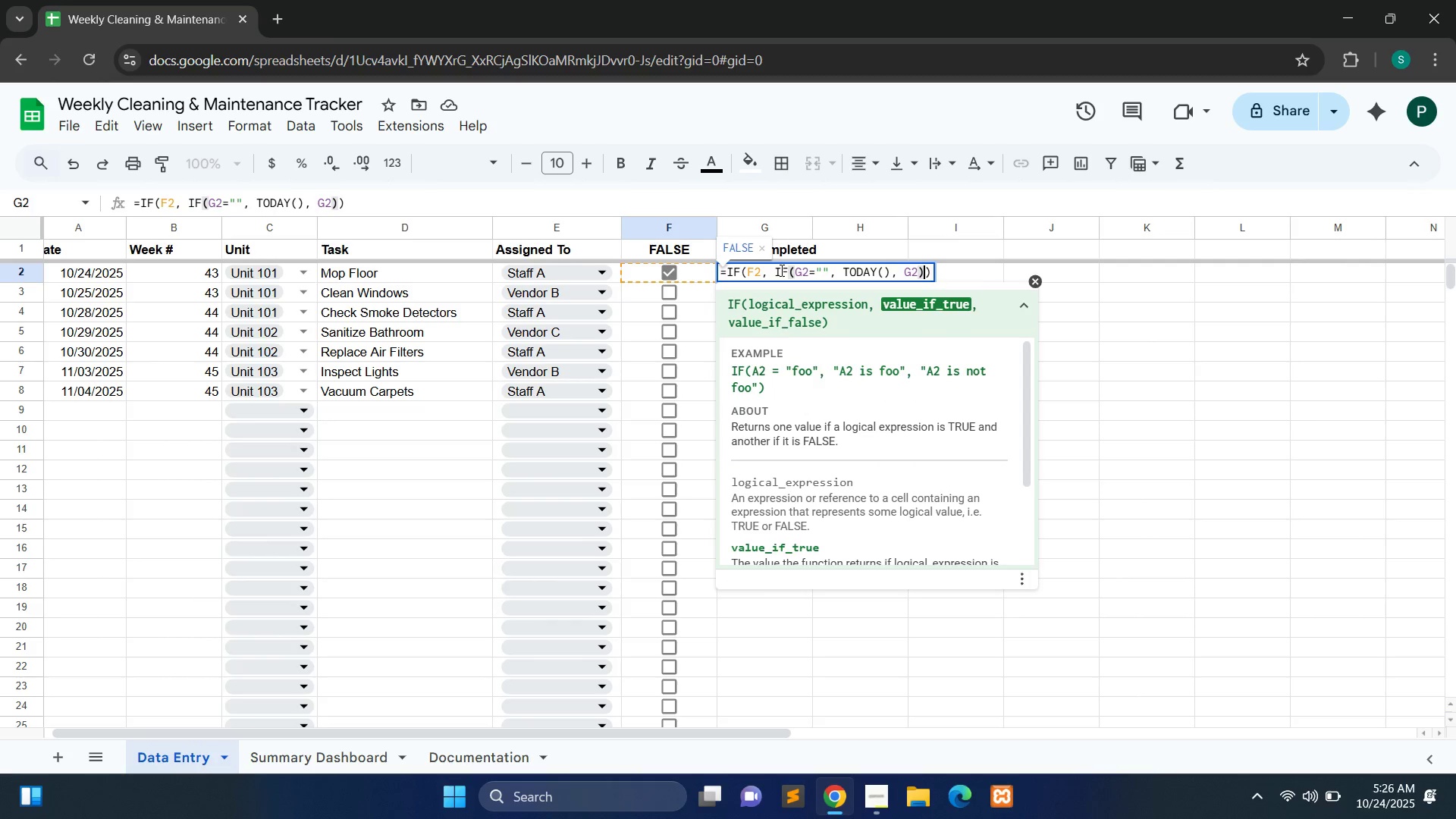 
key(Comma)
 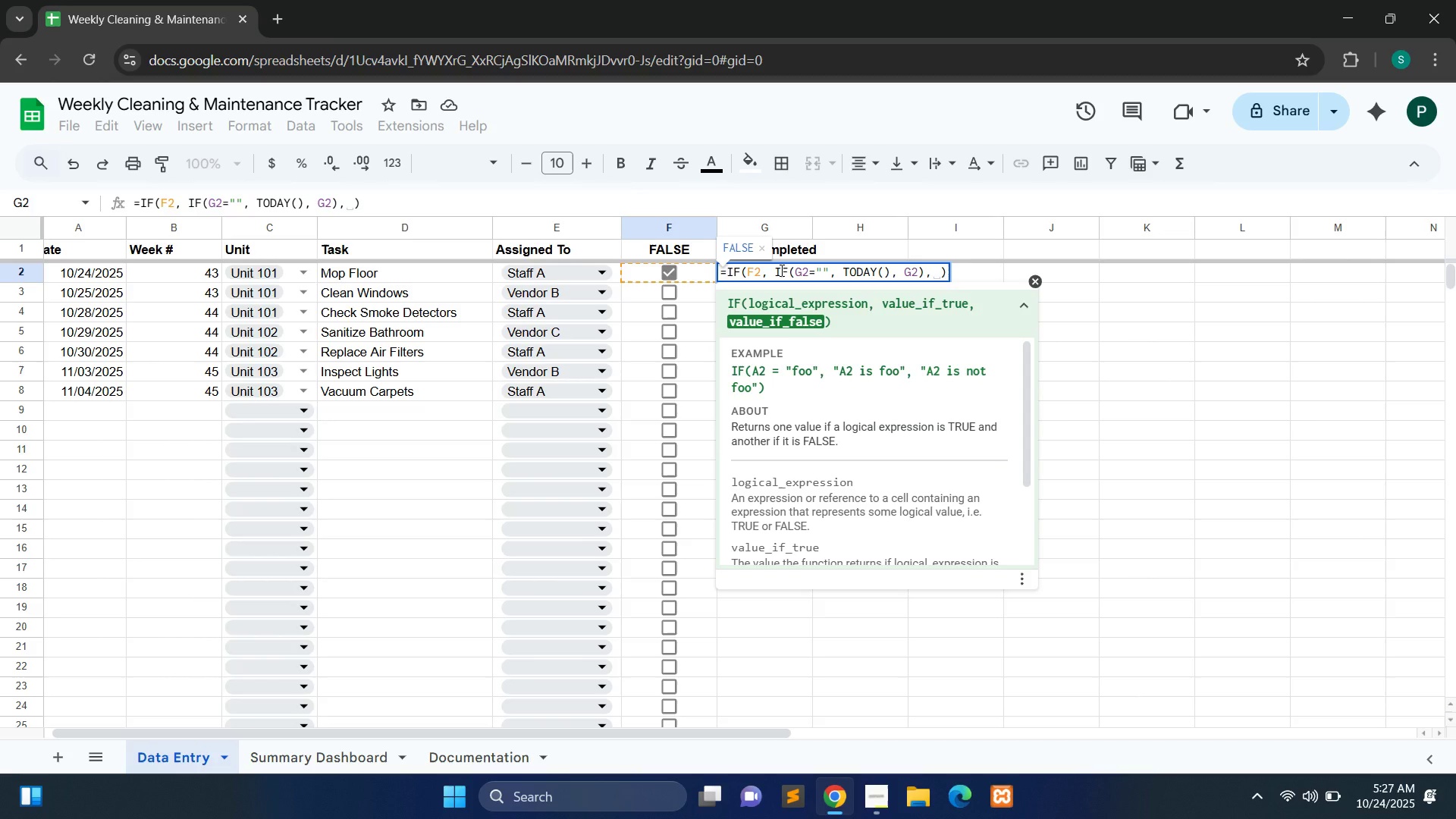 
key(Space)
 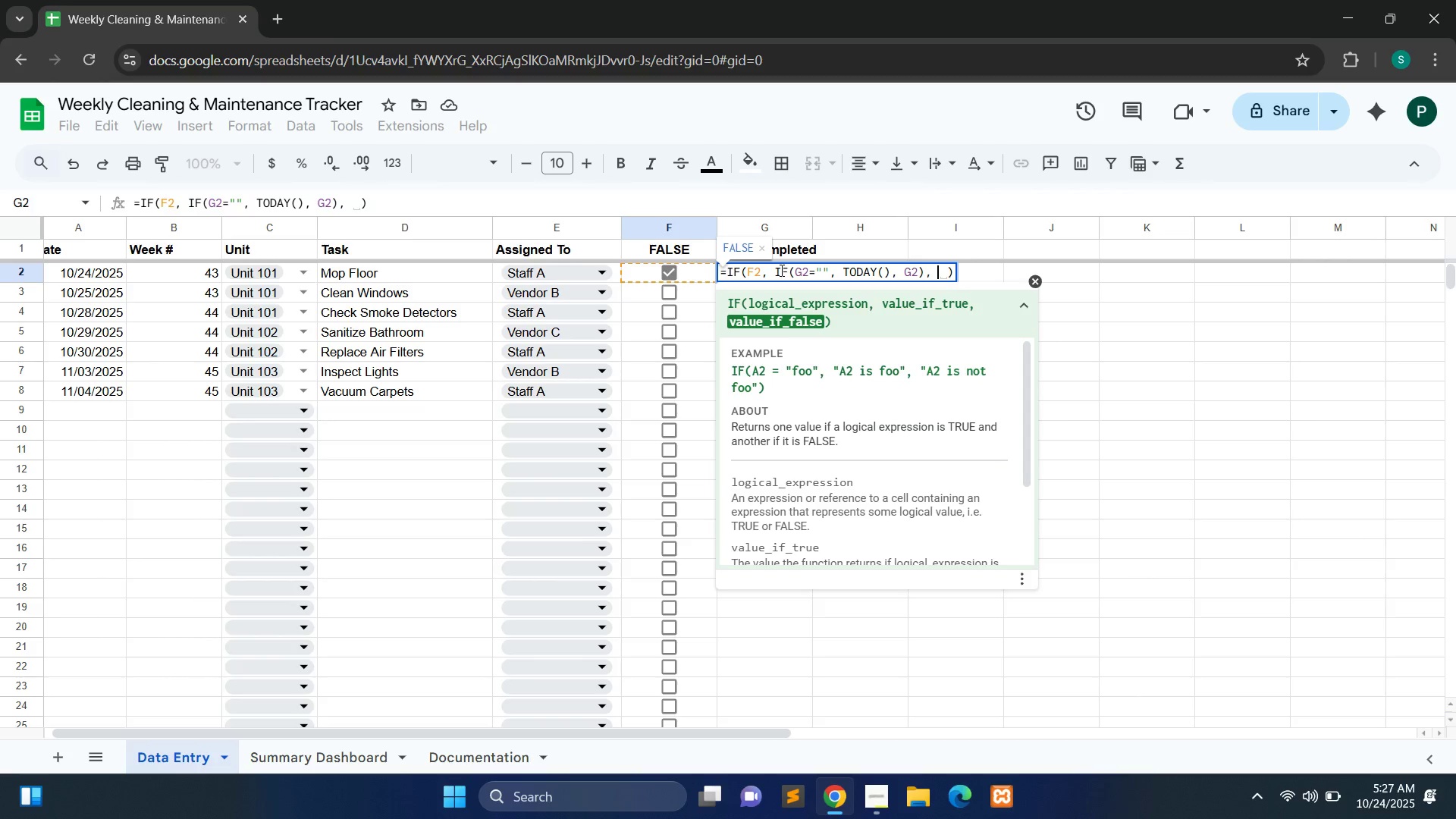 
key(Shift+Quote)
 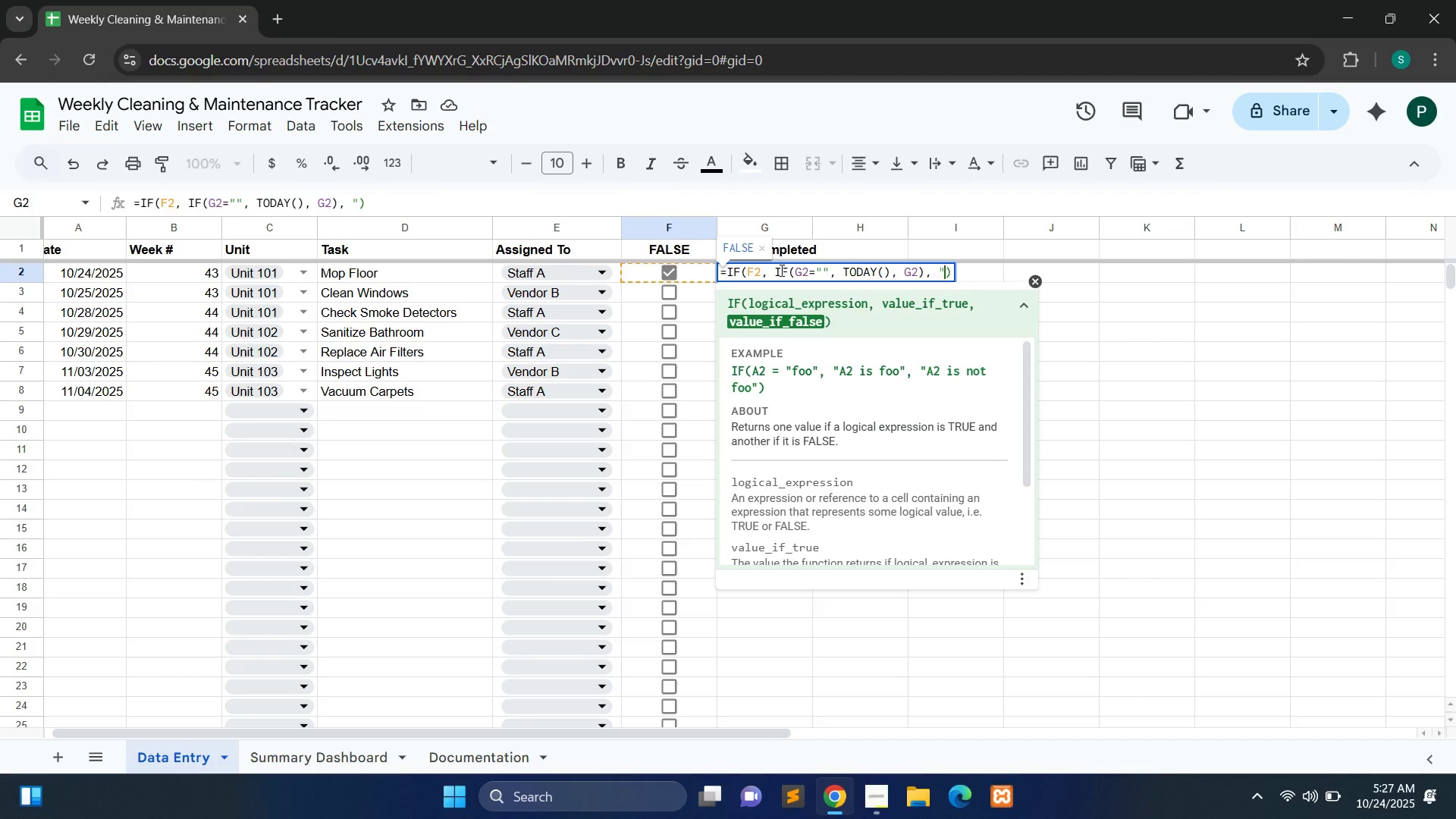 
key(Shift+Quote)
 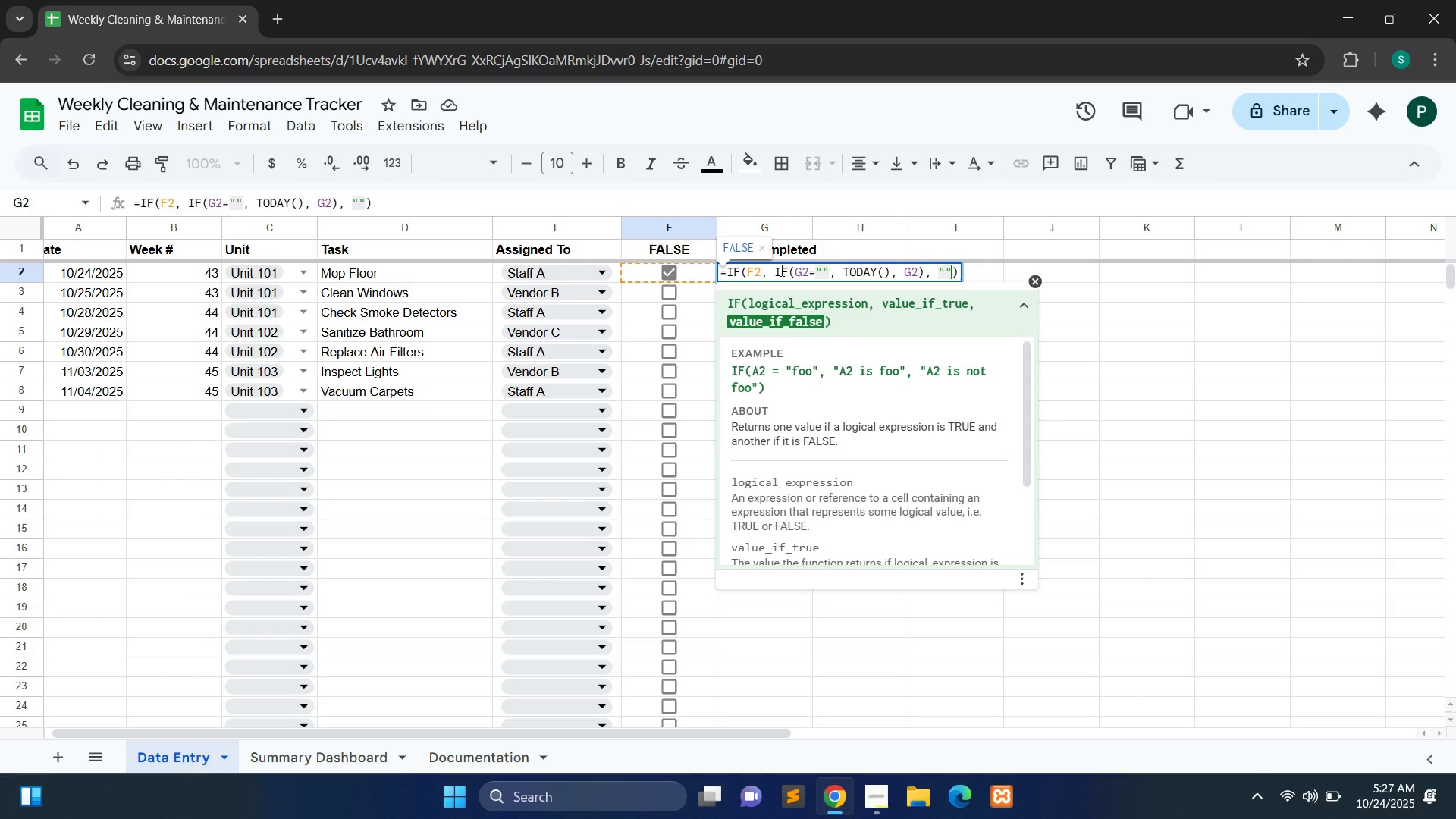 
key(Control+A)
 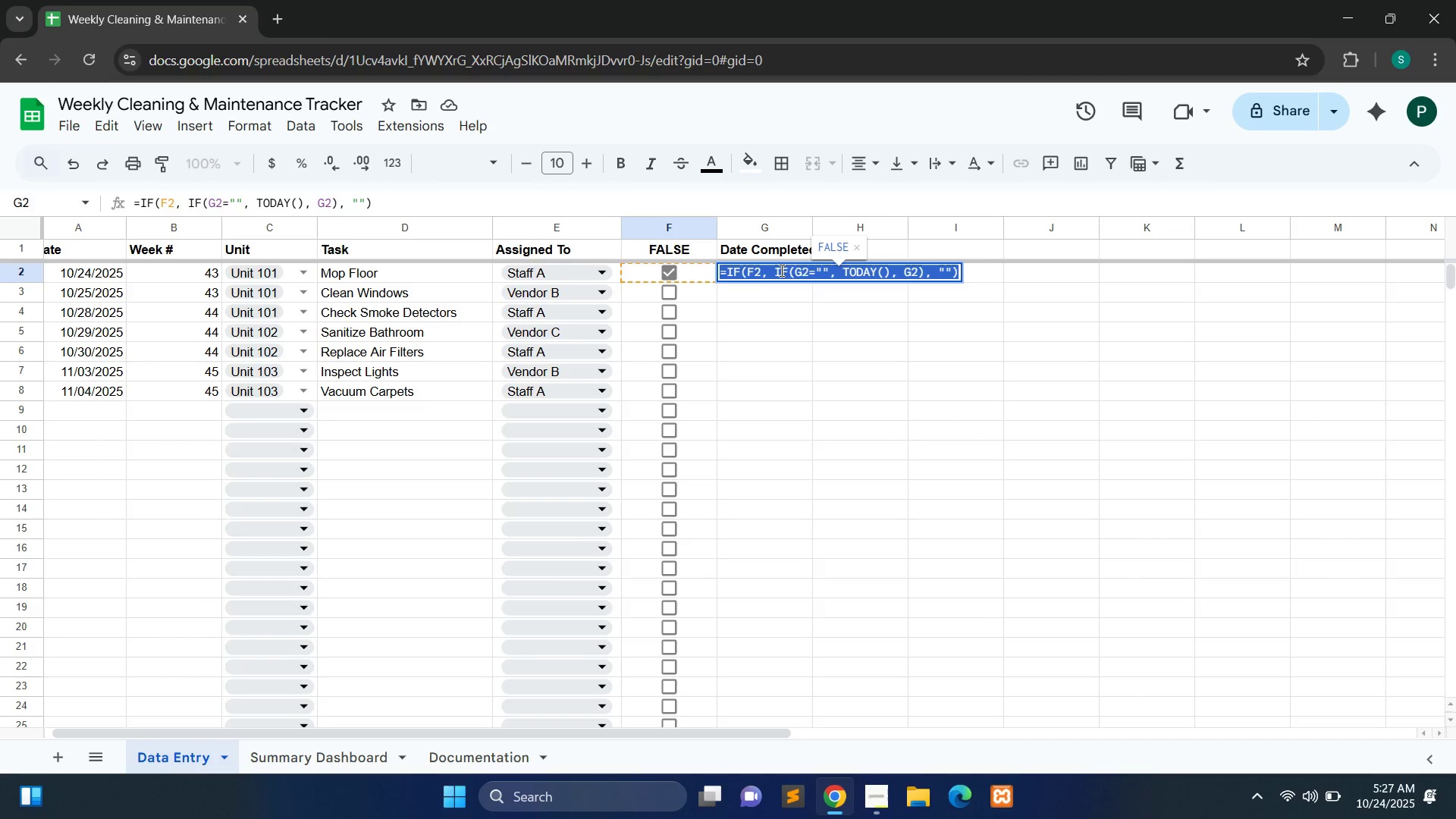 
key(Control+C)
 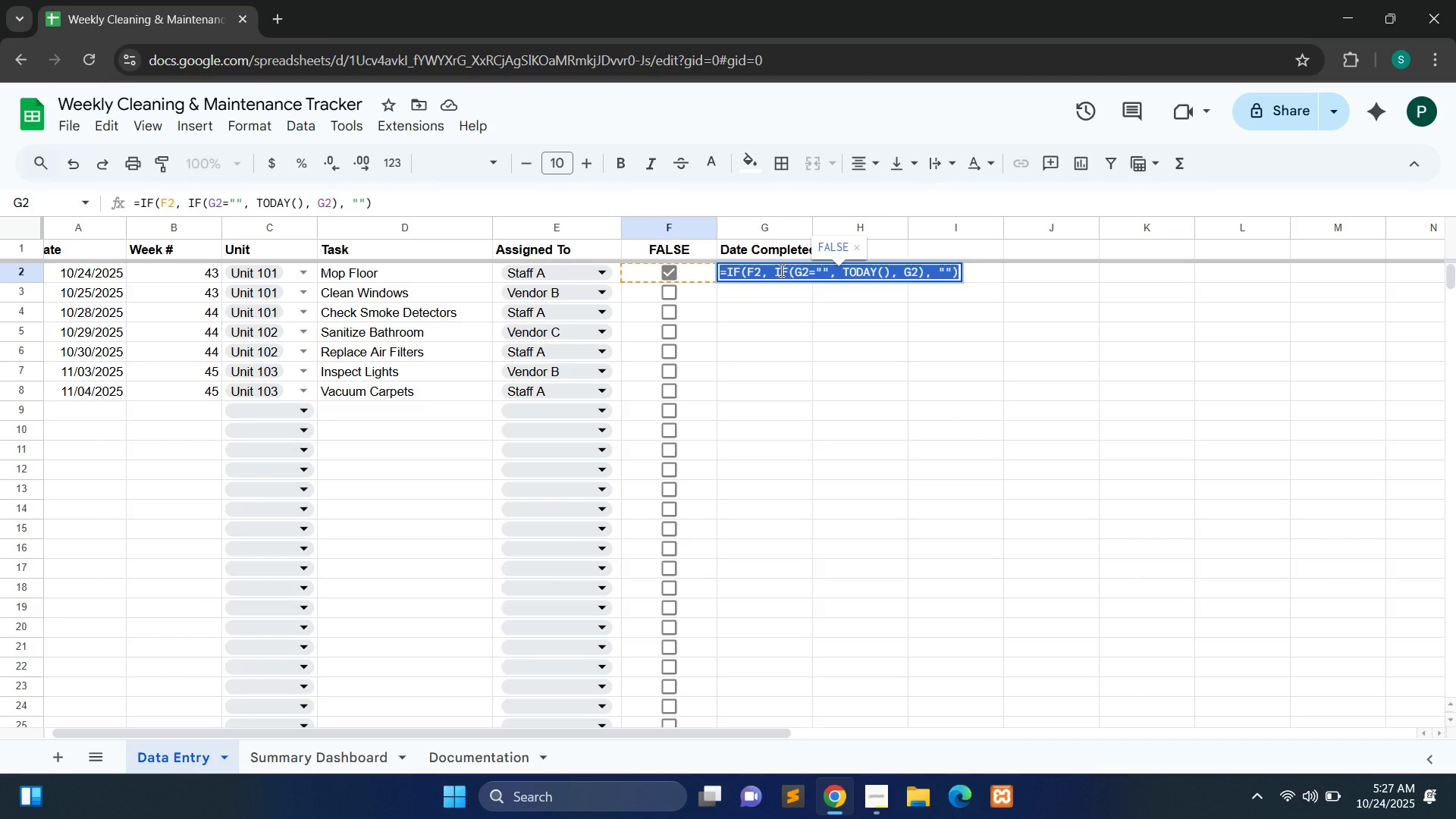 
key(Enter)
 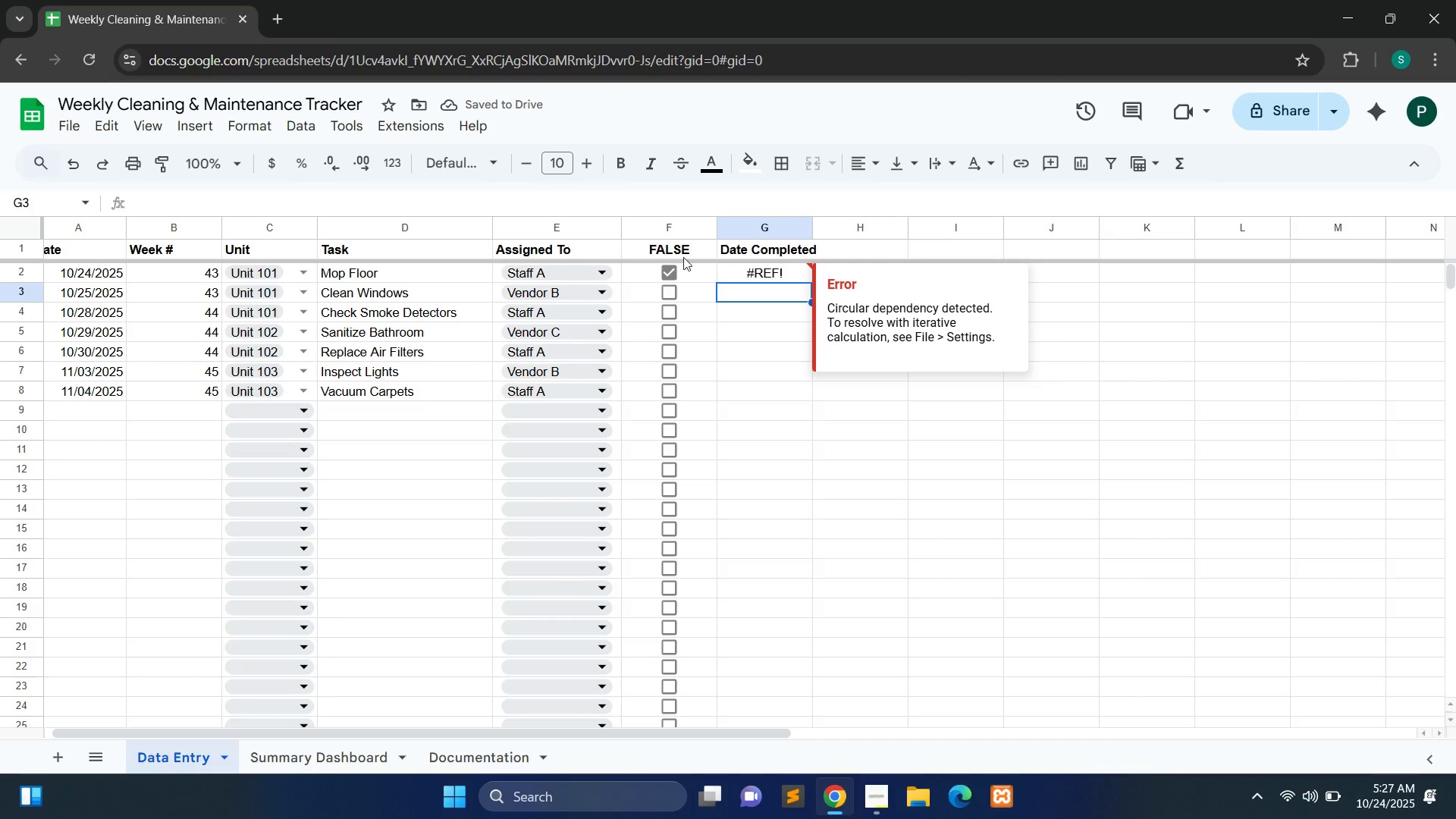 
left_click([666, 277])
 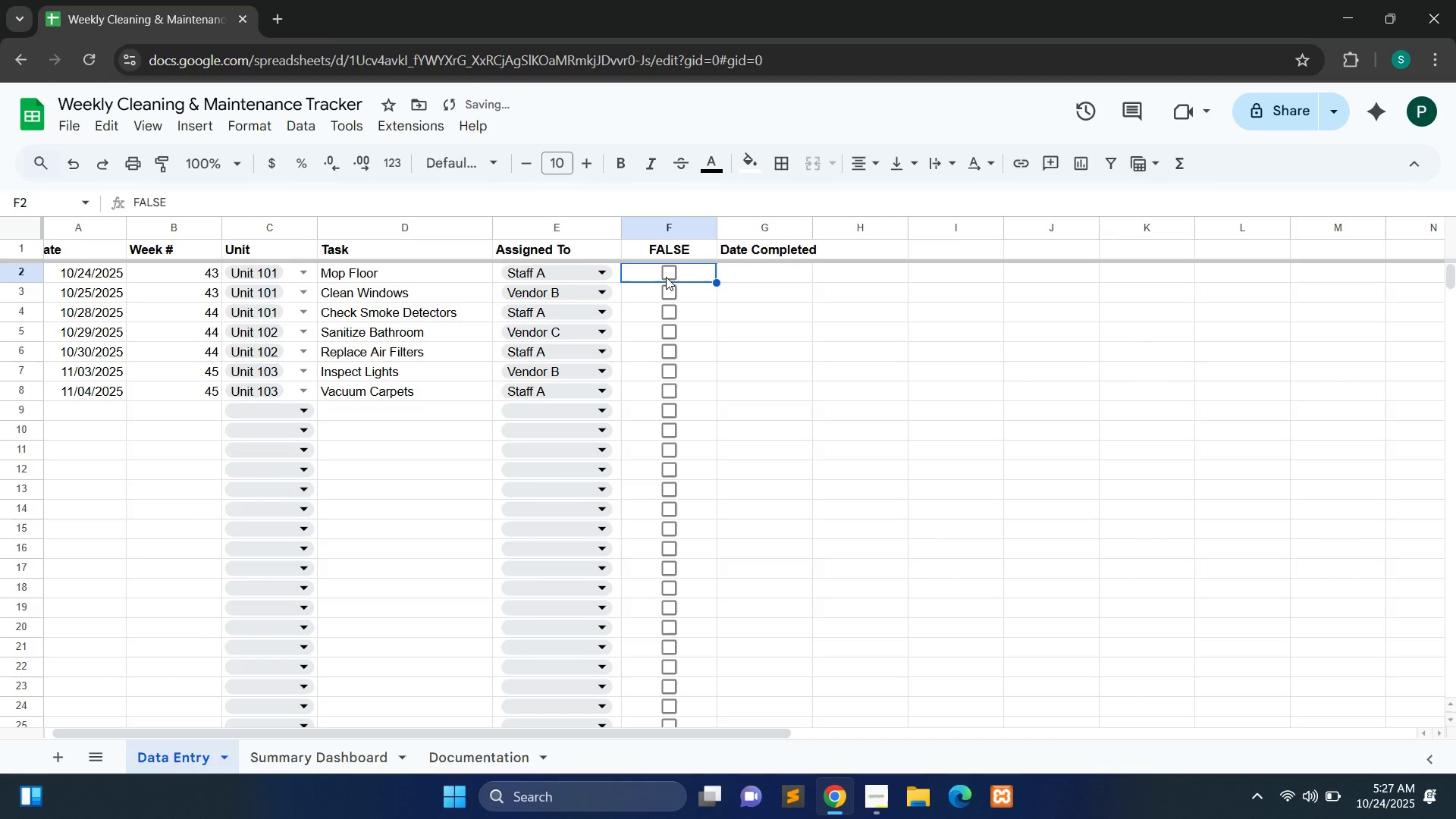 
left_click([666, 277])
 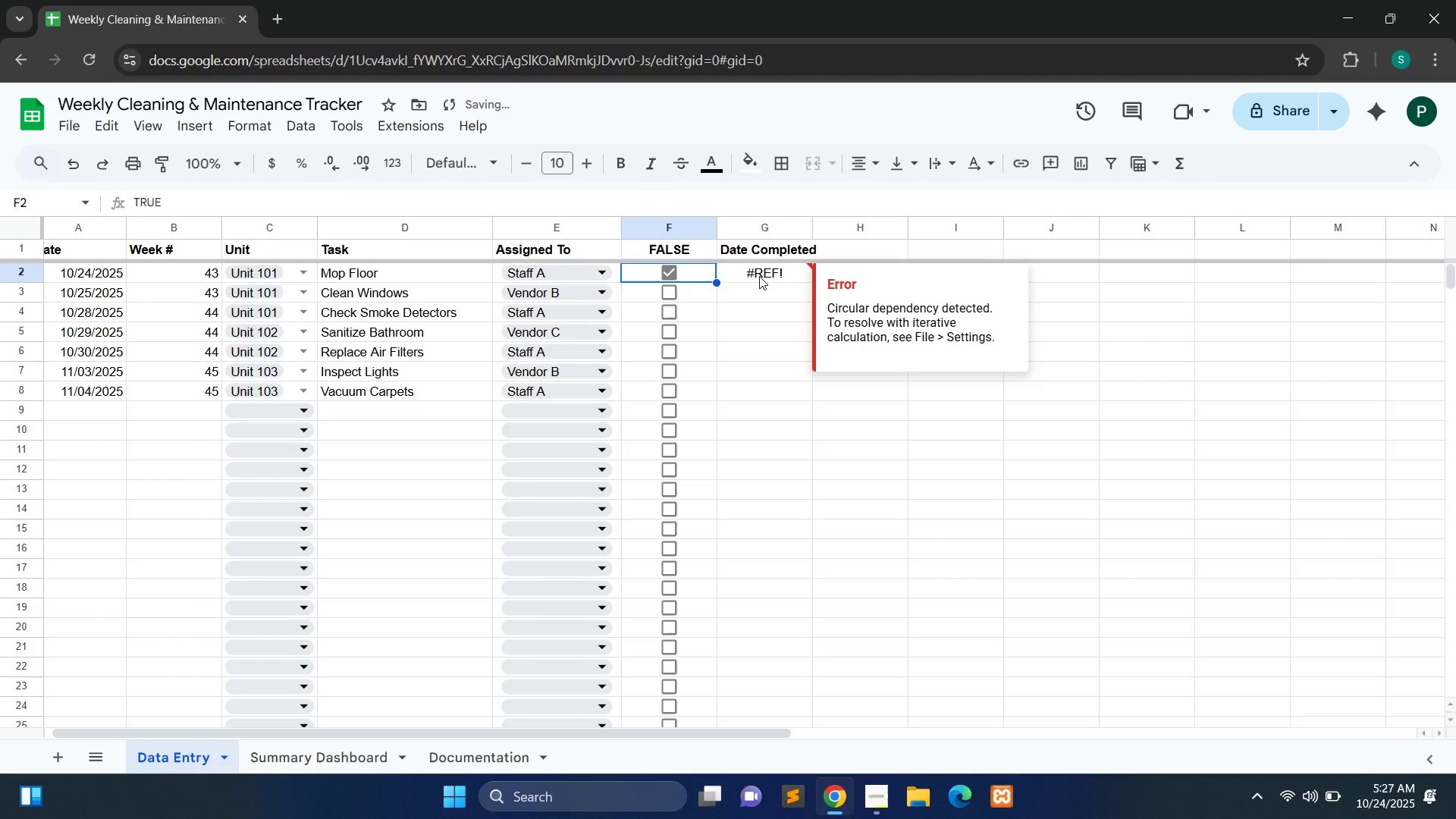 
double_click([759, 276])
 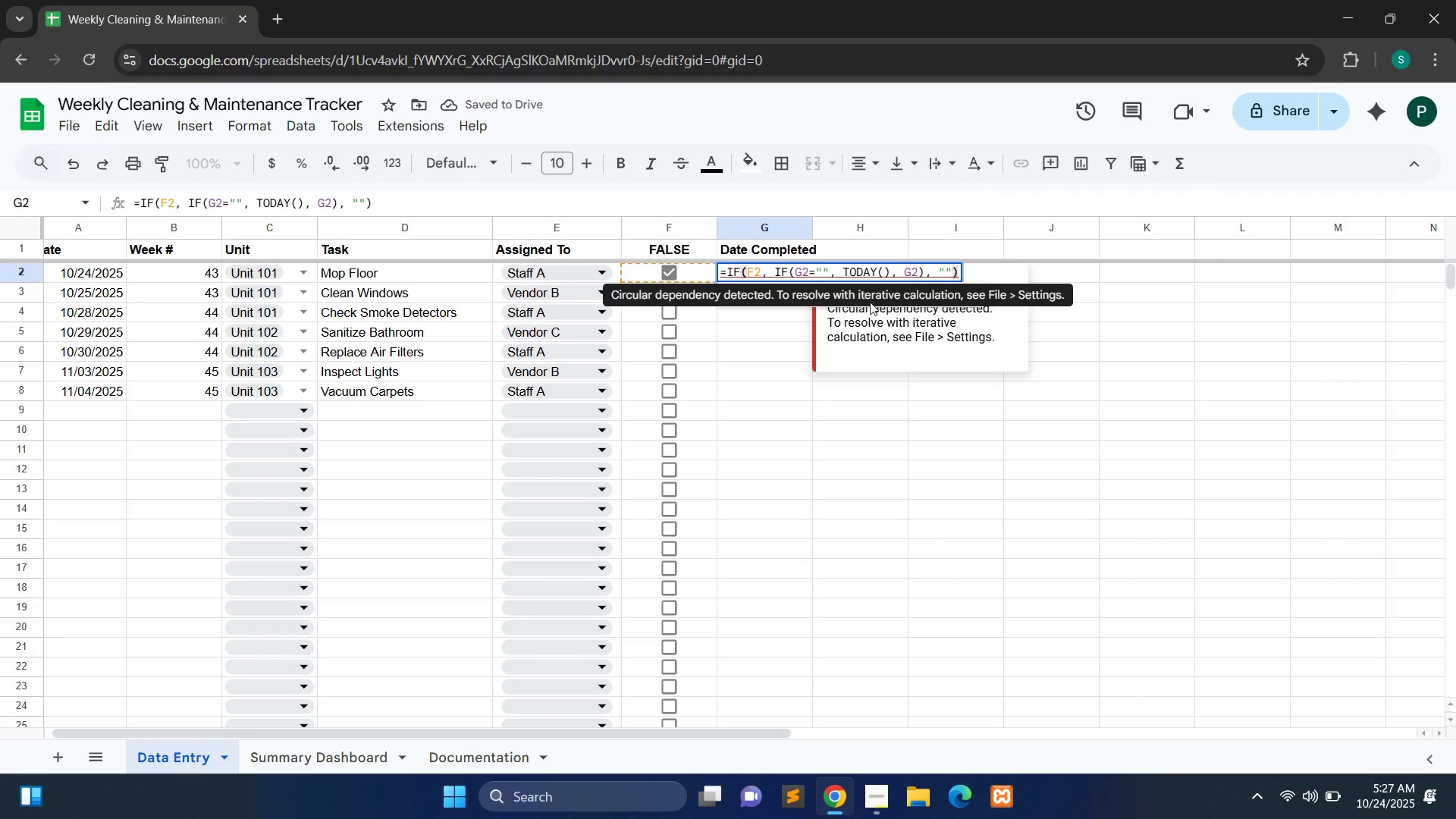 
mouse_move([921, 323])
 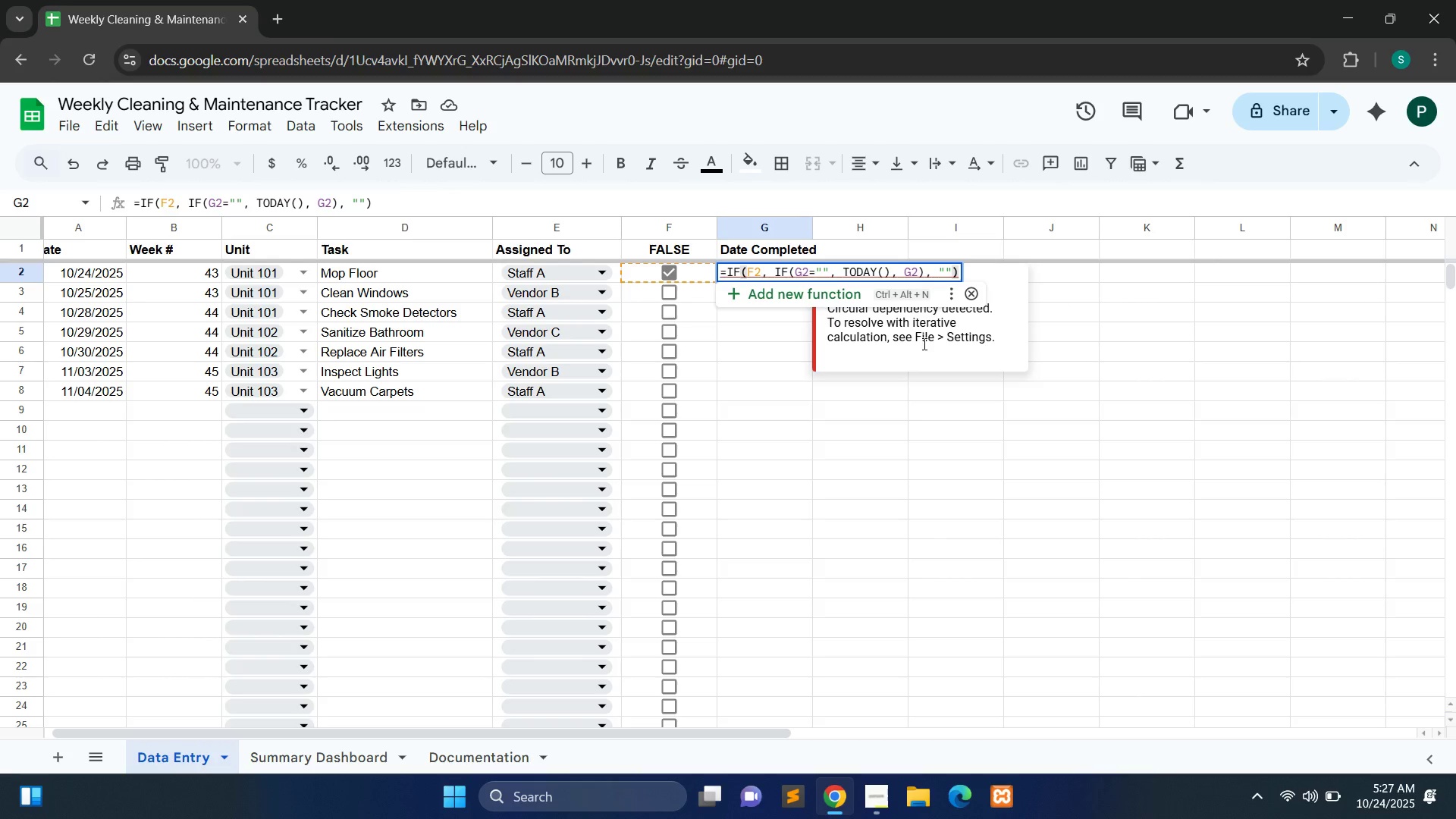 
wait(8.6)
 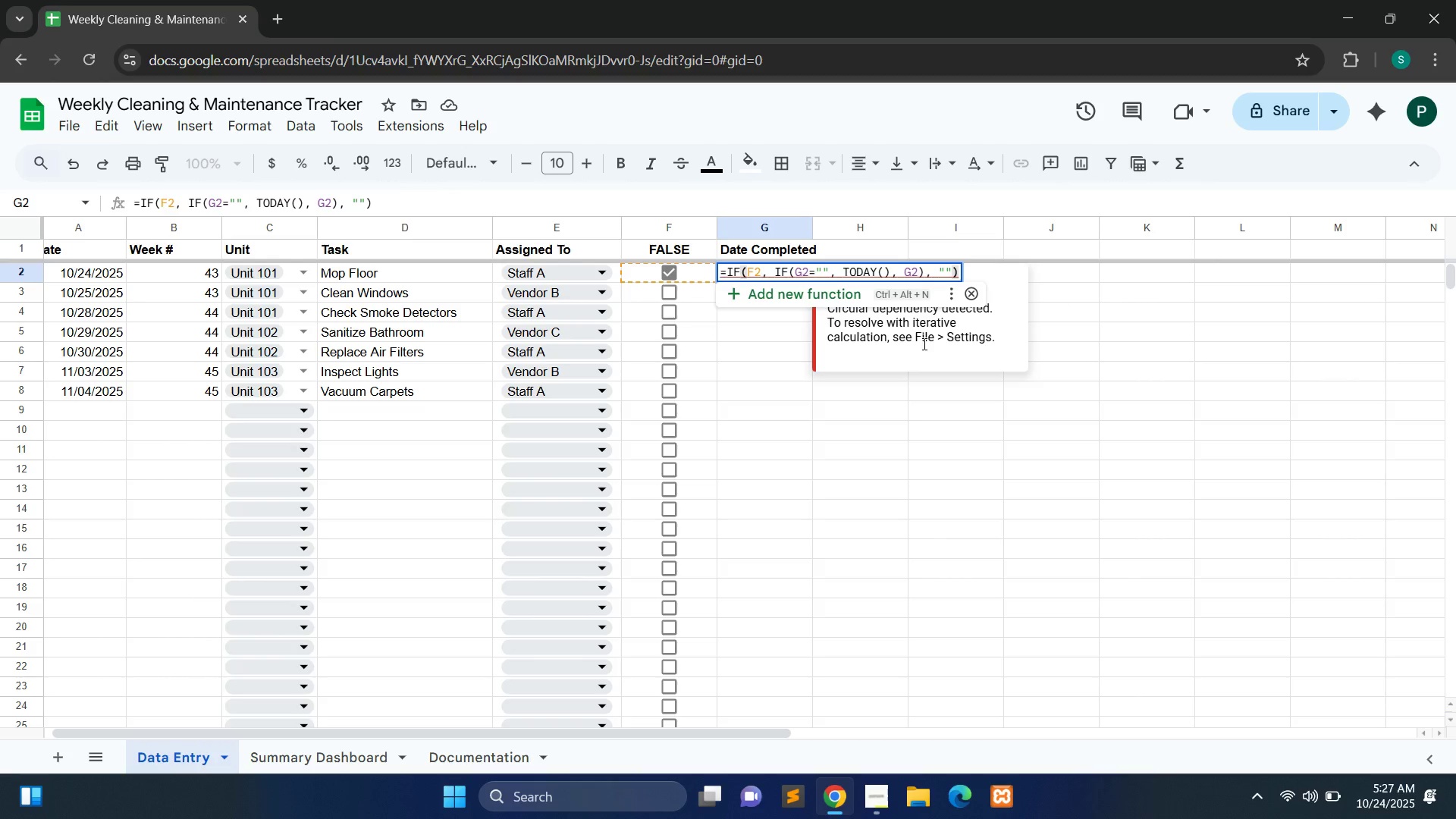 
left_click([62, 124])
 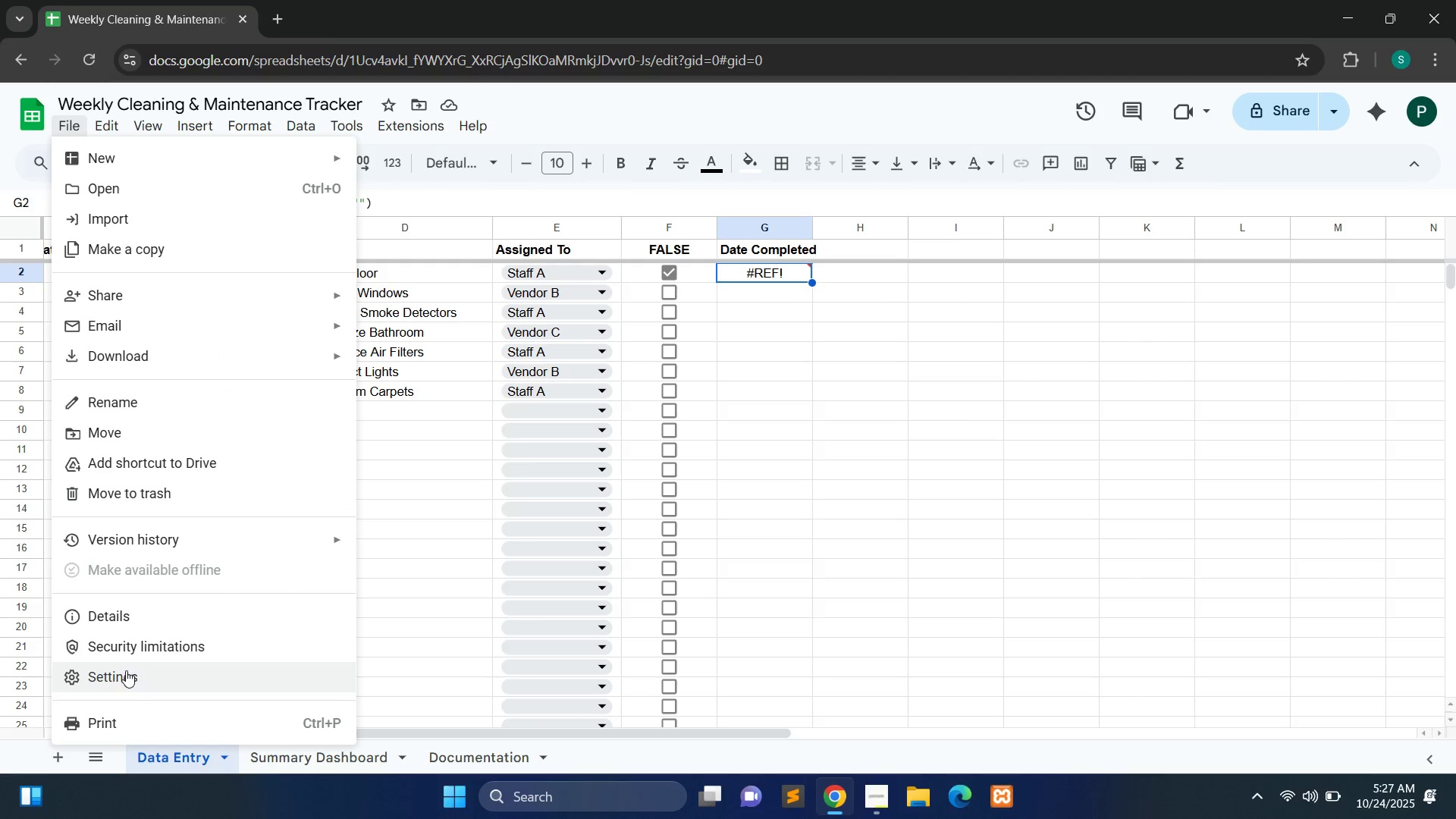 
left_click([122, 676])
 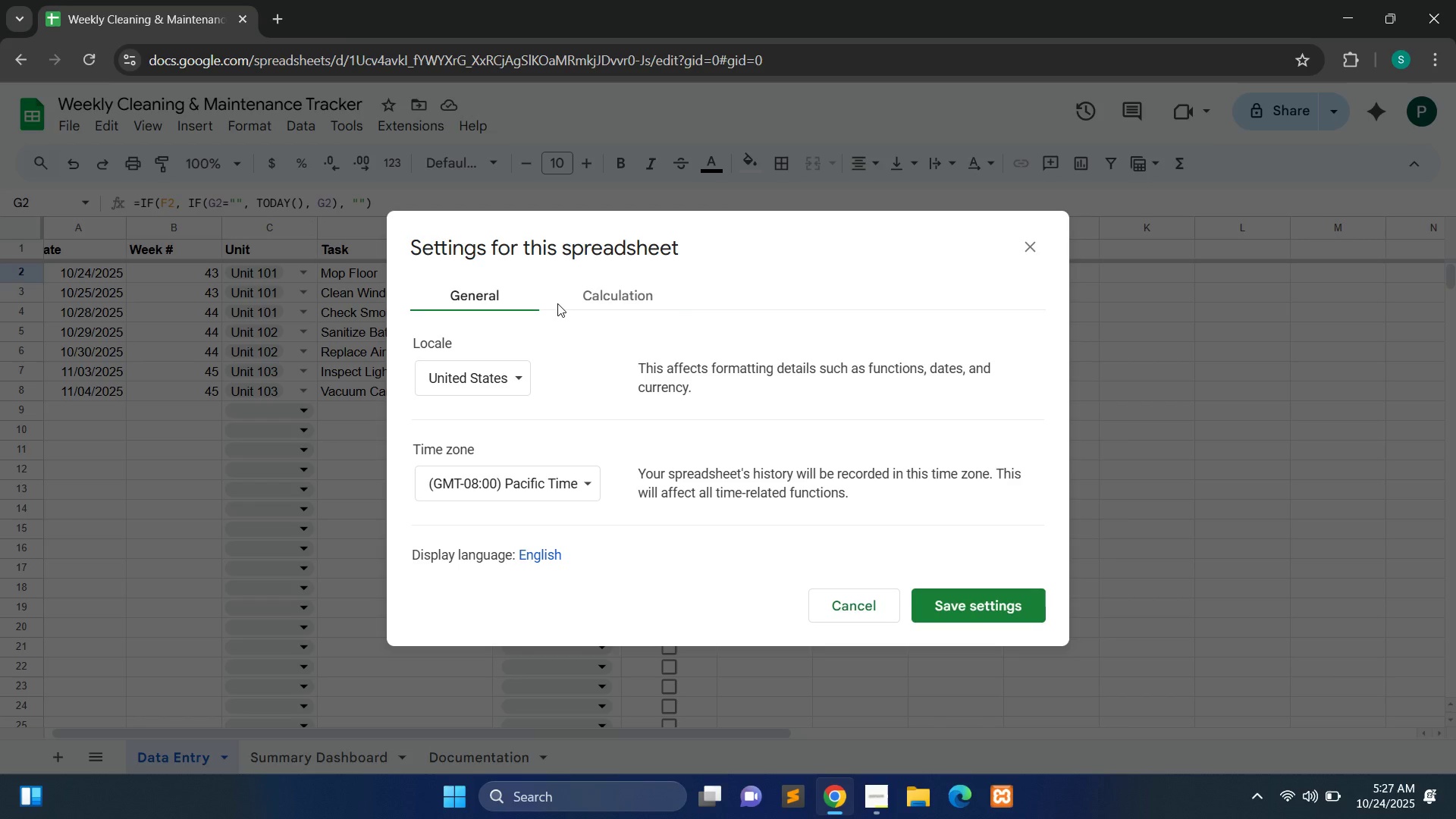 
left_click([607, 297])
 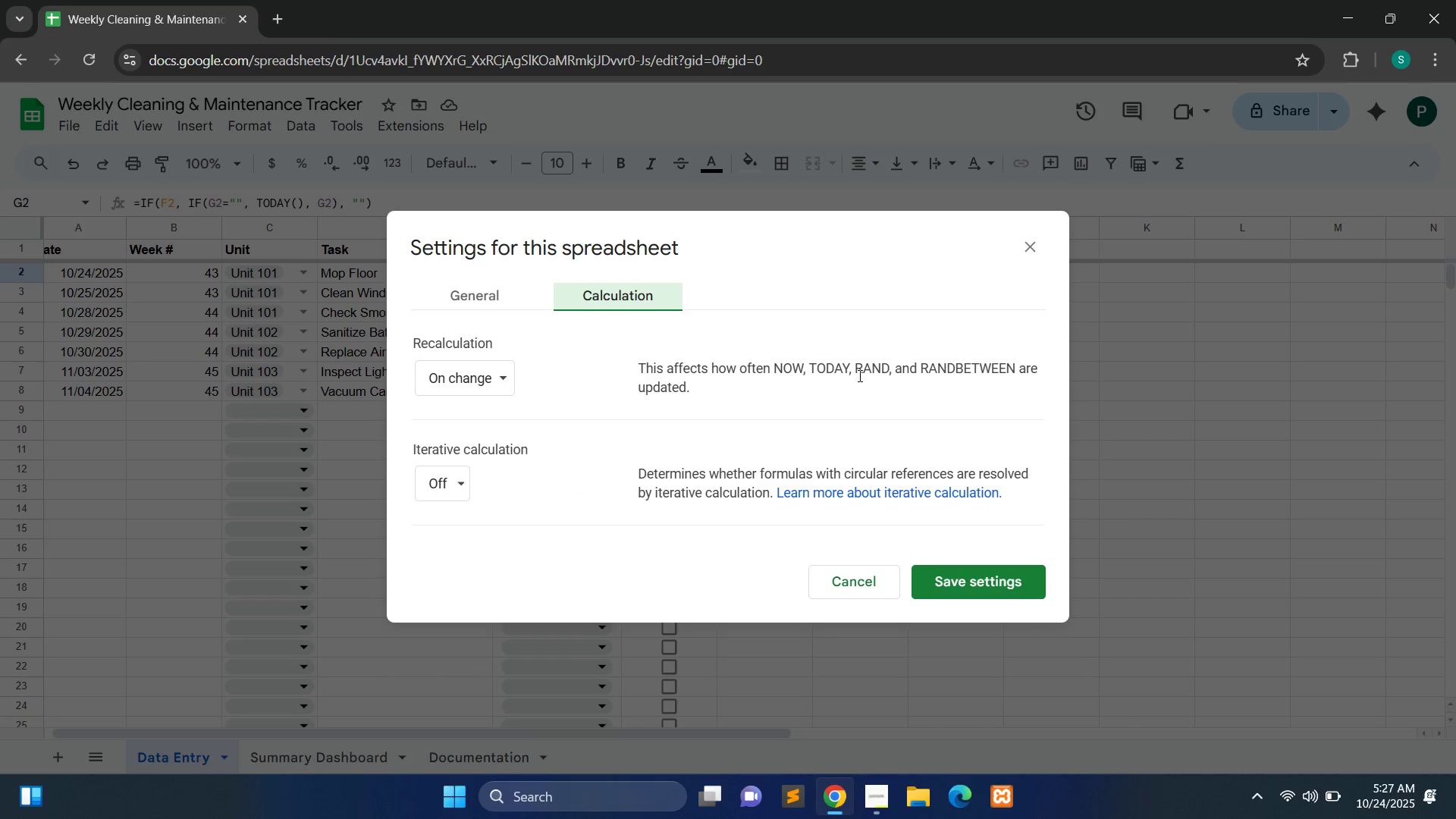 
wait(9.53)
 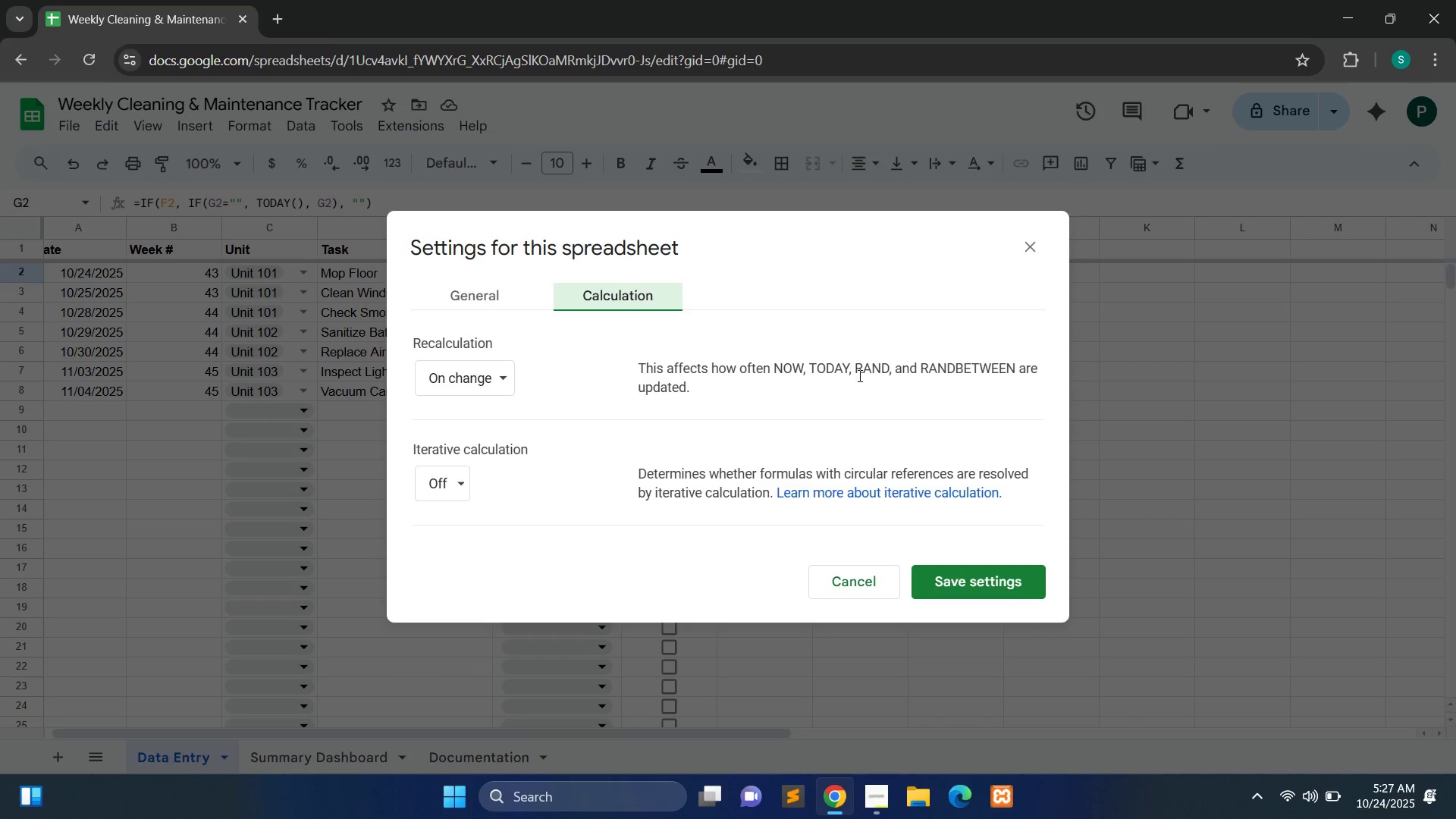 
left_click([457, 479])
 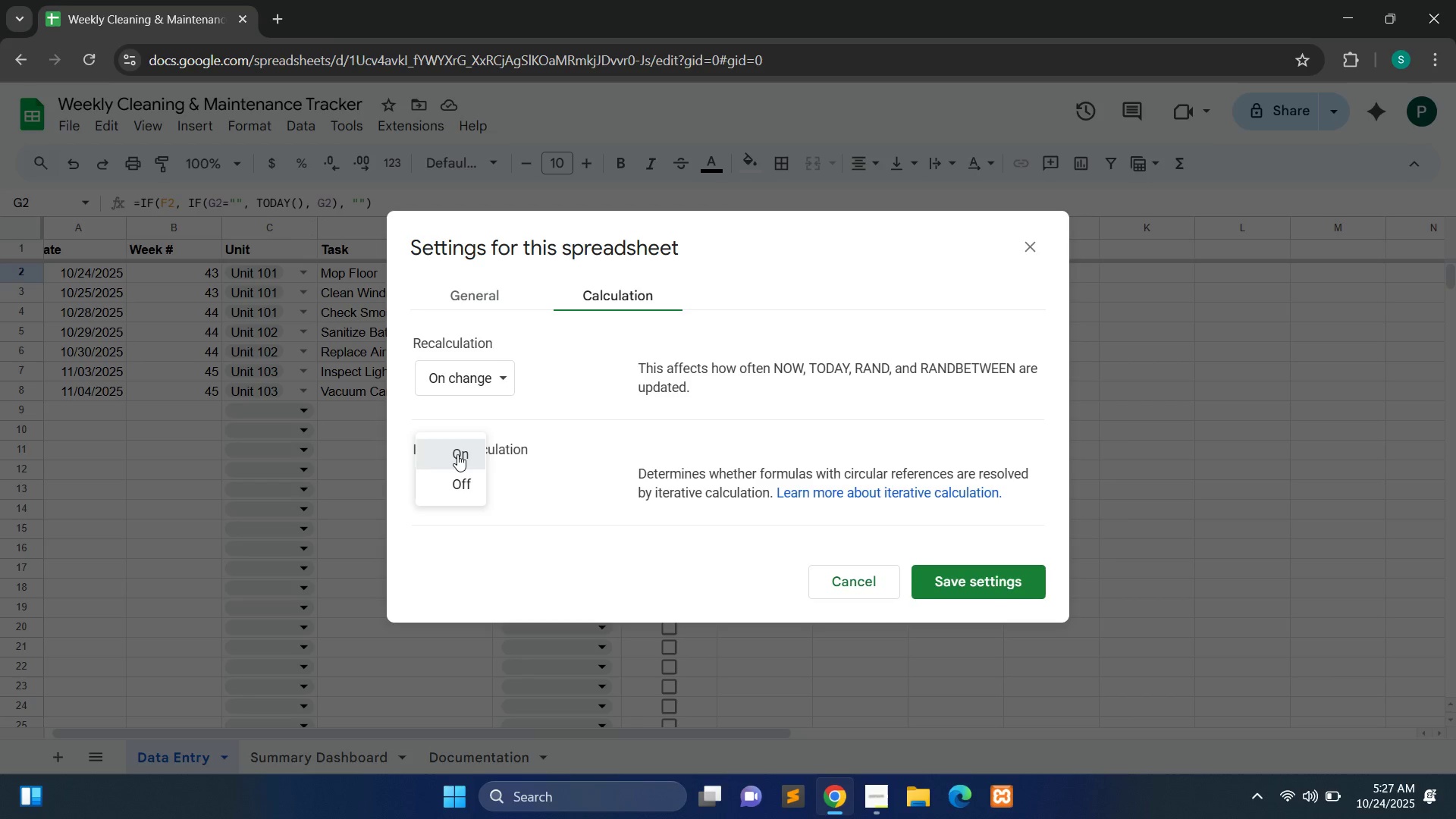 
left_click([457, 454])
 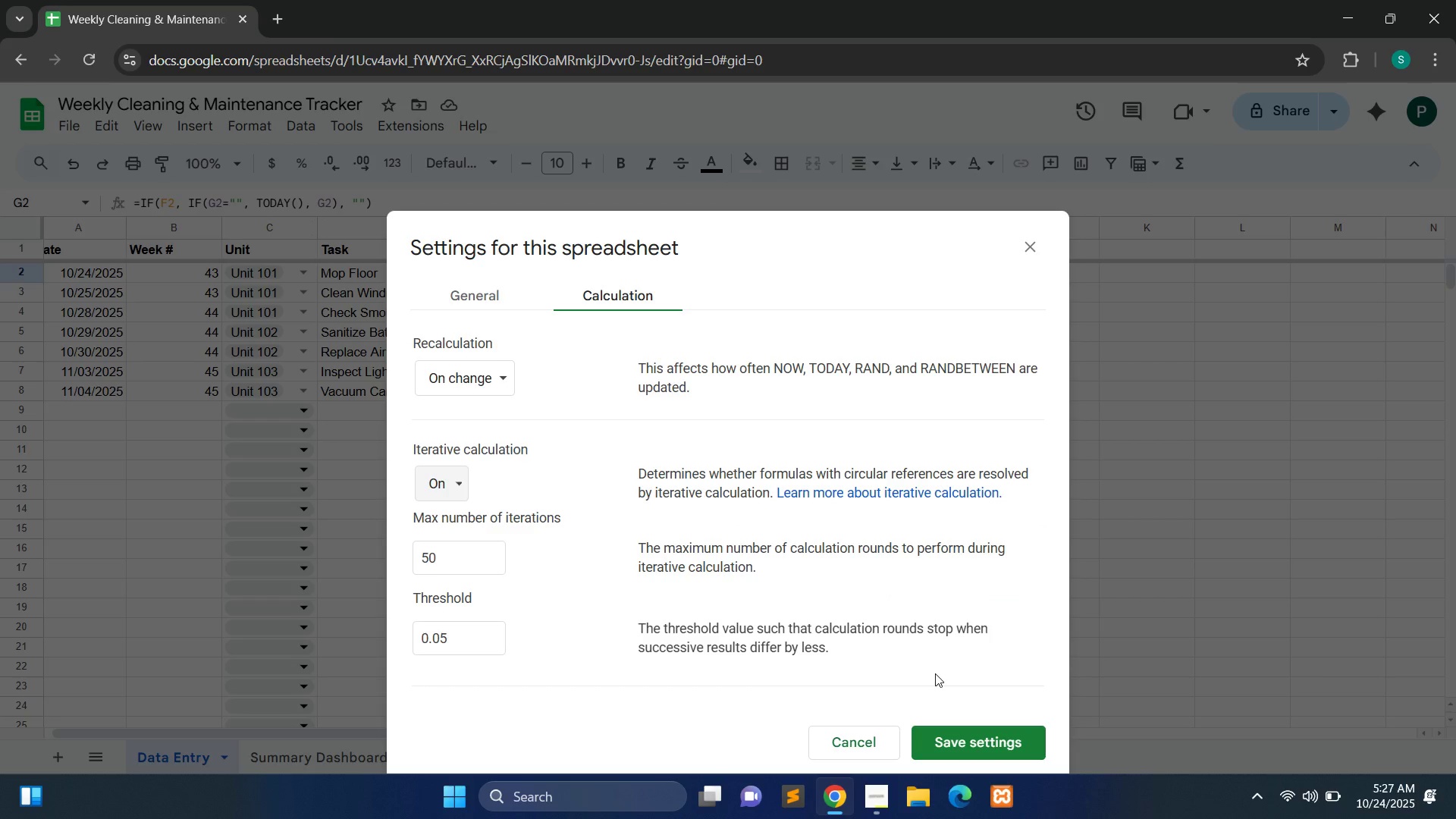 
left_click([951, 742])
 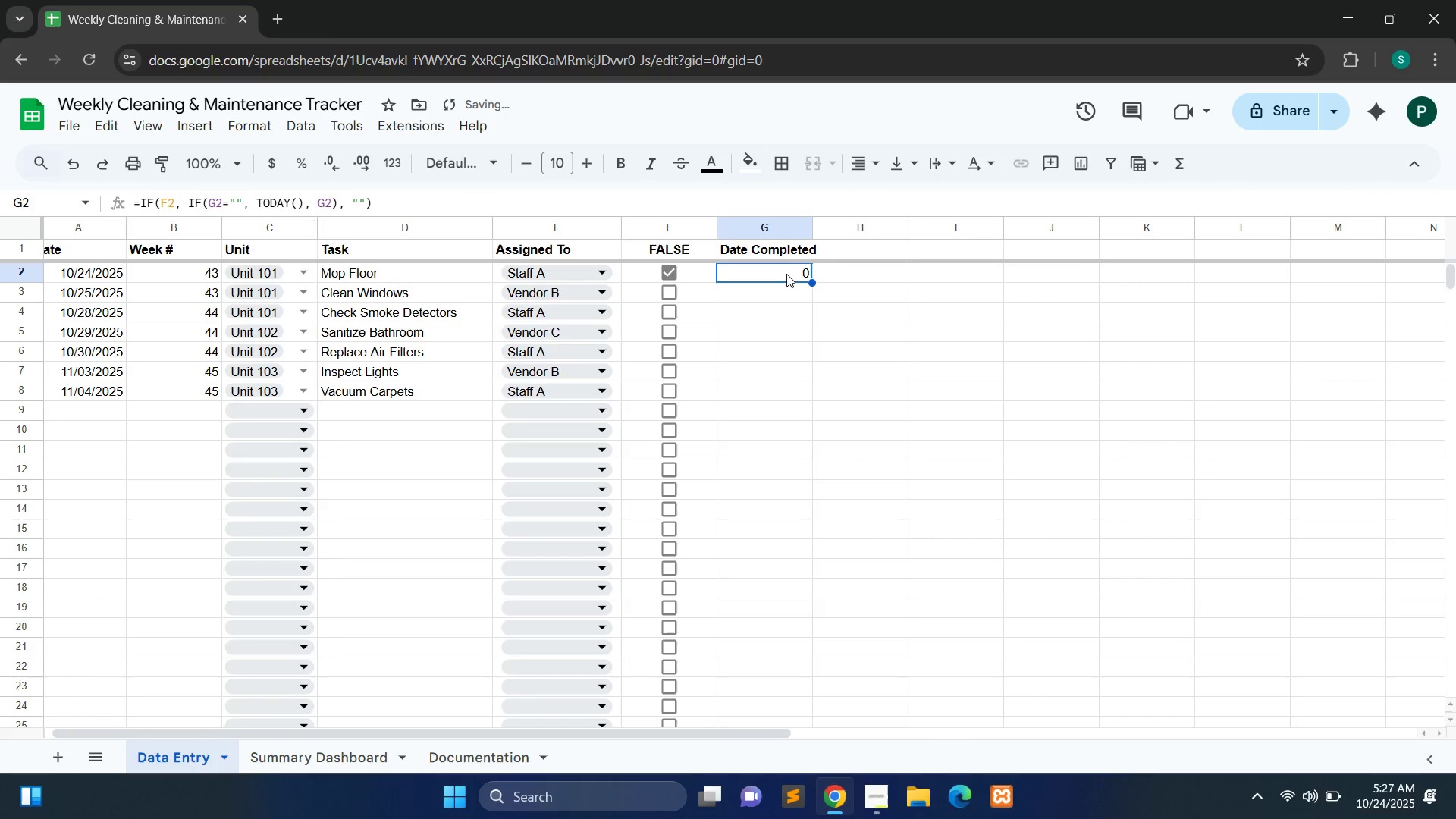 
double_click([786, 274])
 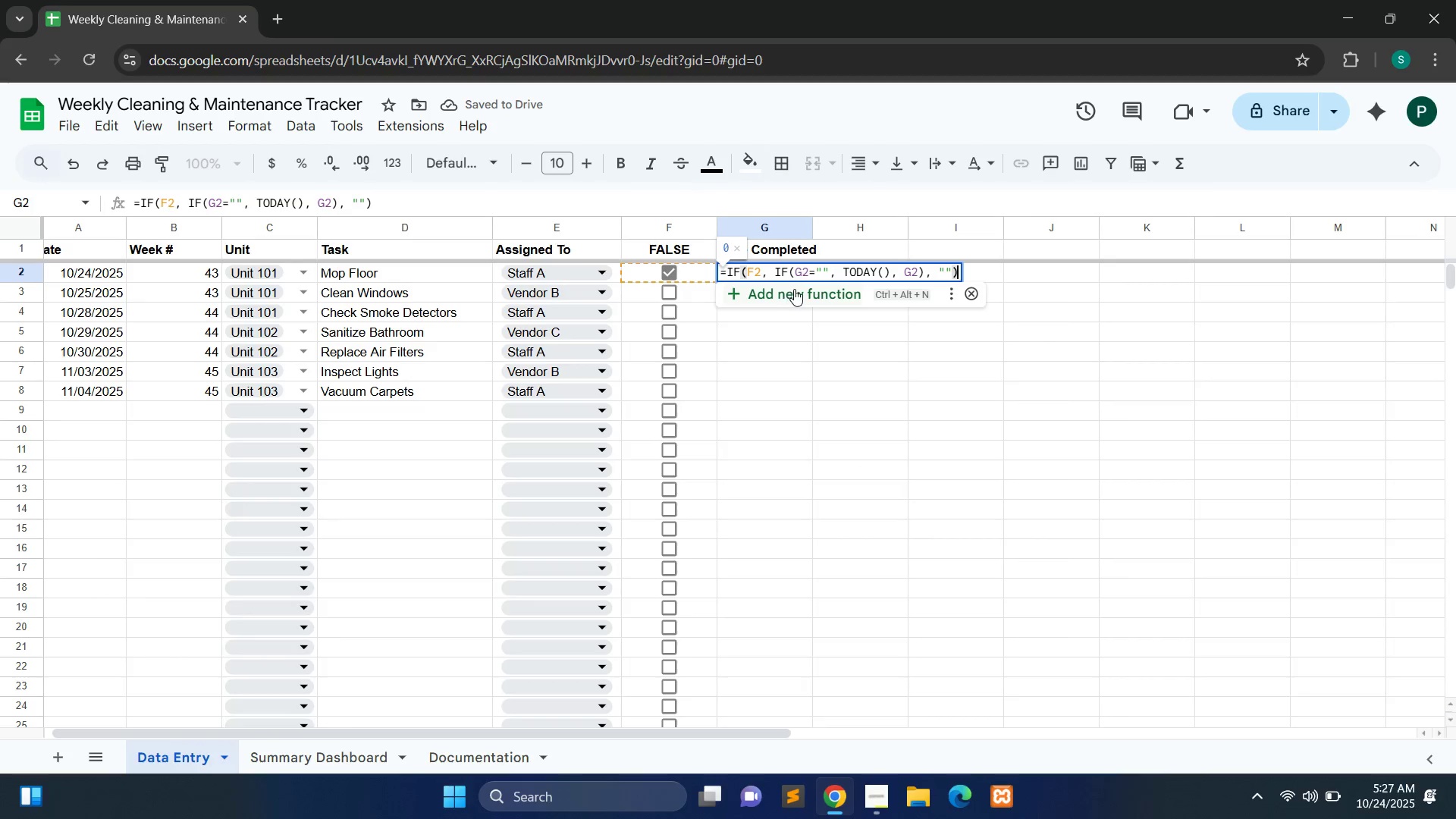 
key(Enter)
 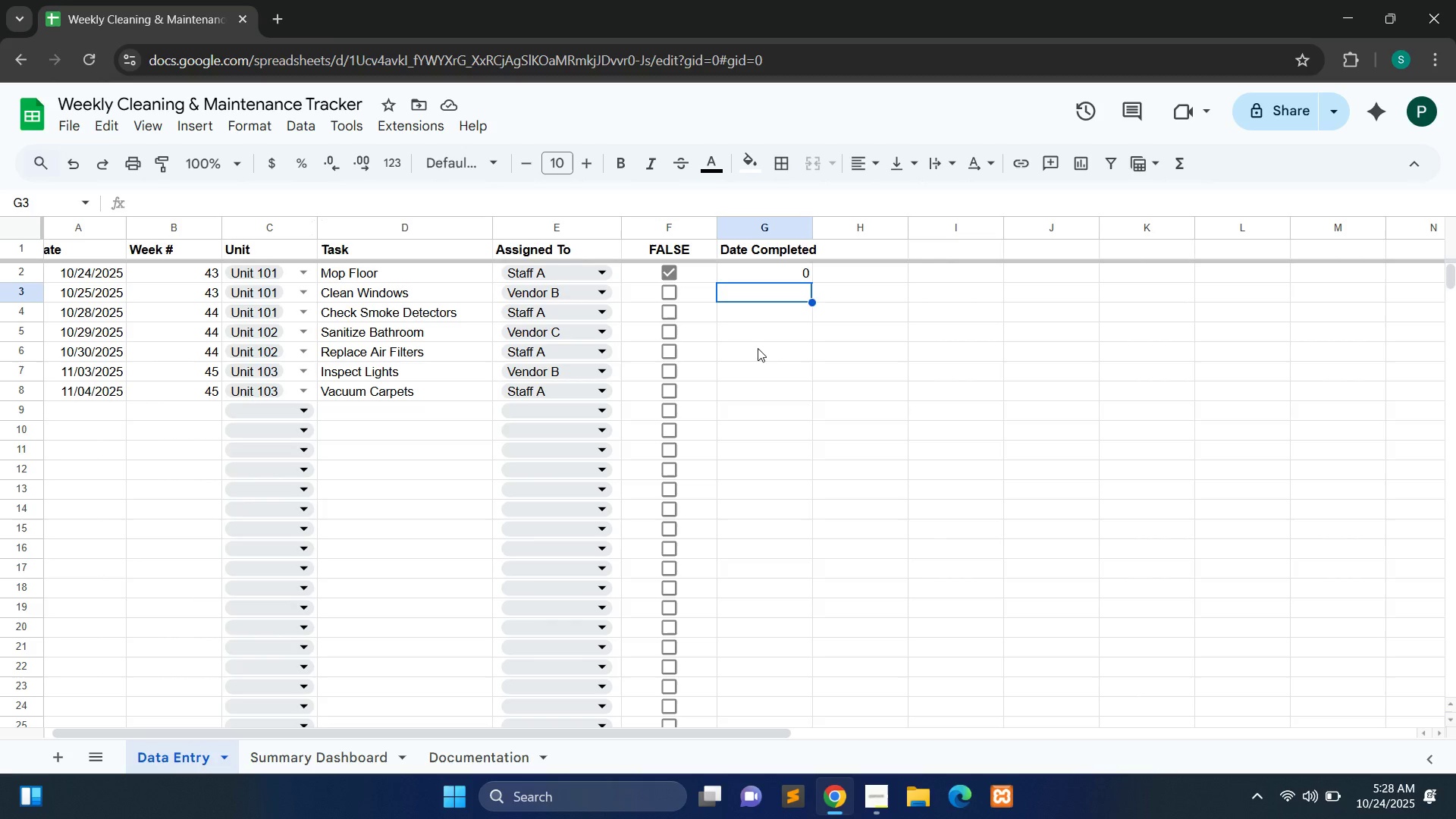 
wait(21.49)
 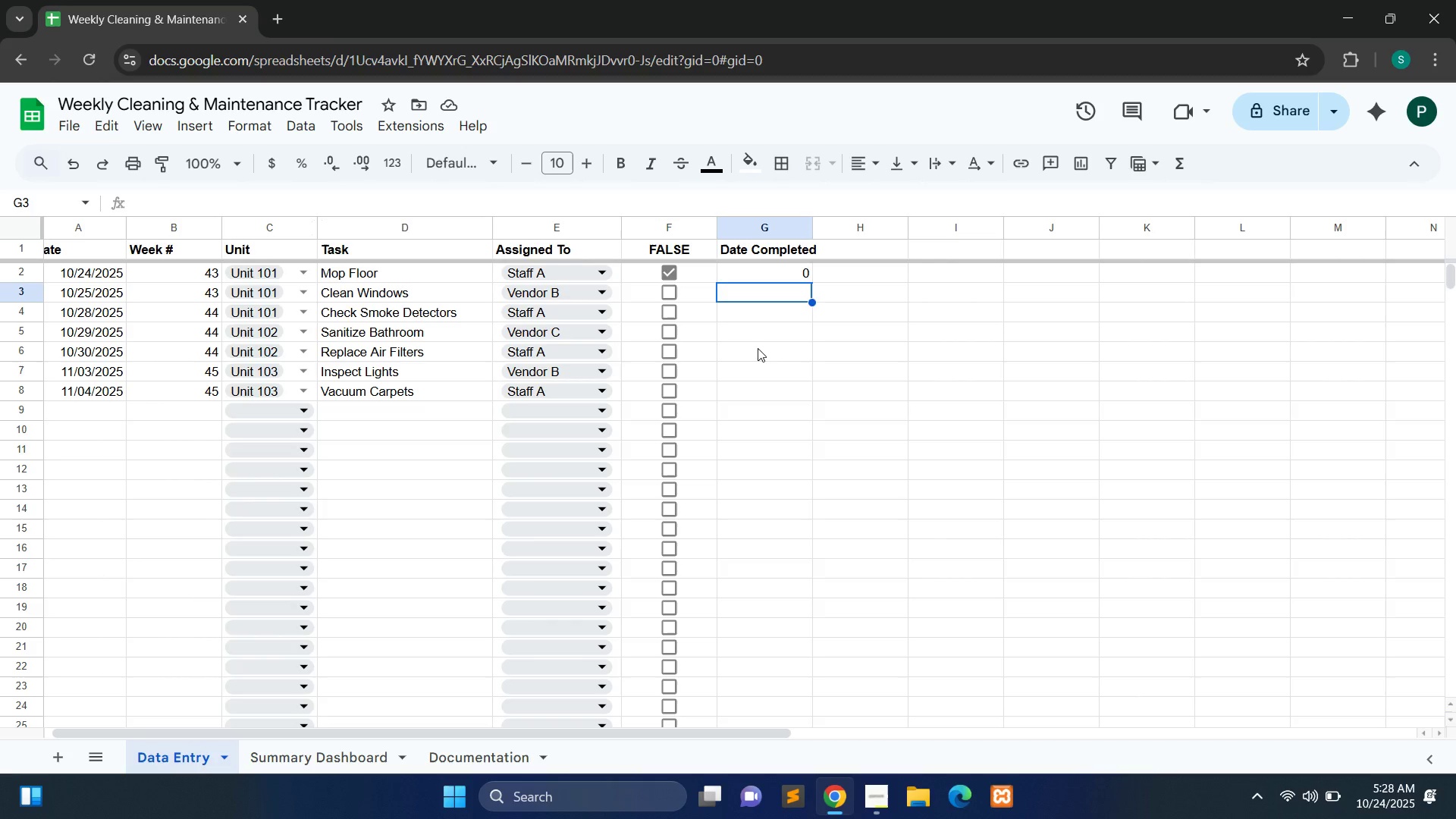 
left_click([711, 325])
 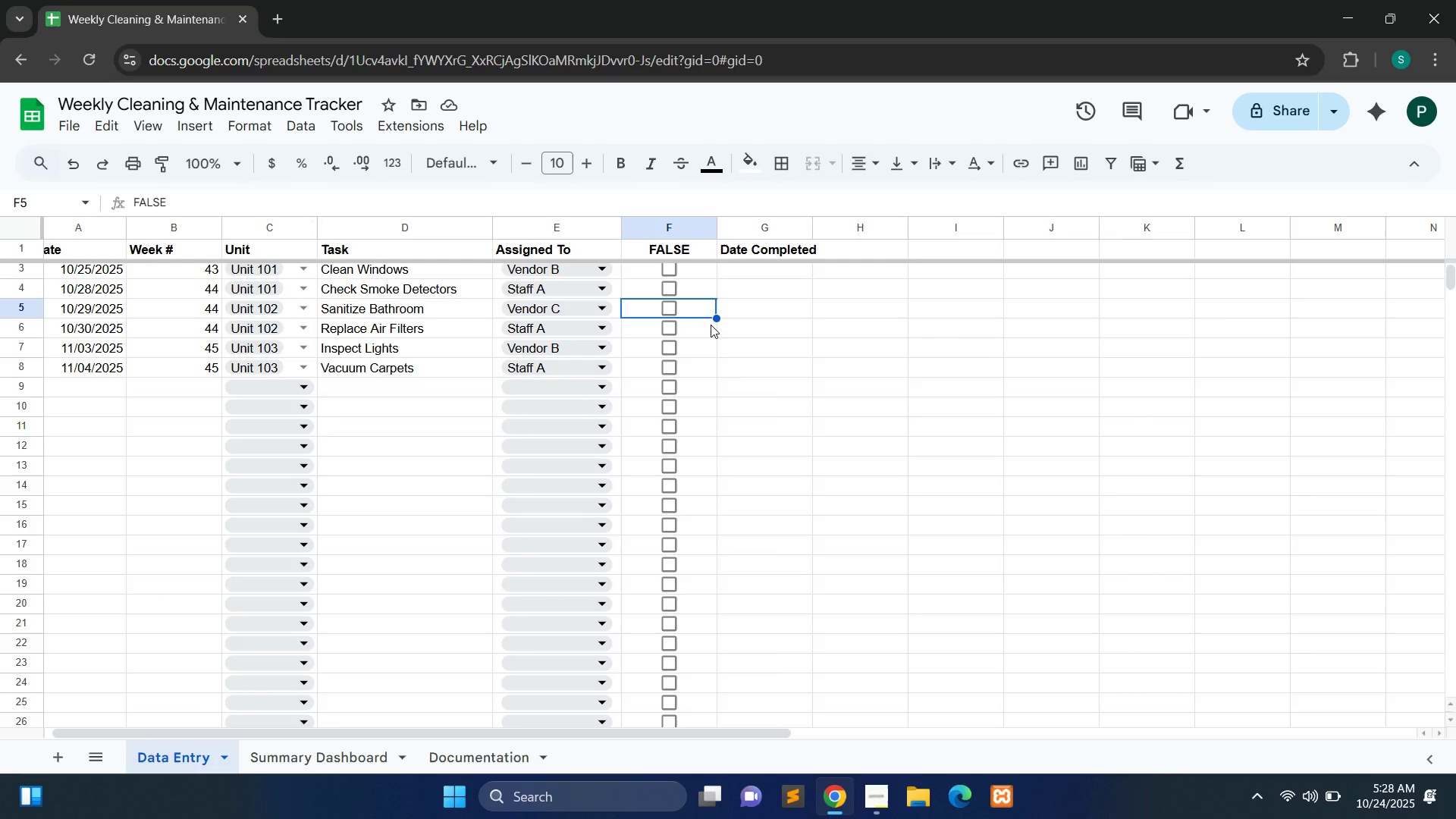 
wait(11.41)
 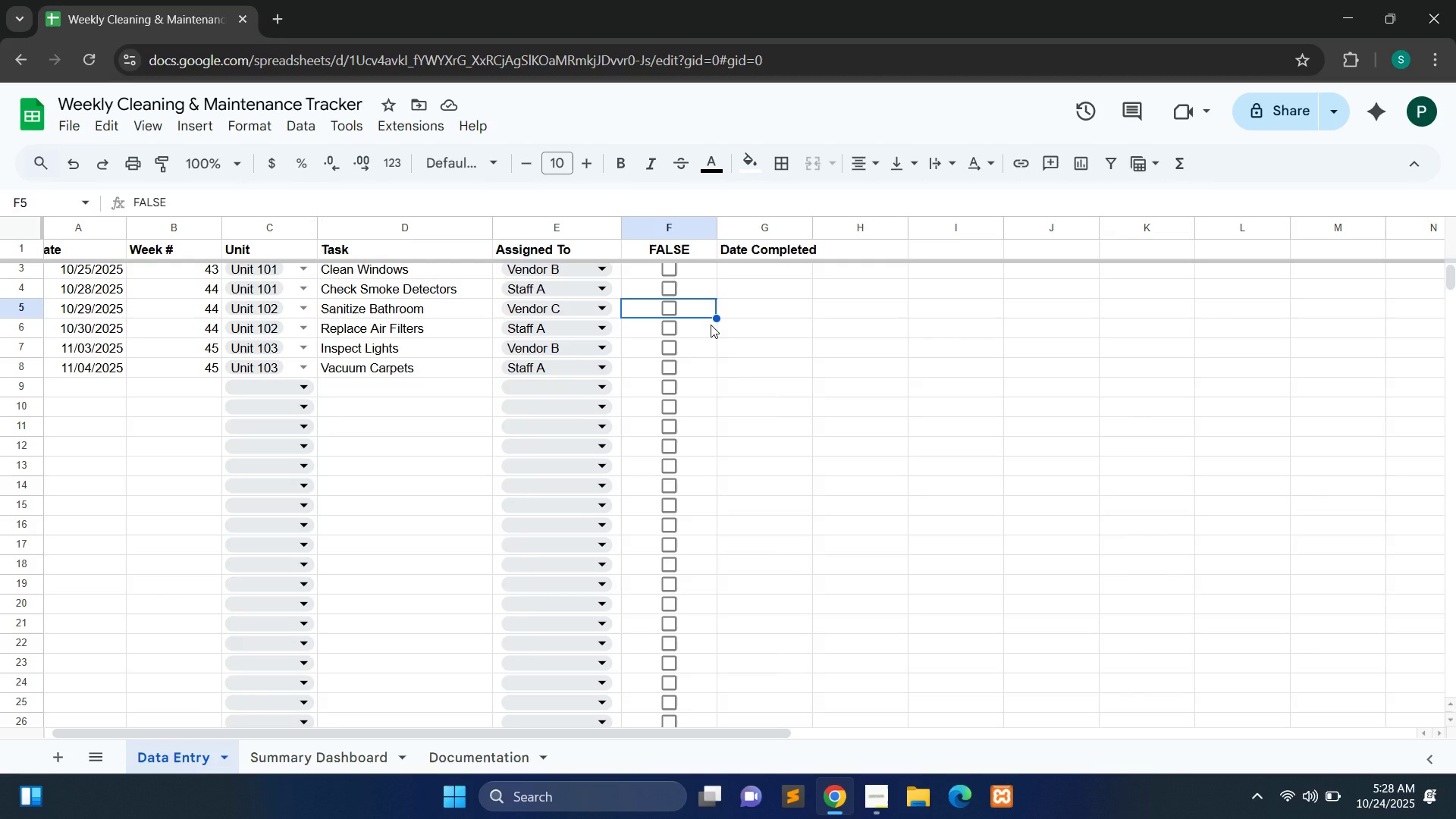 
left_click([672, 272])
 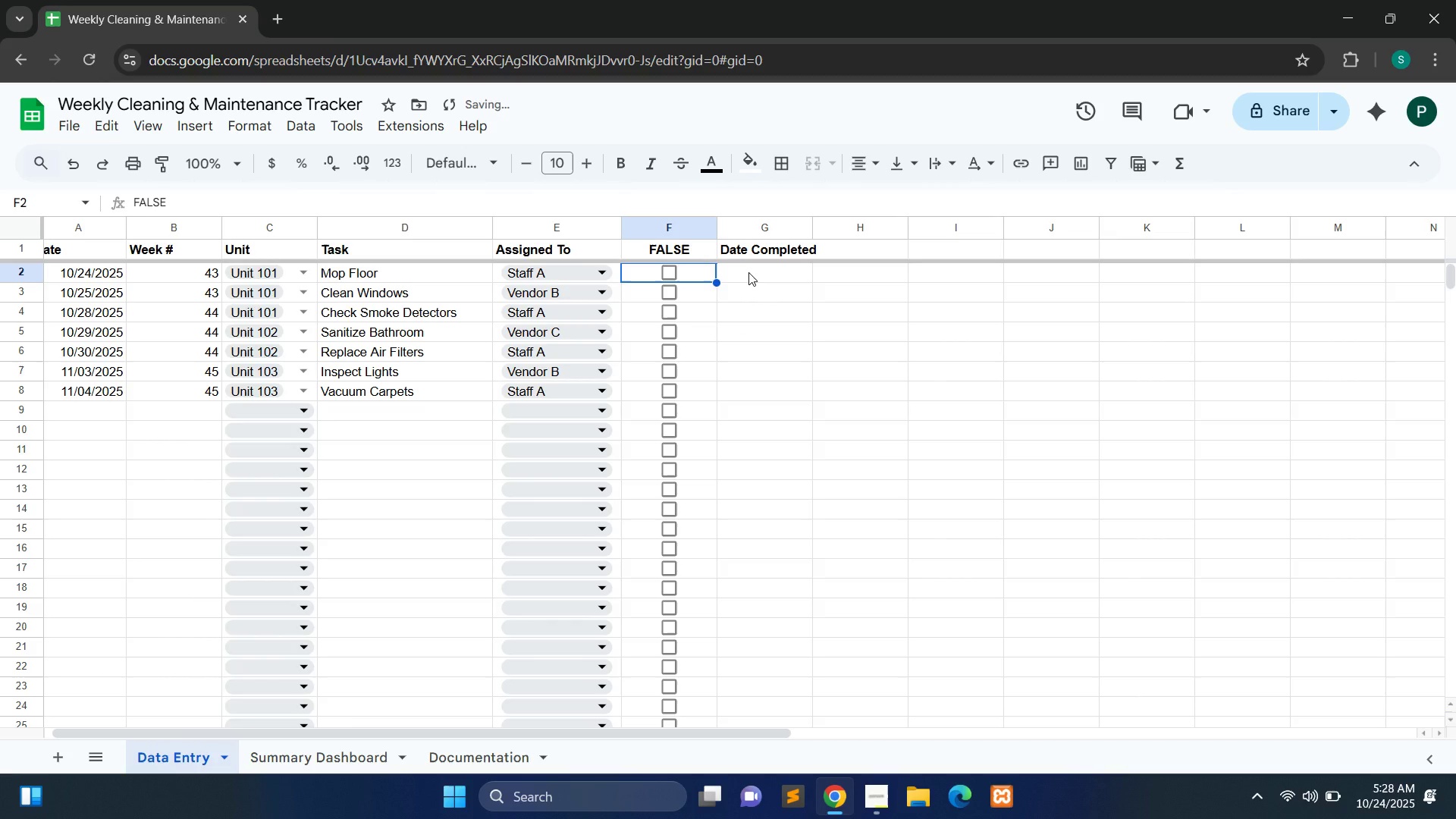 
double_click([748, 272])
 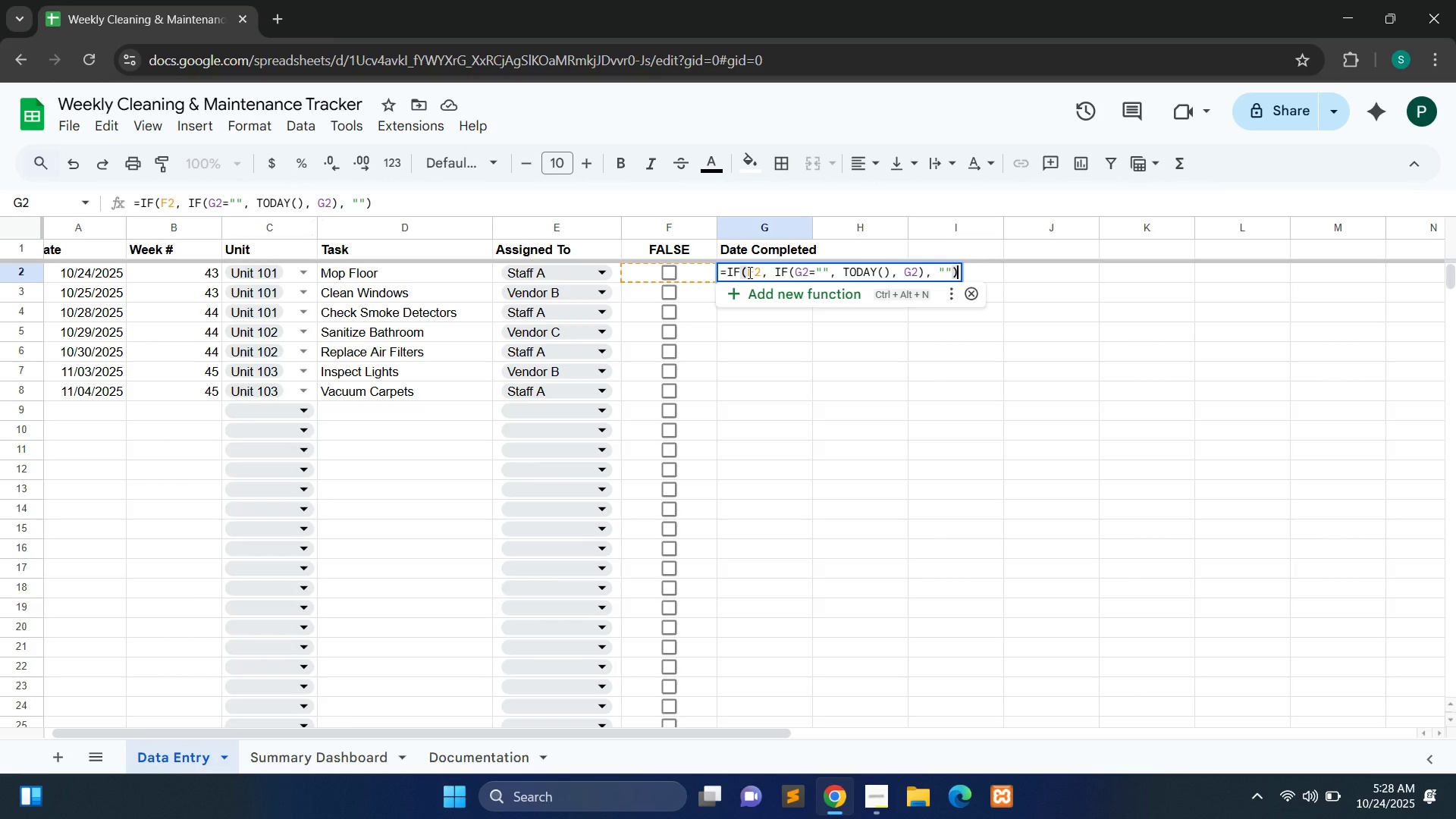 
wait(7.48)
 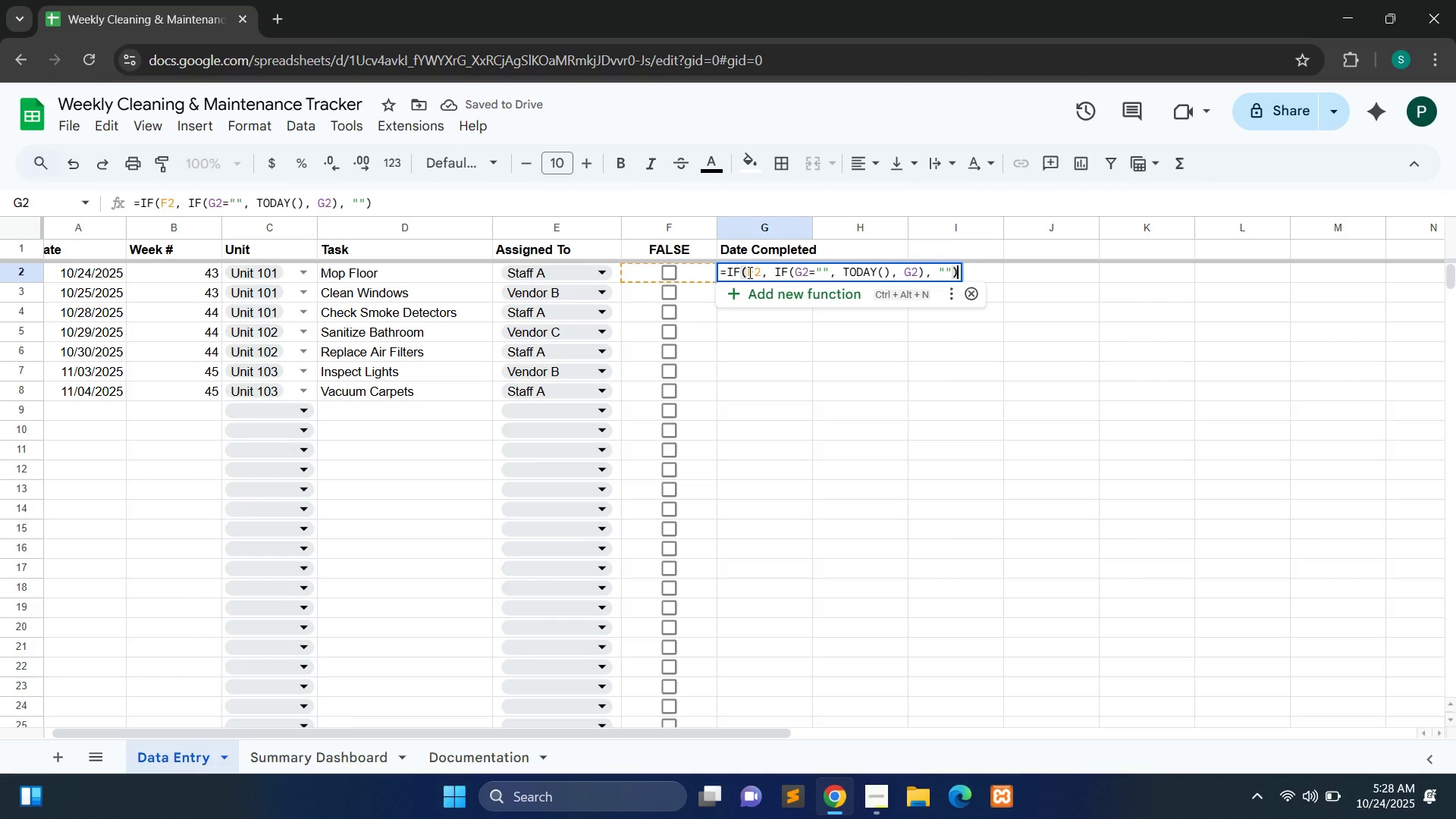 
mouse_move([767, 305])
 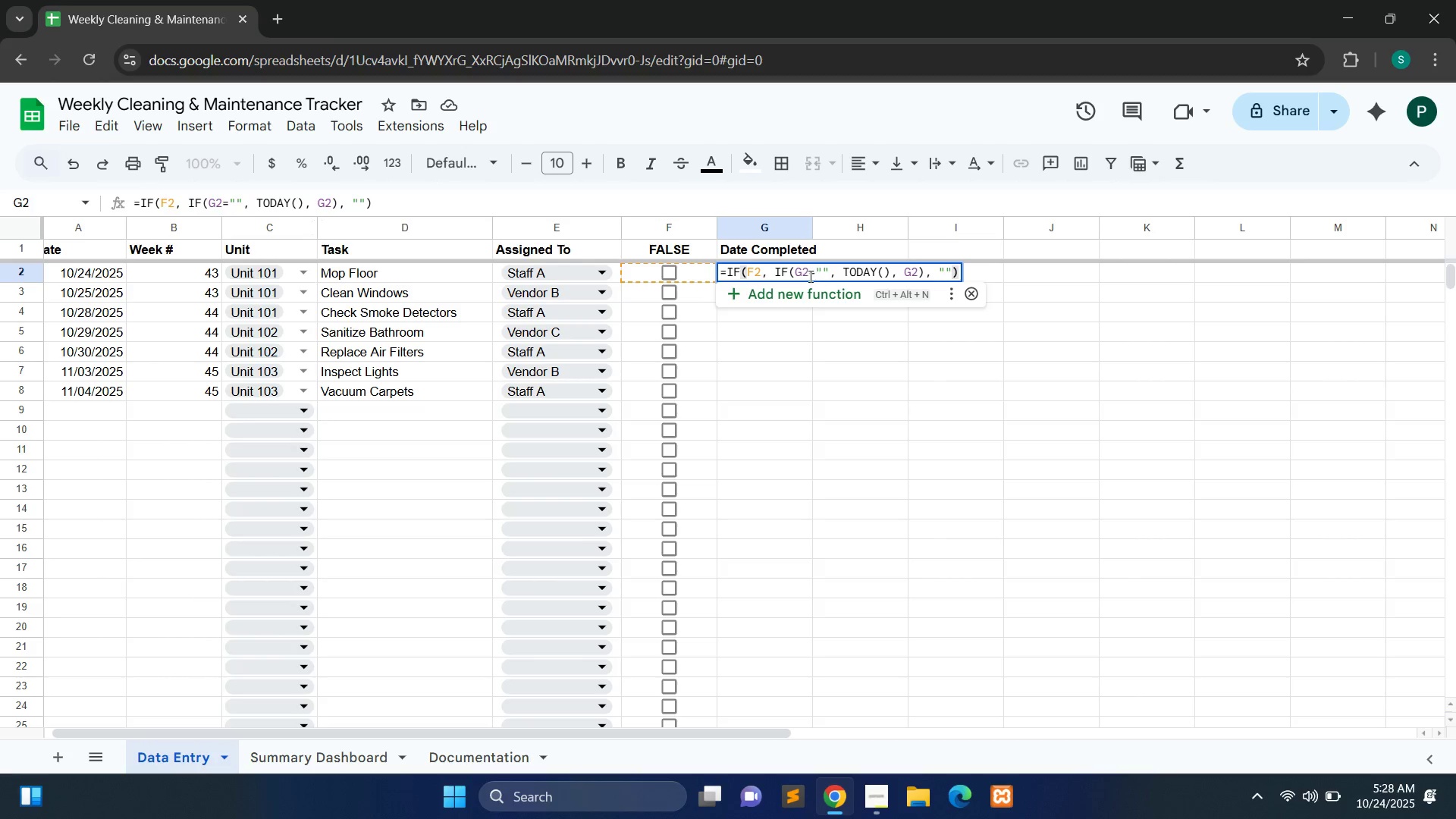 
left_click([807, 276])
 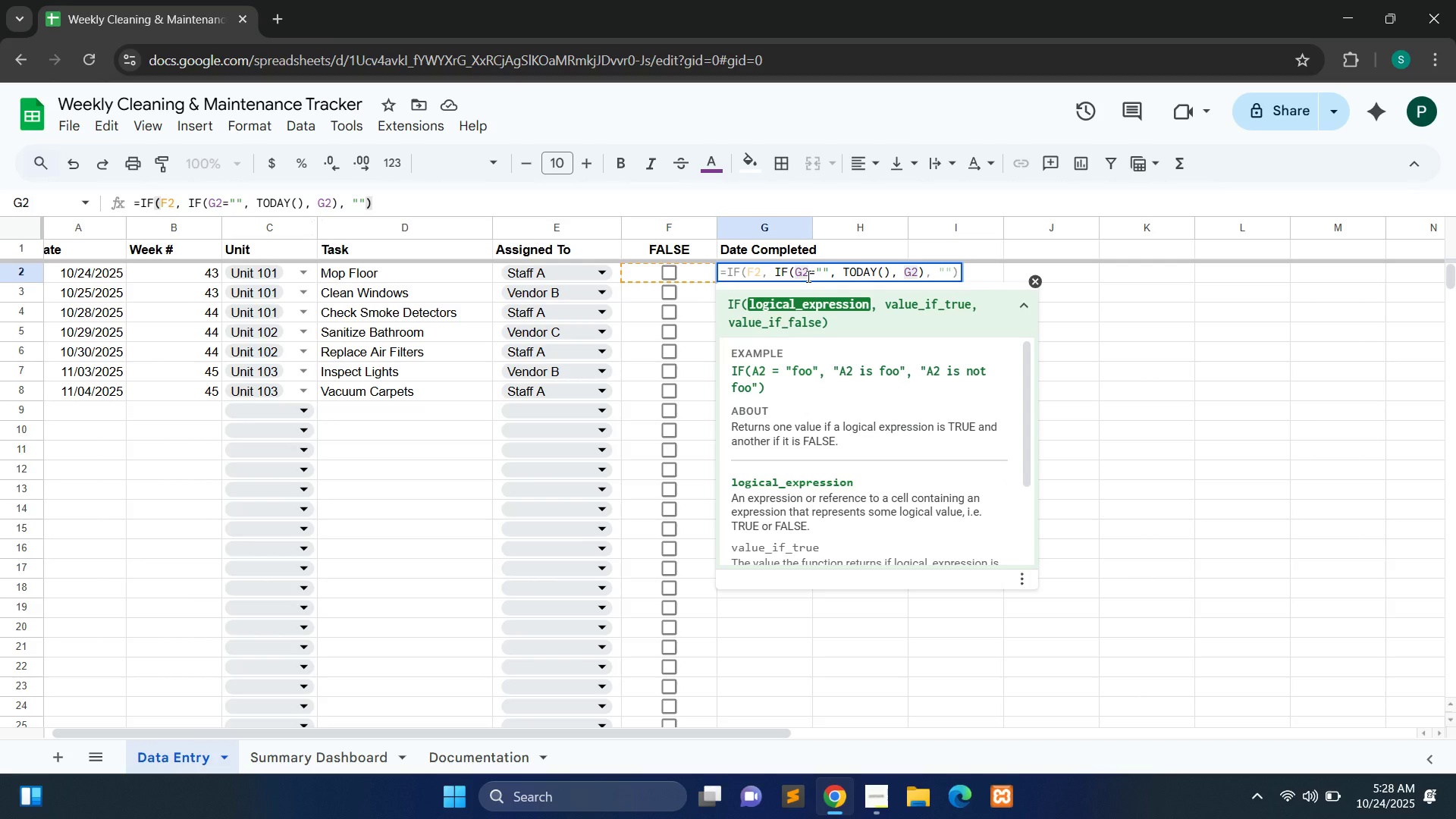 
key(ArrowLeft)
 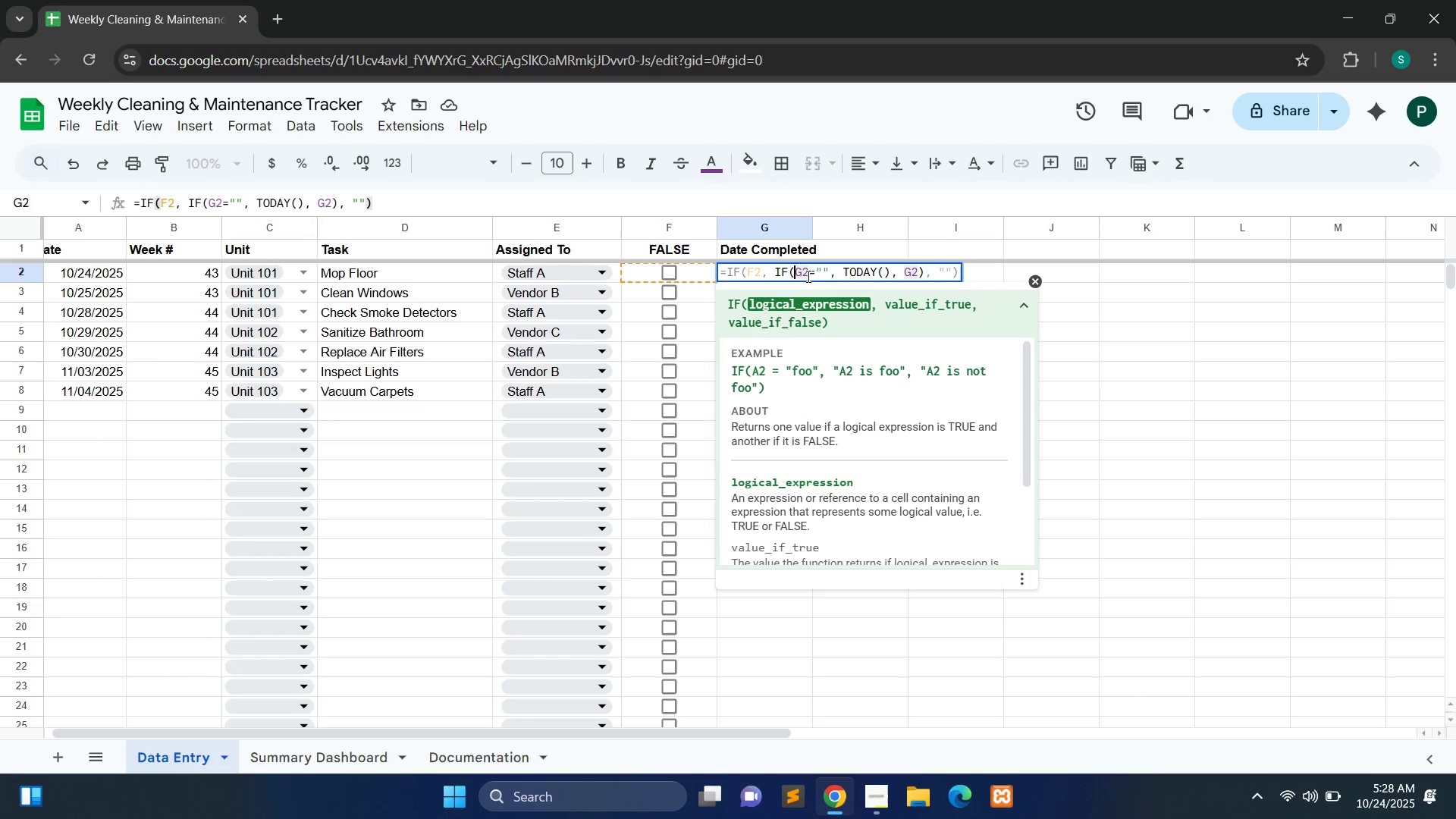 
key(ArrowLeft)
 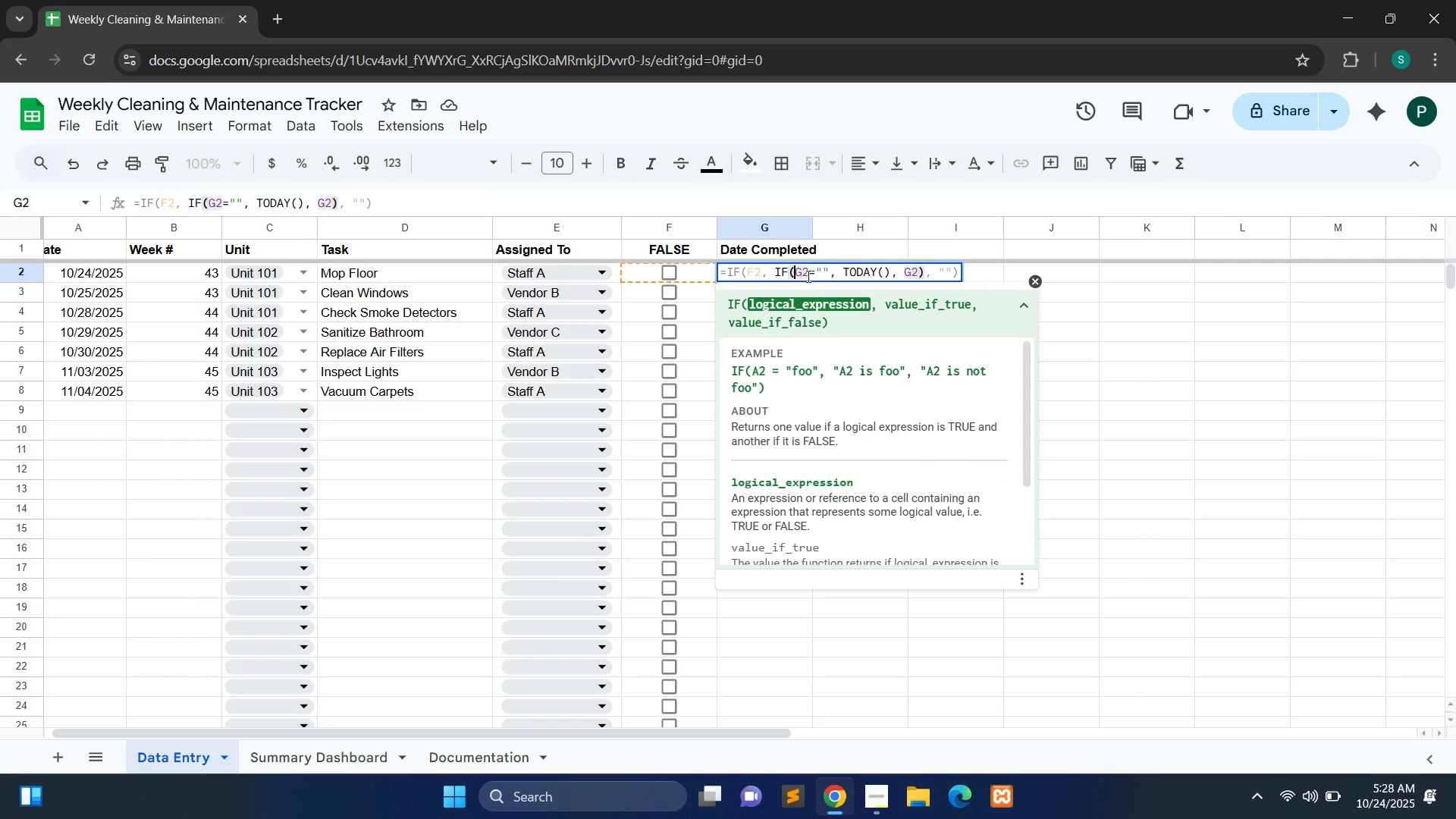 
key(ArrowLeft)
 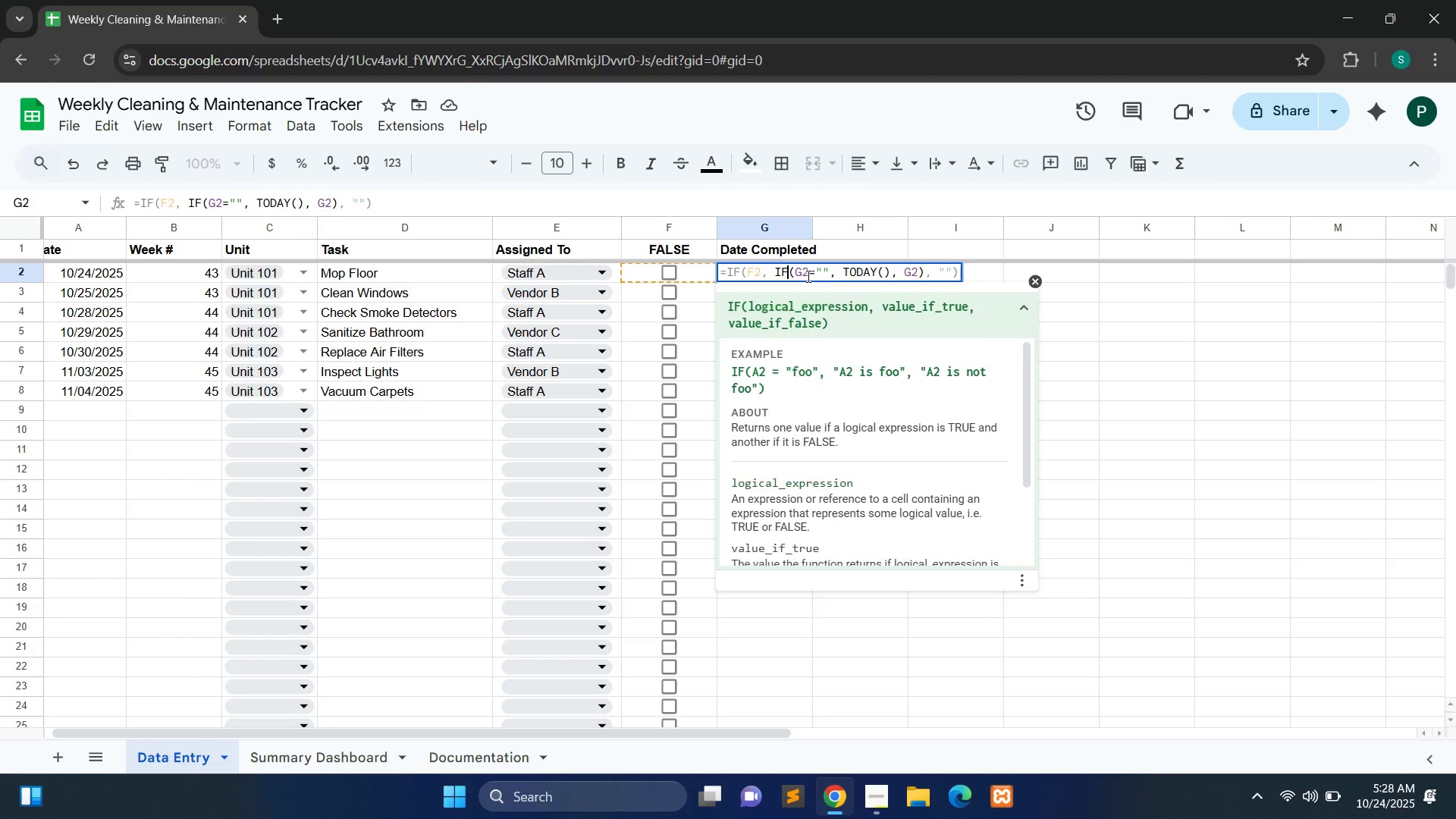 
key(ArrowLeft)
 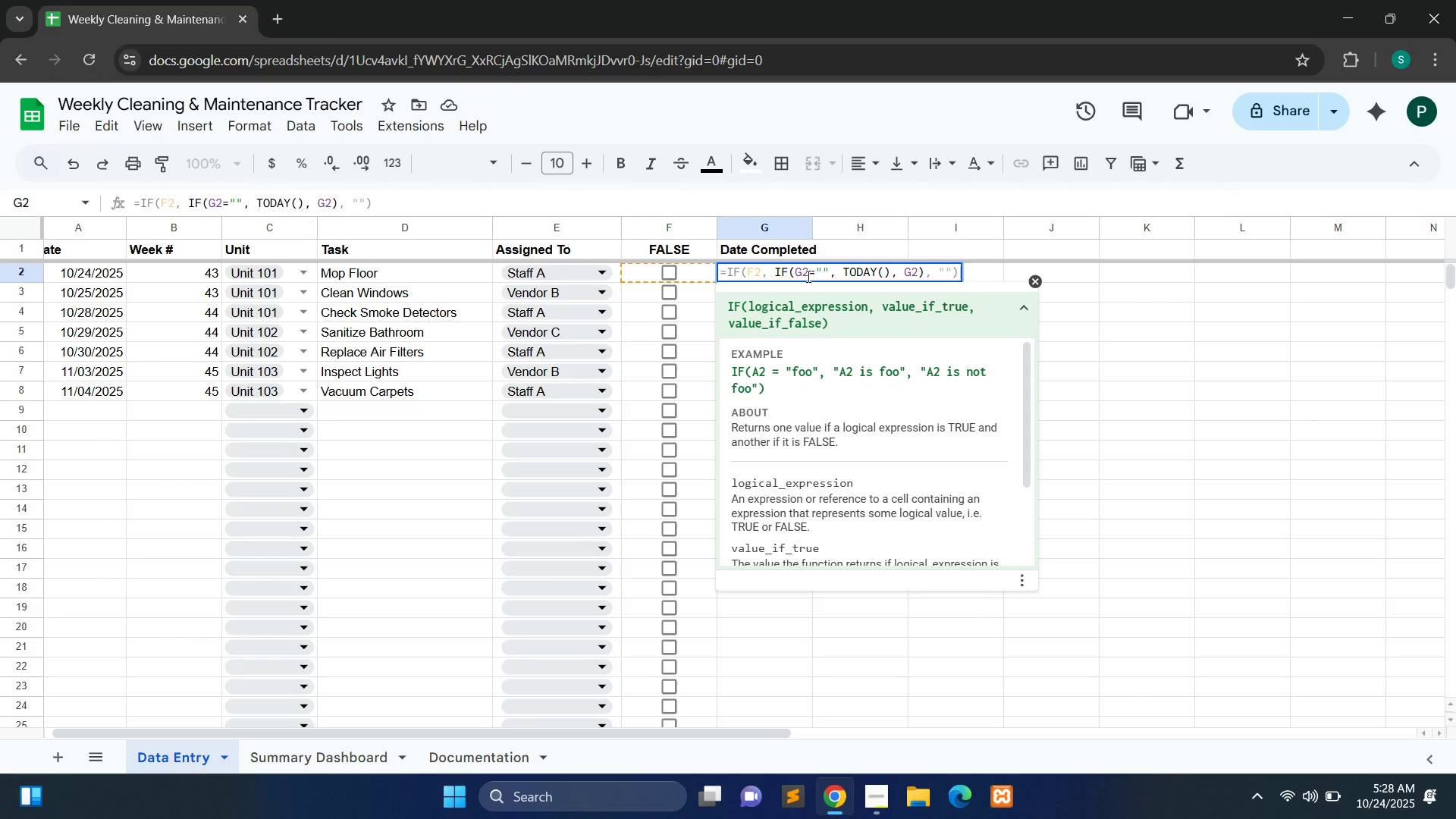 
key(ArrowLeft)
 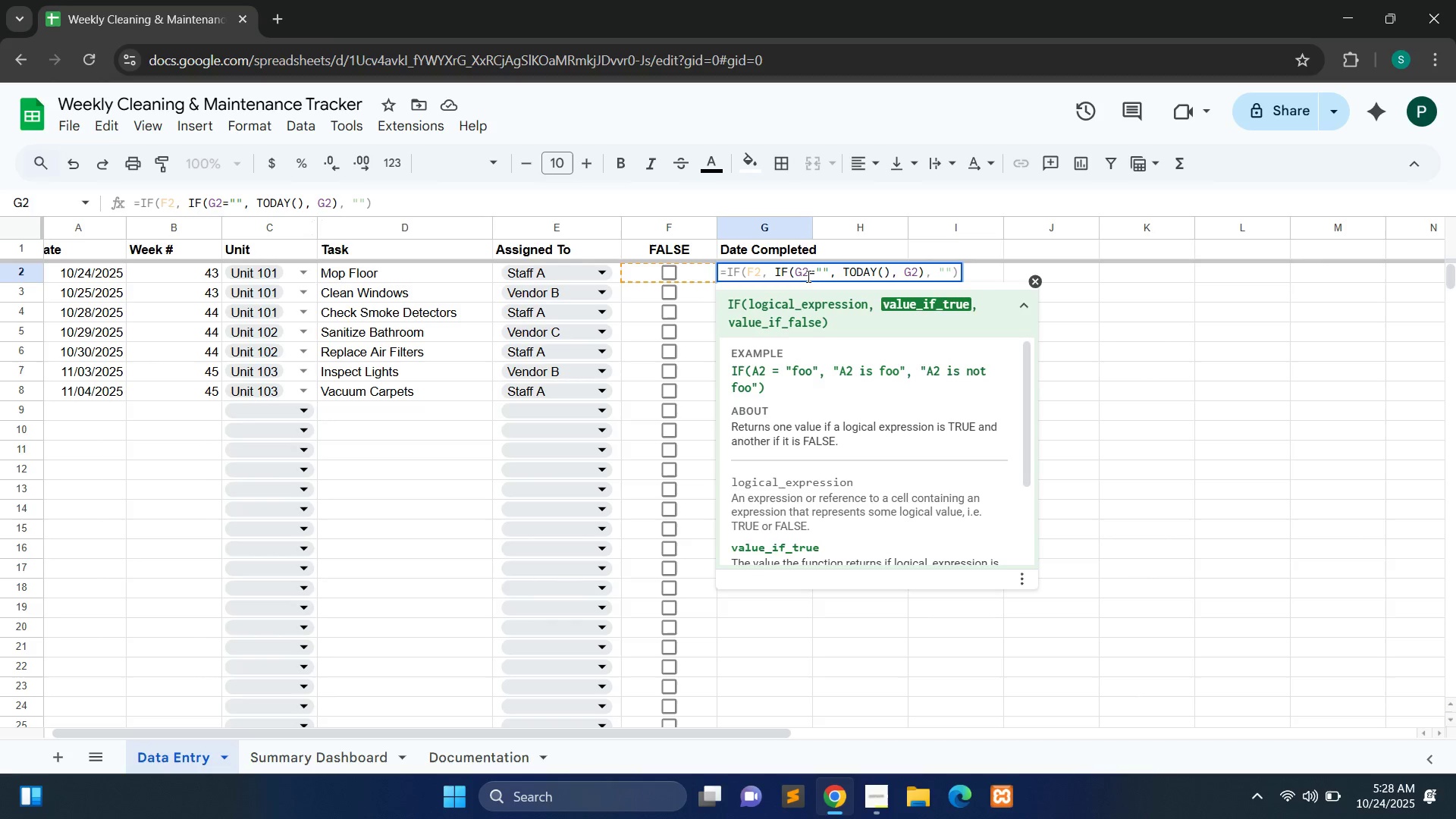 
key(ArrowLeft)
 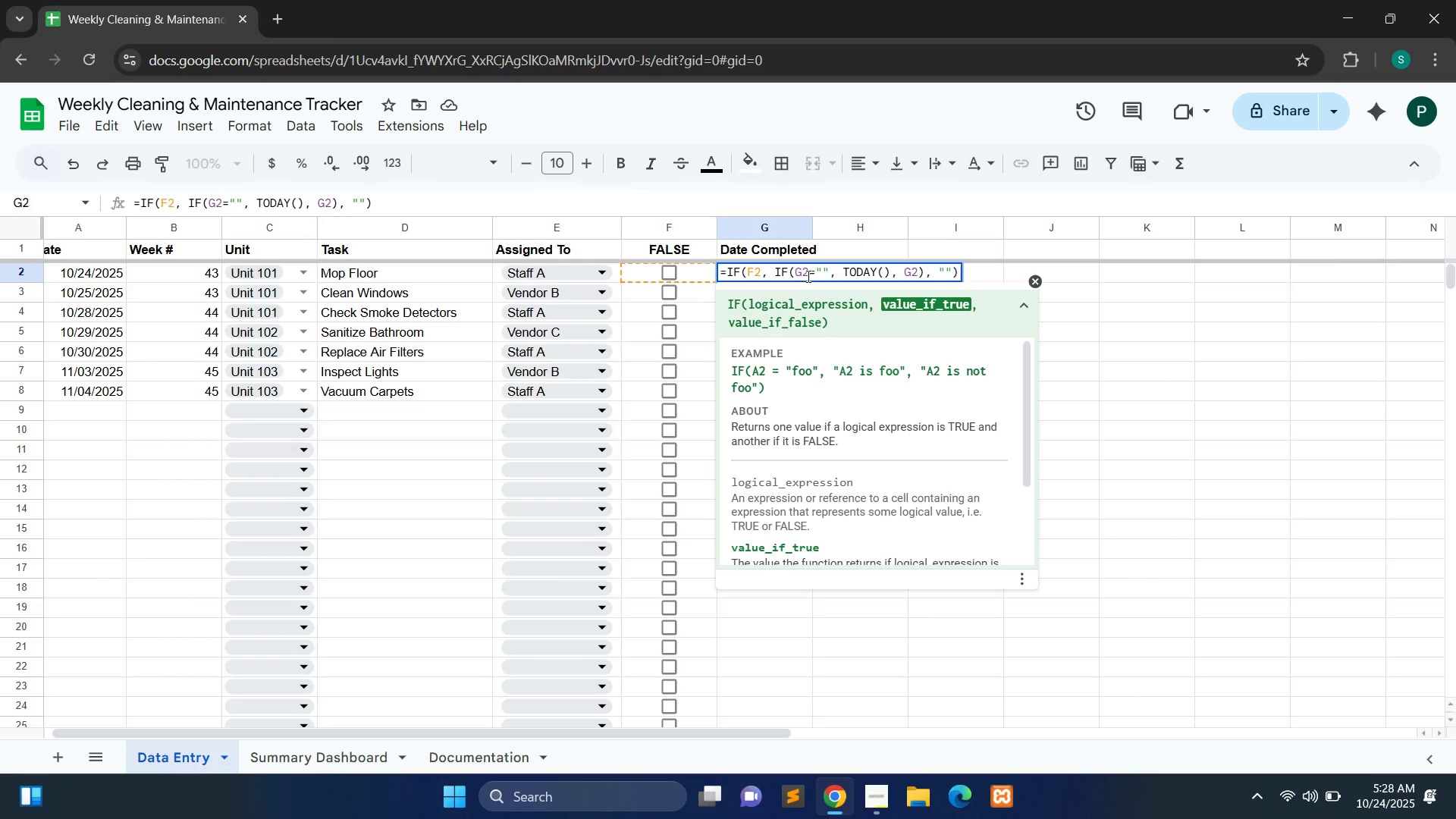 
key(ArrowLeft)
 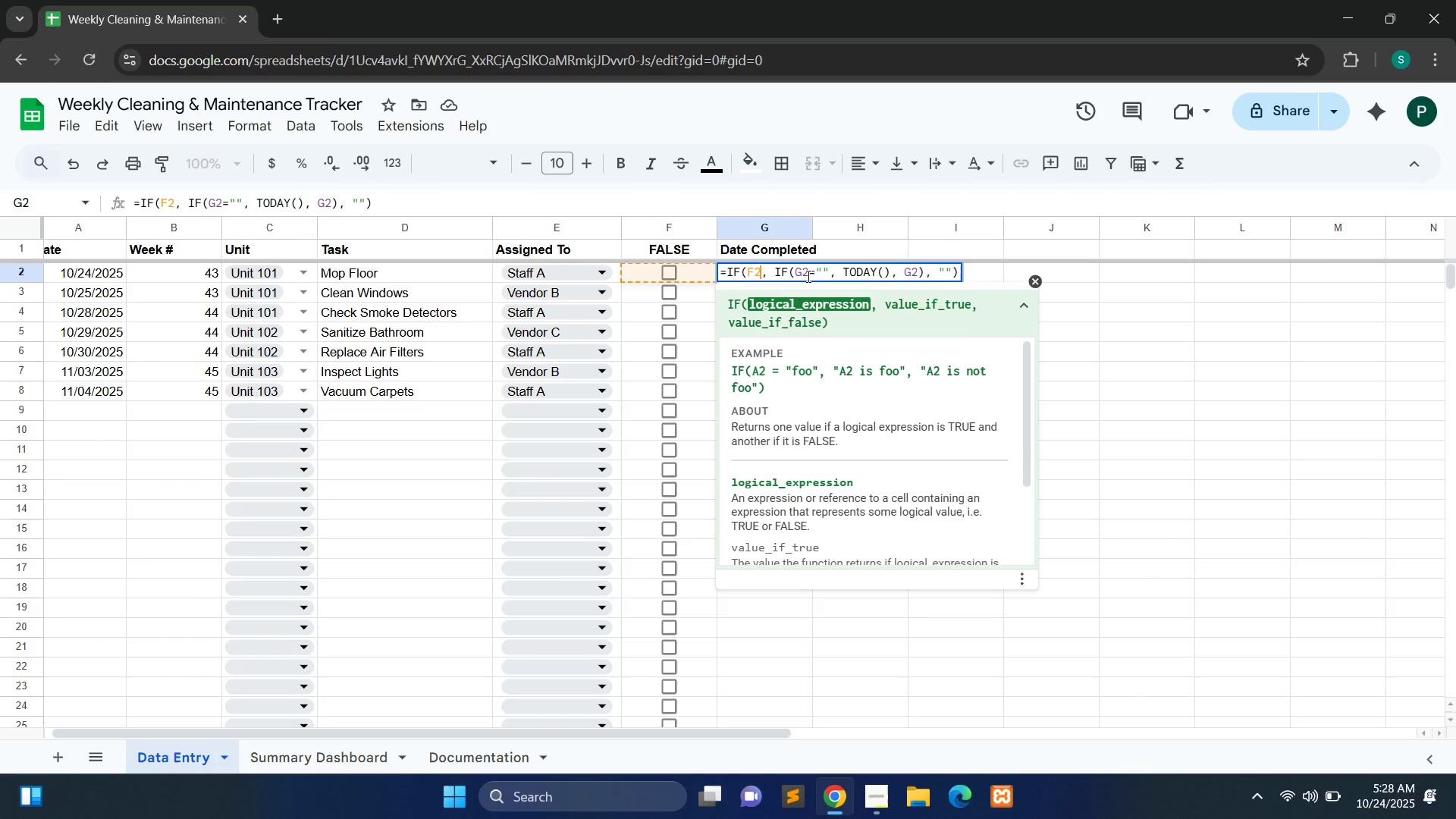 
key(ArrowLeft)
 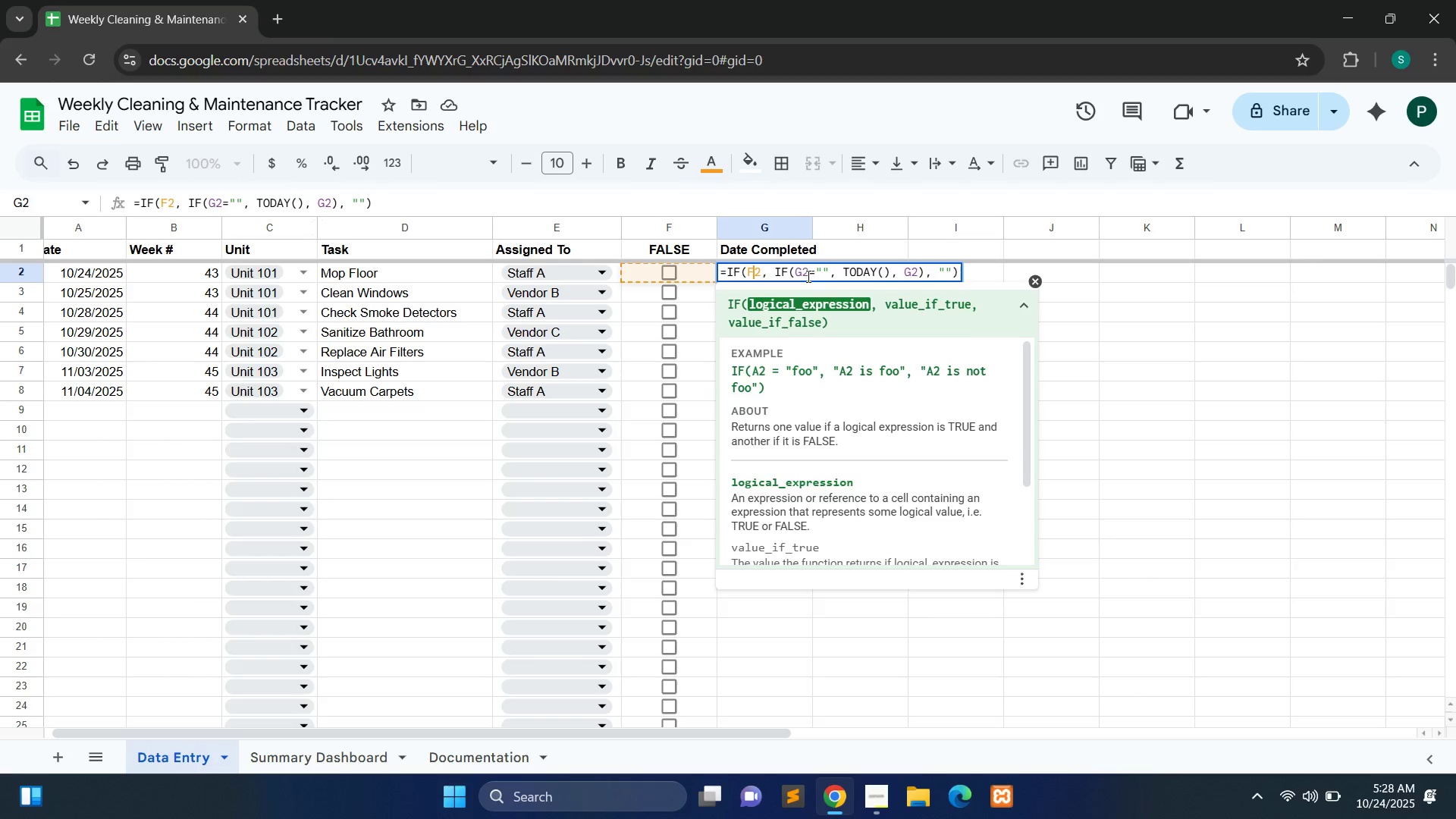 
key(ArrowLeft)
 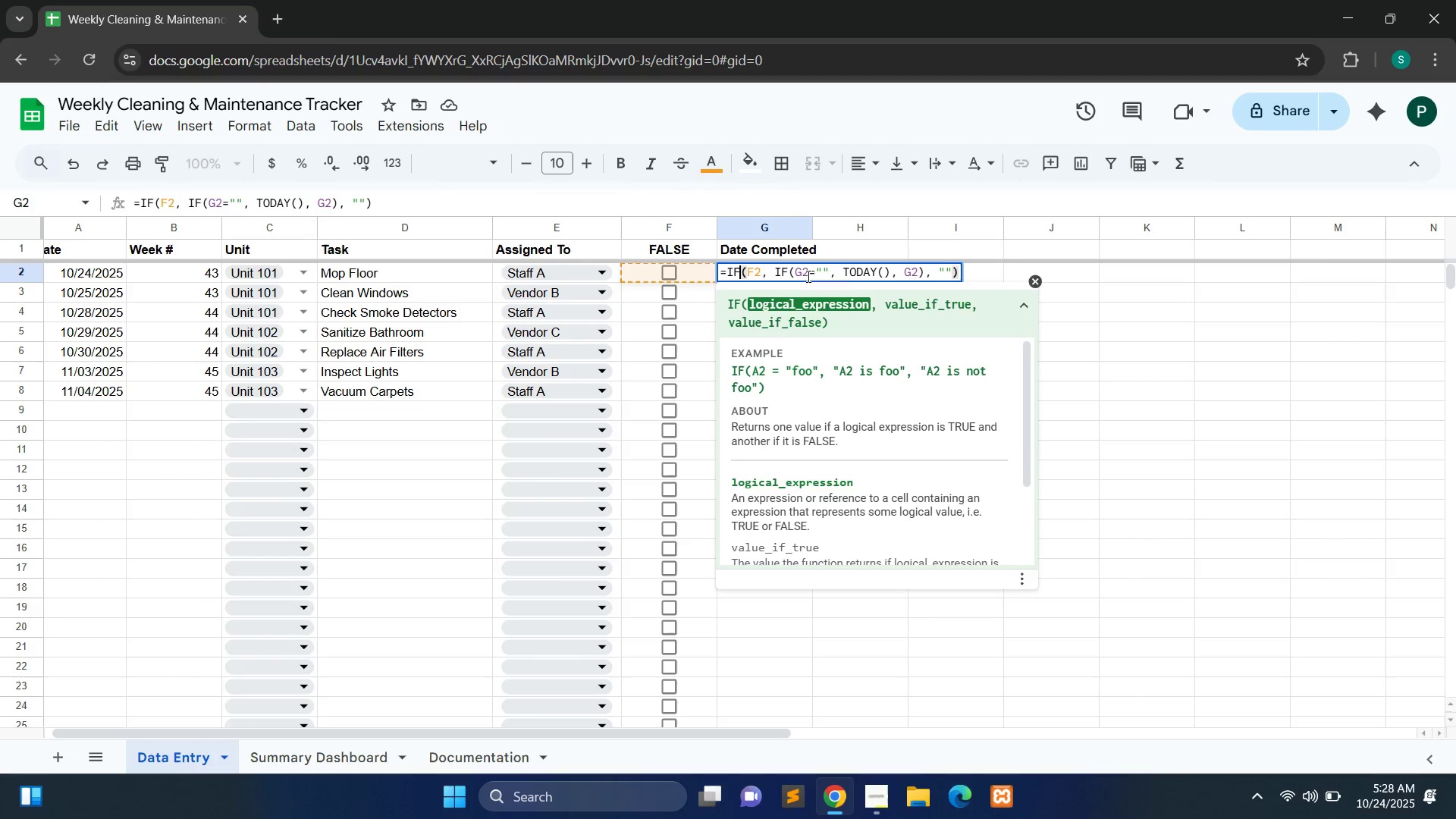 
key(ArrowLeft)
 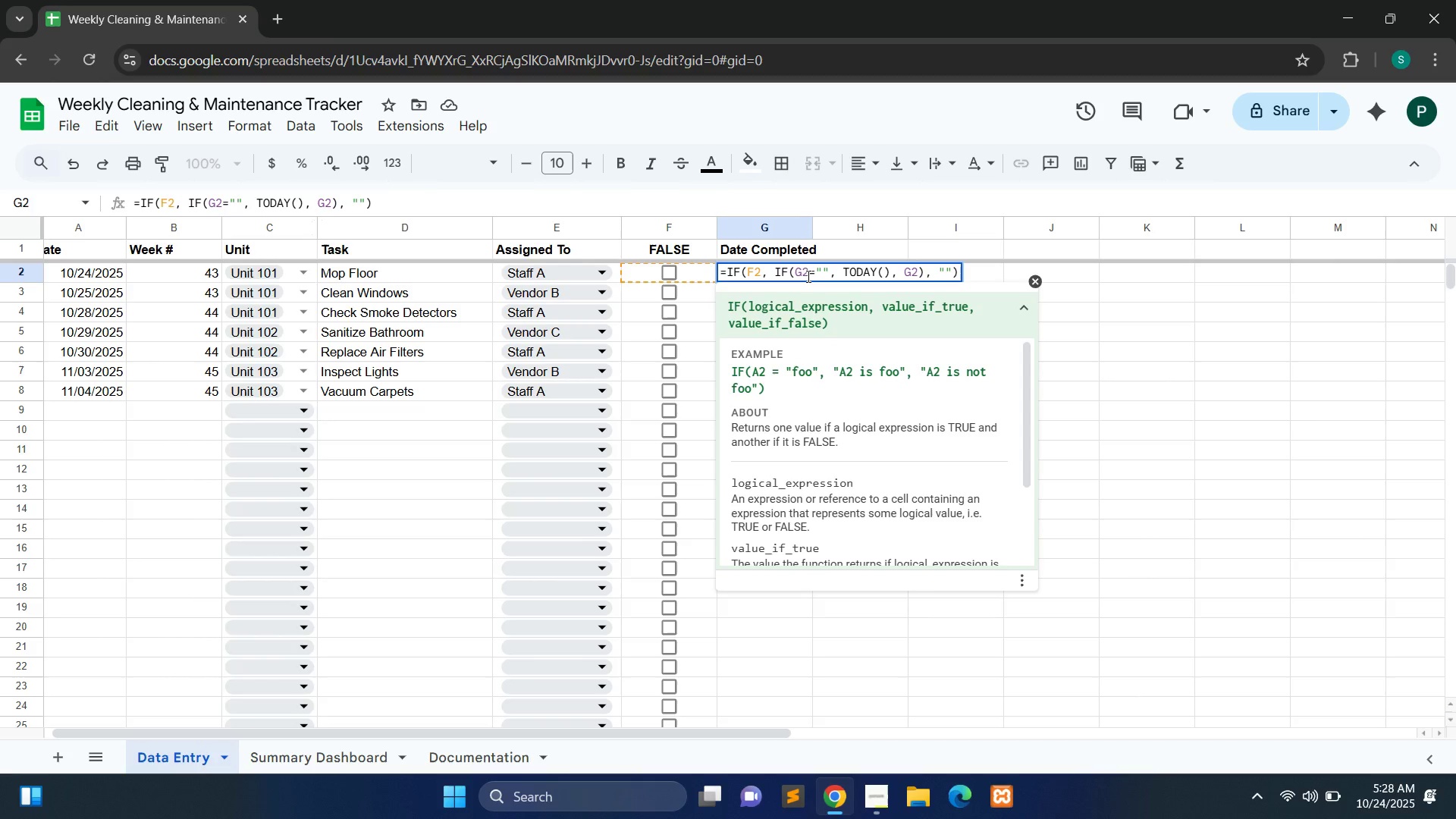 
key(ArrowLeft)
 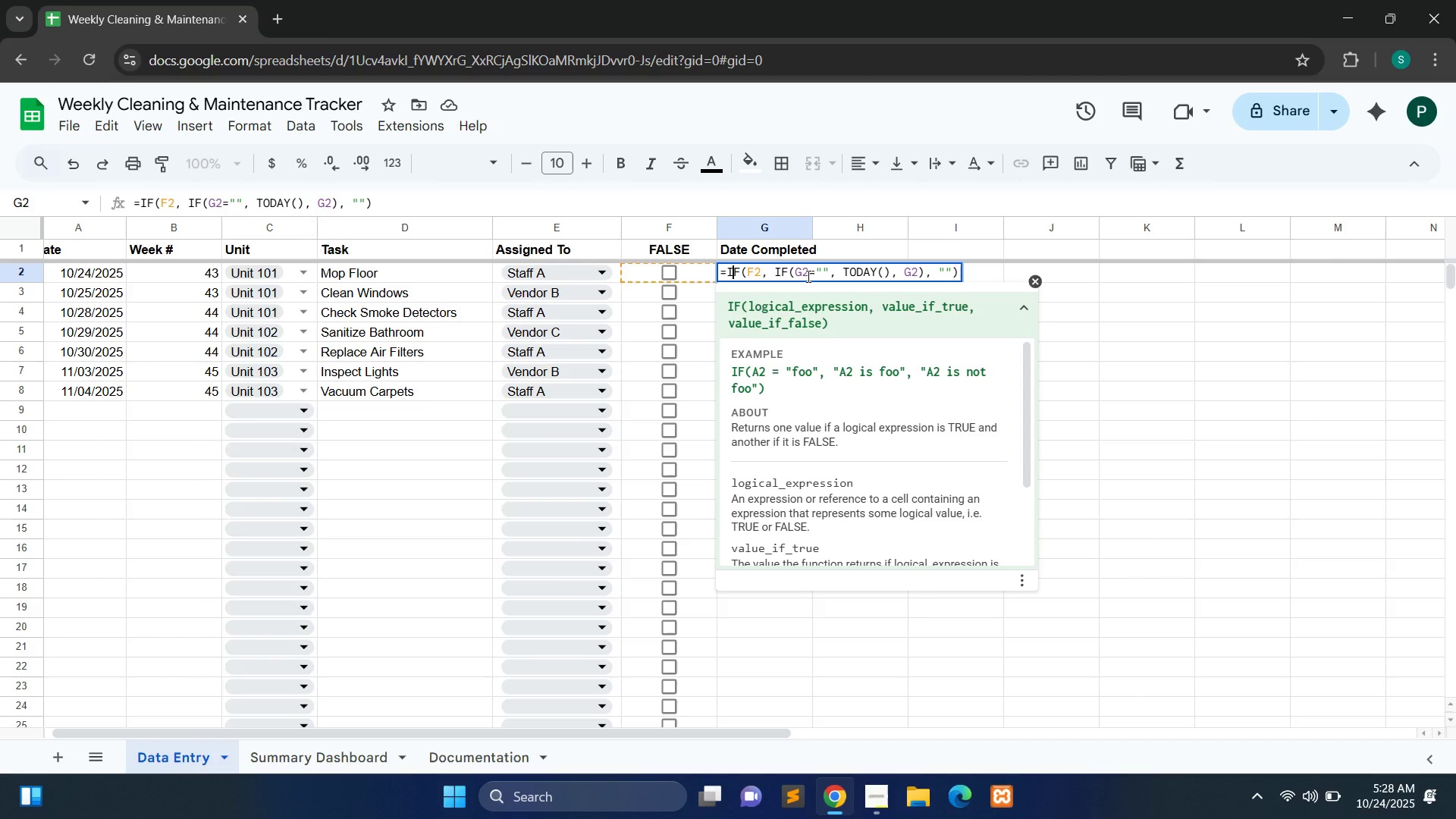 
key(ArrowRight)
 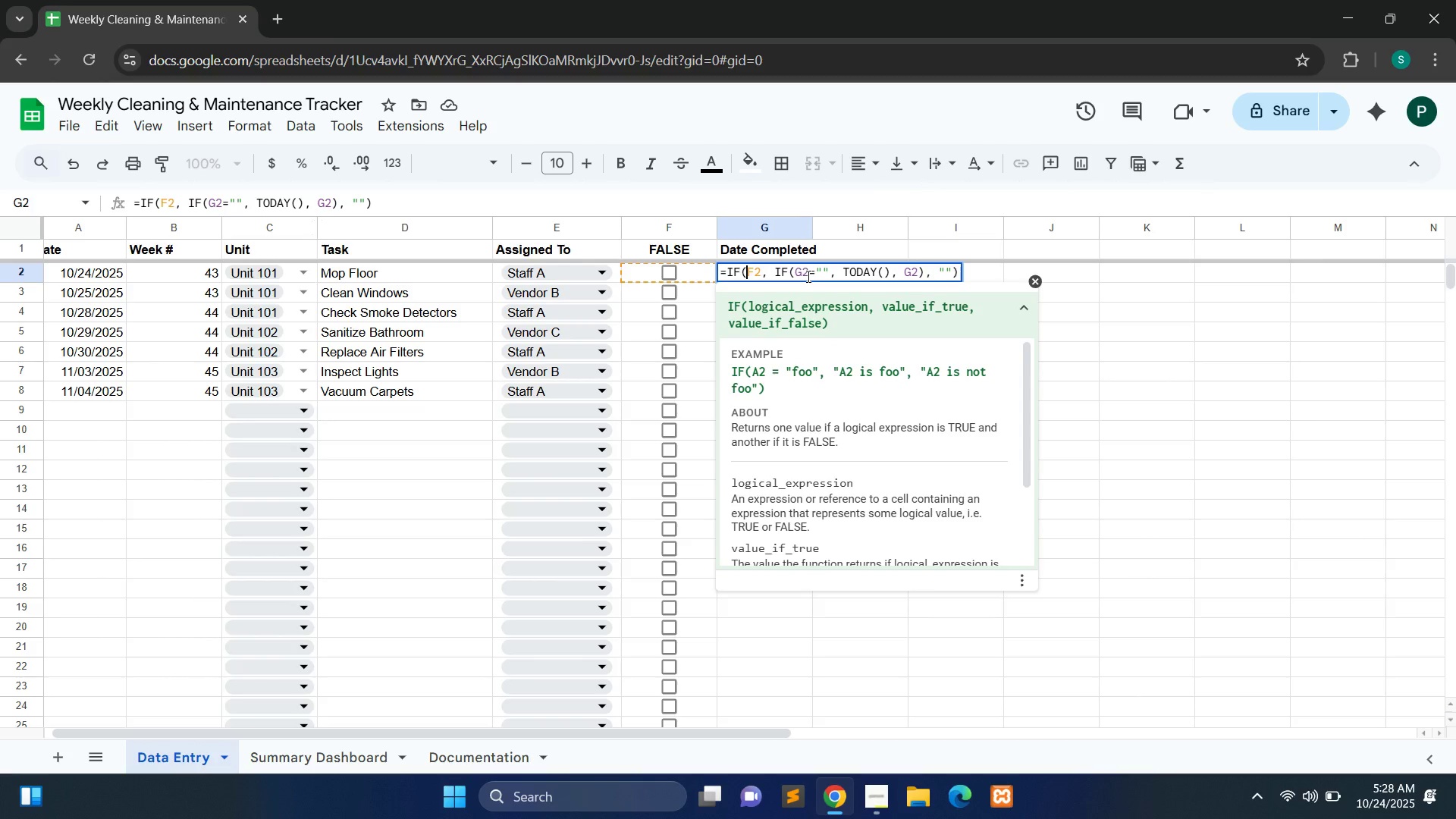 
key(ArrowRight)
 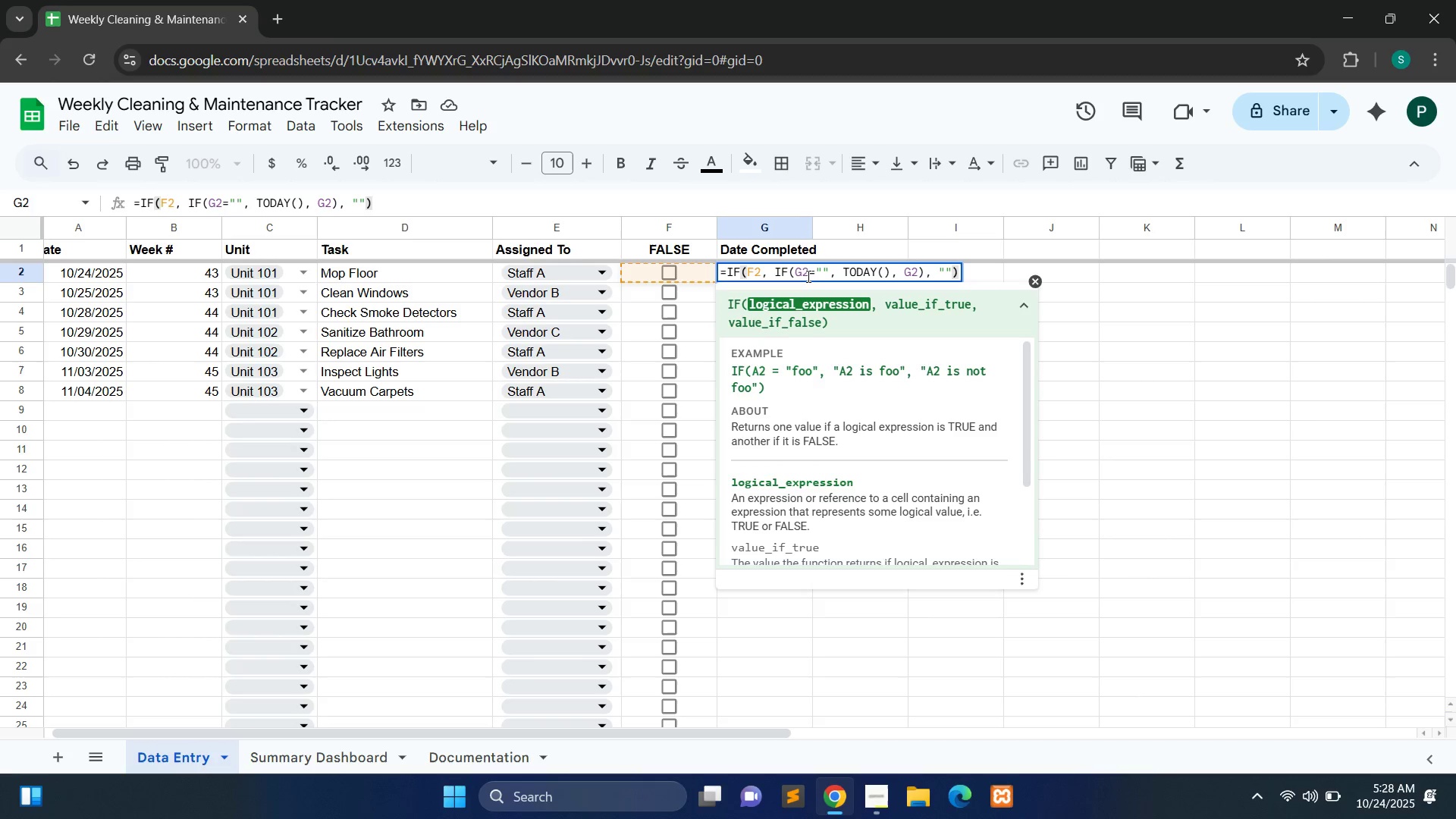 
key(ArrowRight)
 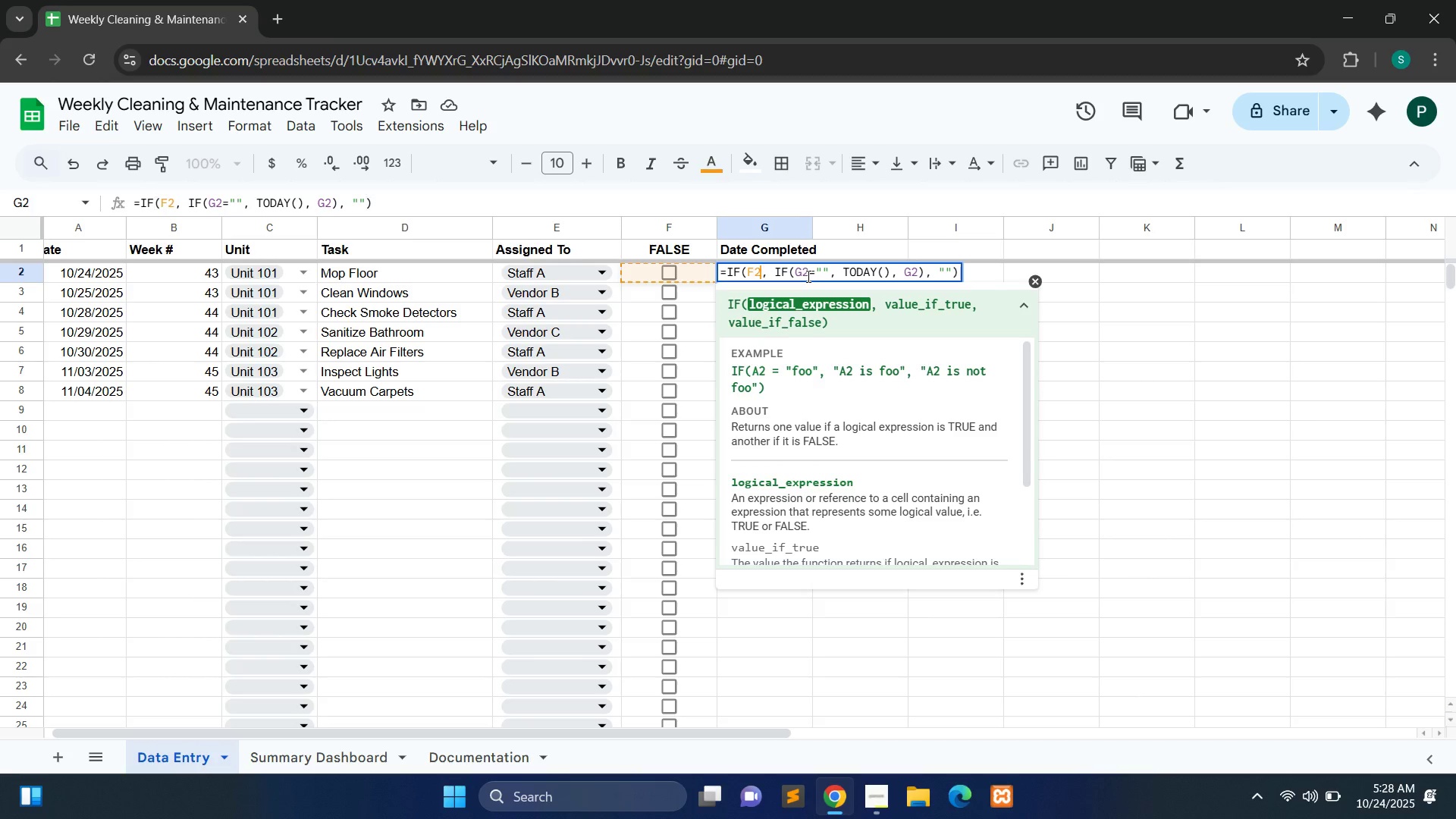 
key(ArrowRight)
 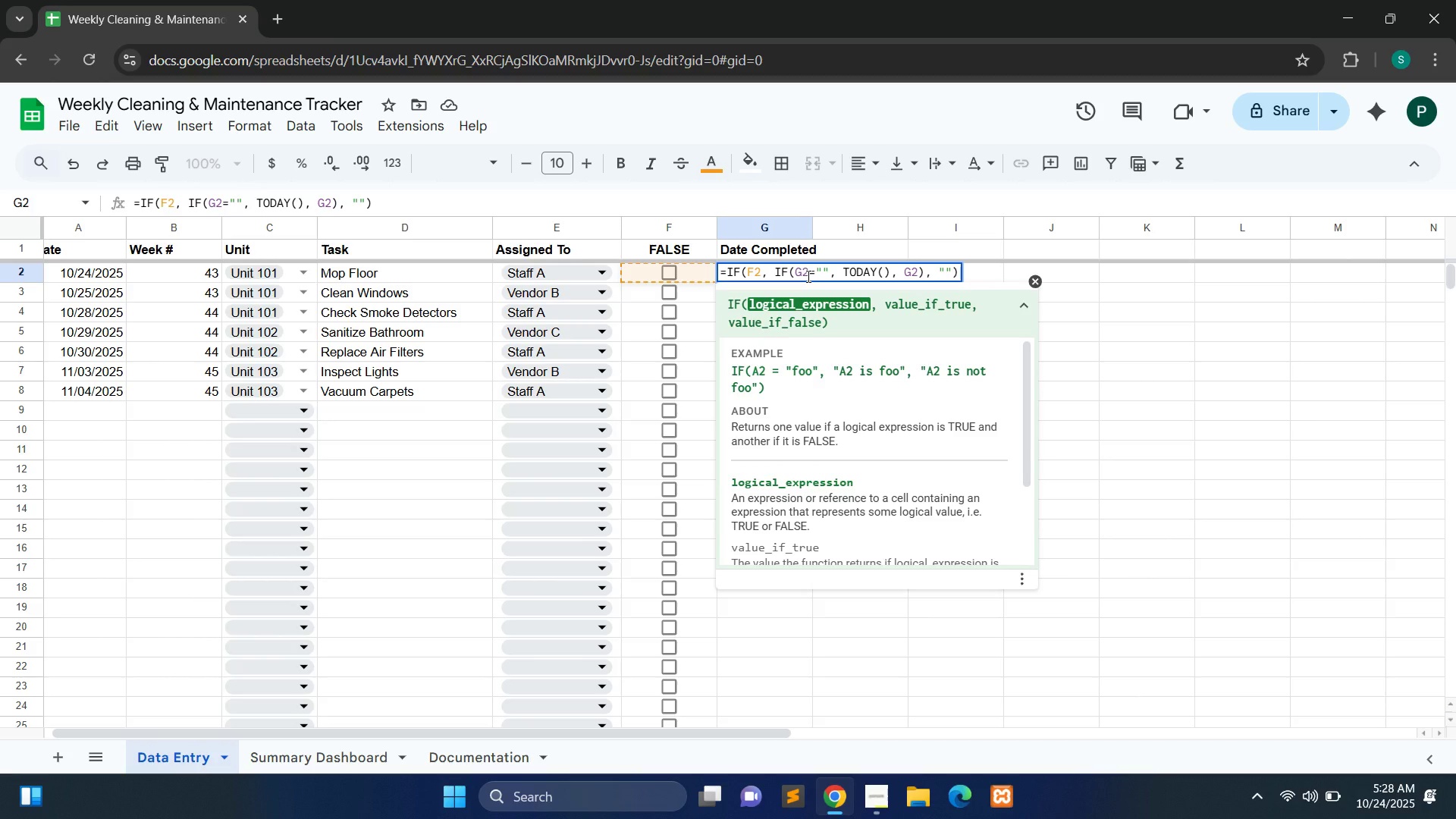 
key(ArrowRight)
 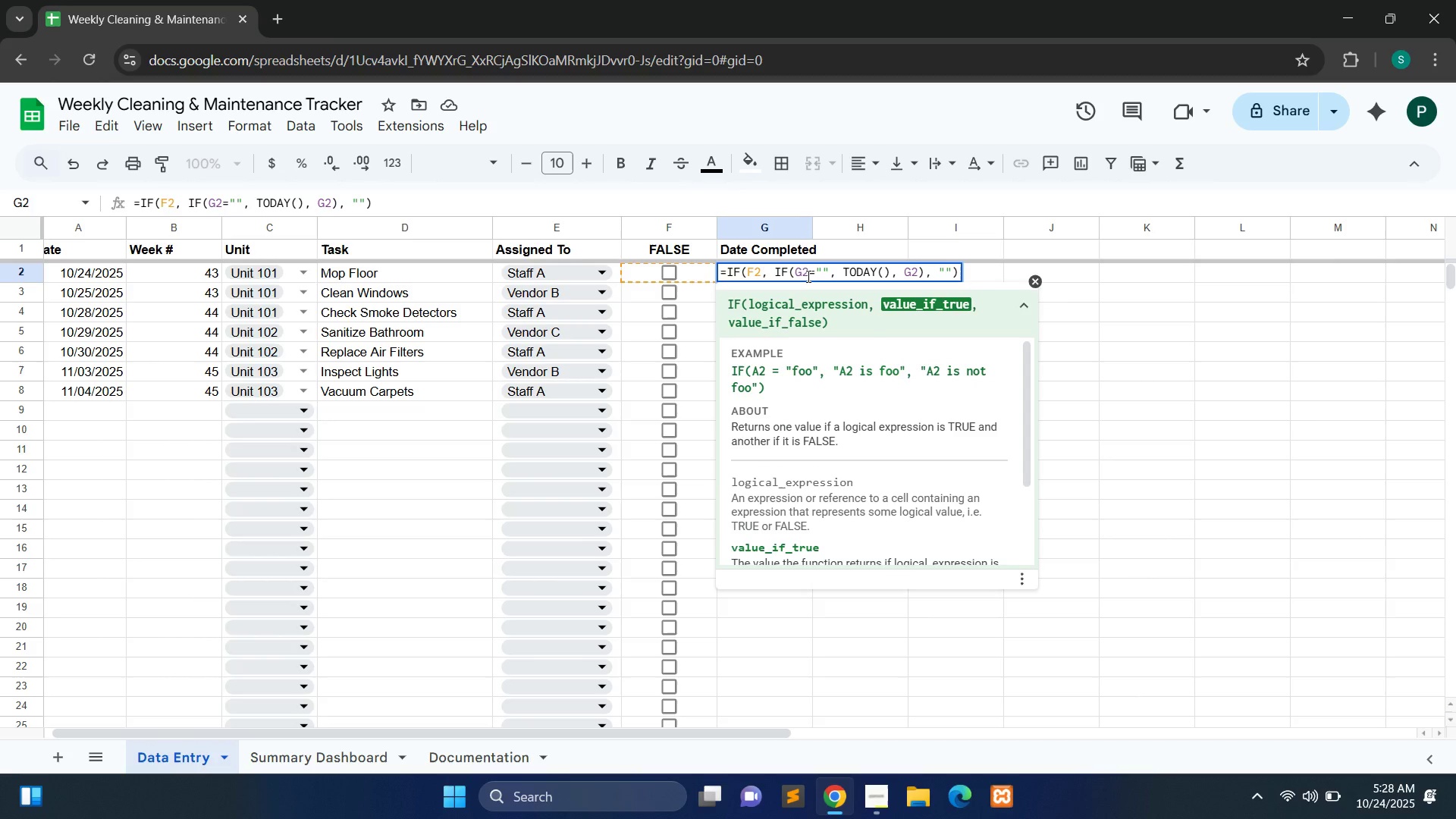 
key(ArrowRight)
 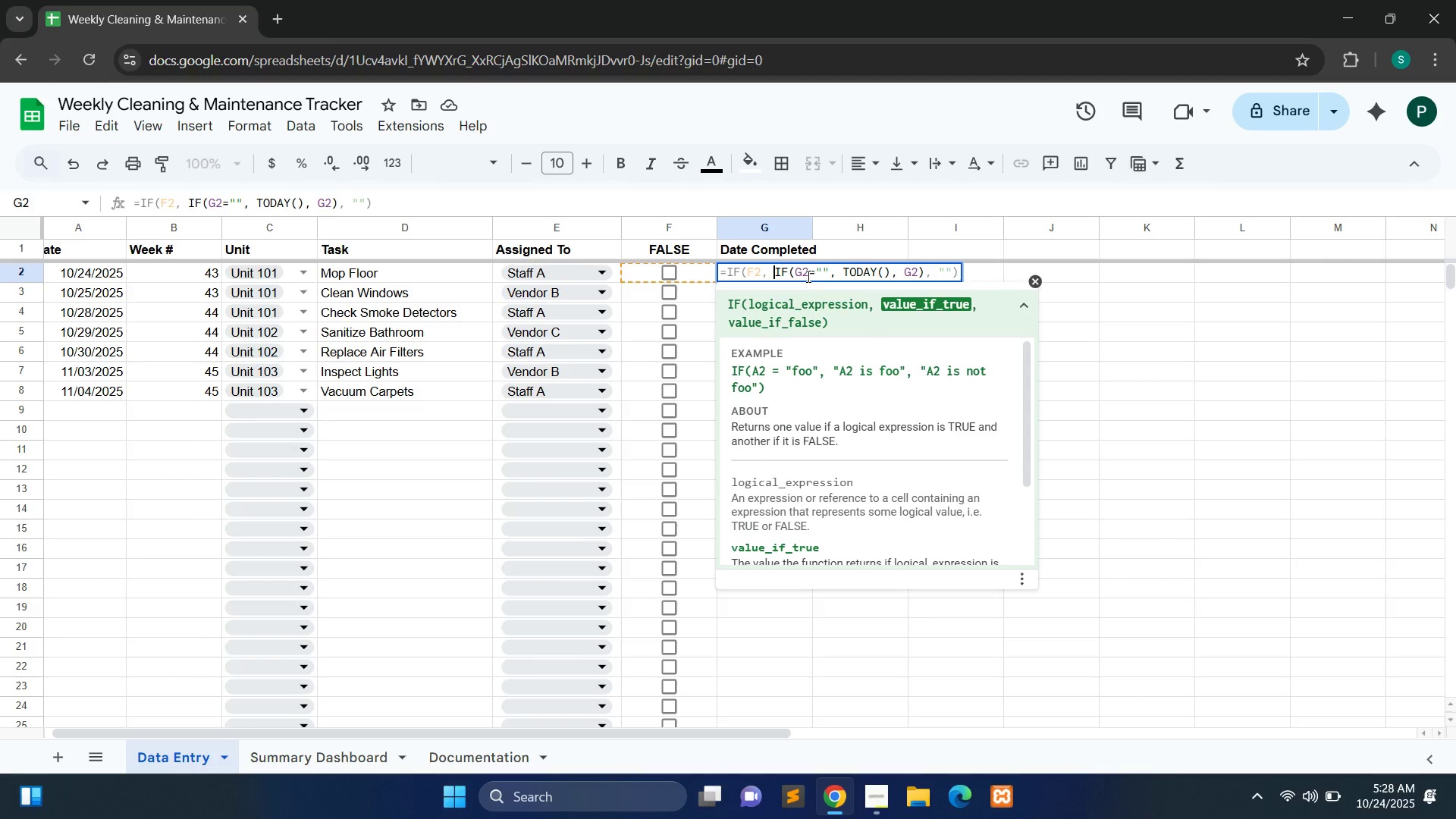 
key(ArrowRight)
 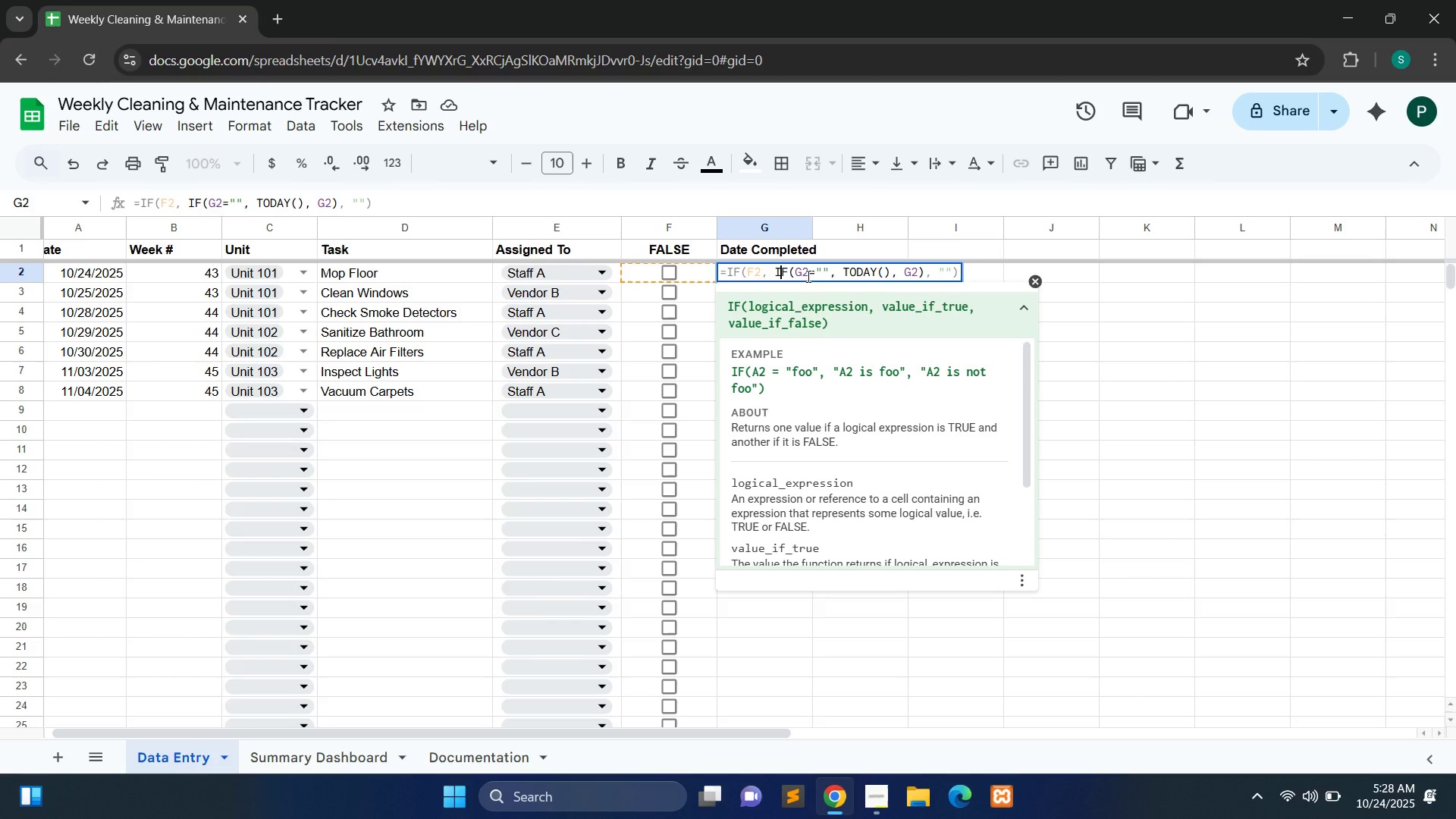 
key(ArrowRight)
 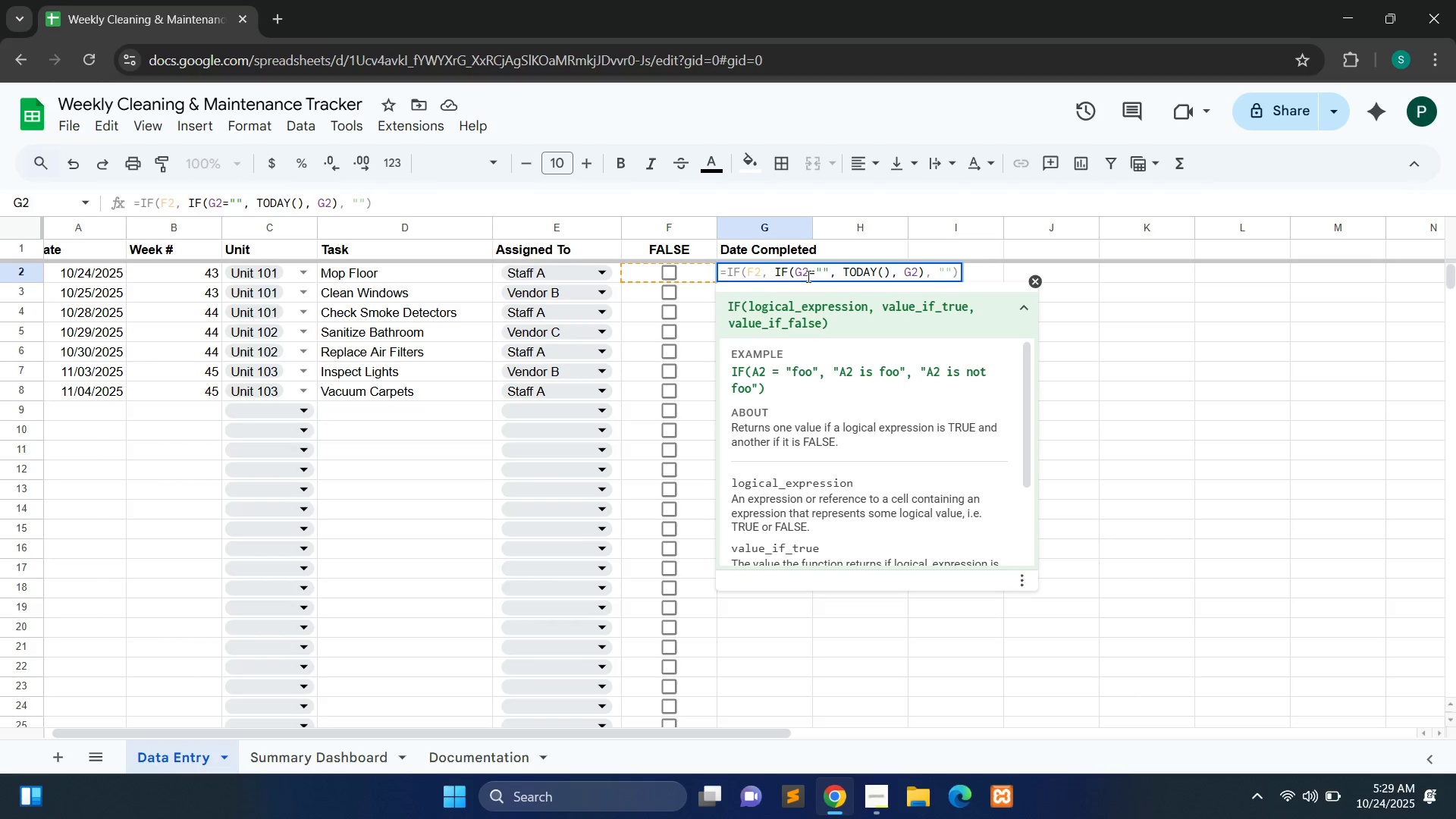 
key(ArrowRight)
 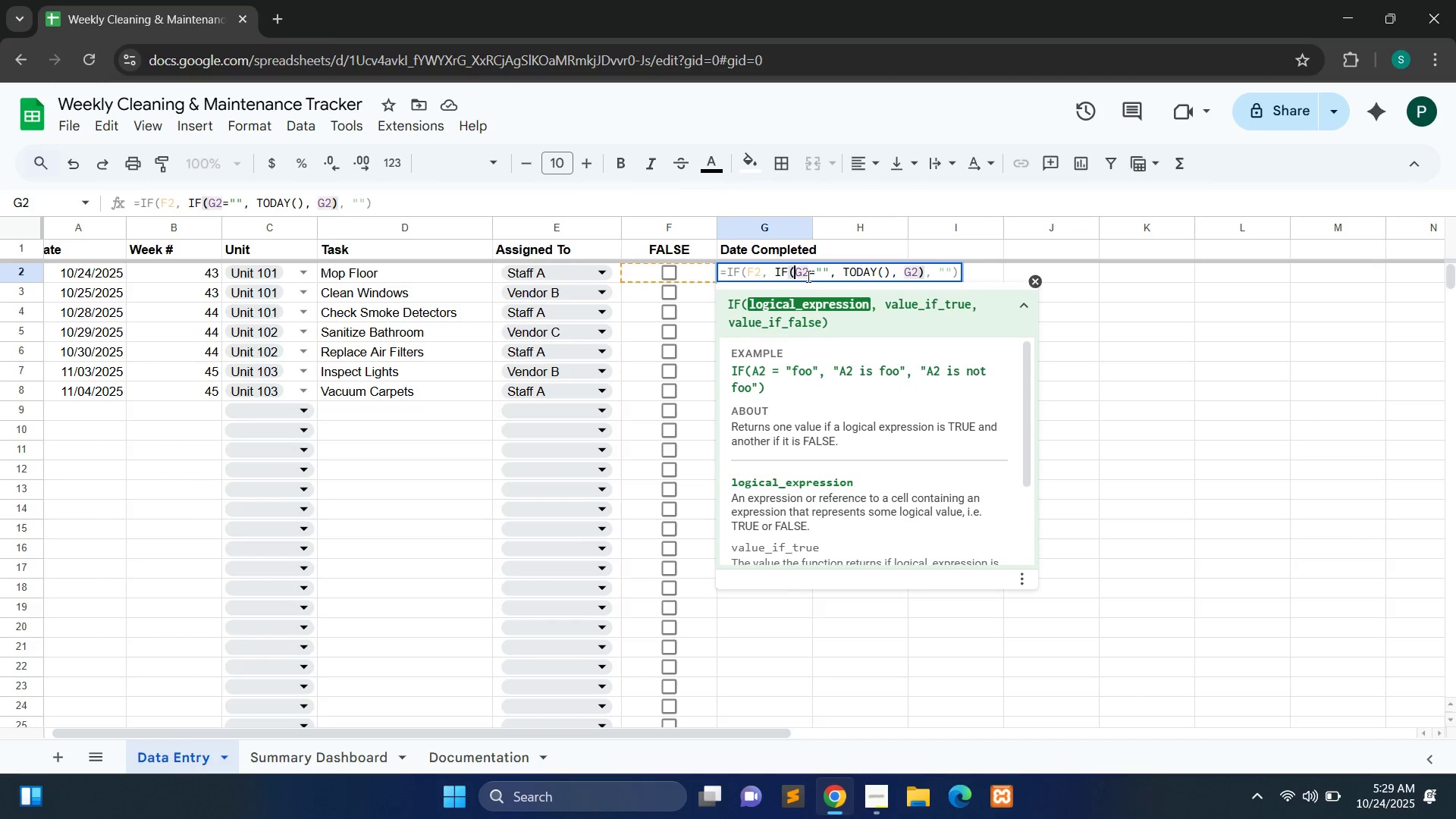 
key(ArrowRight)
 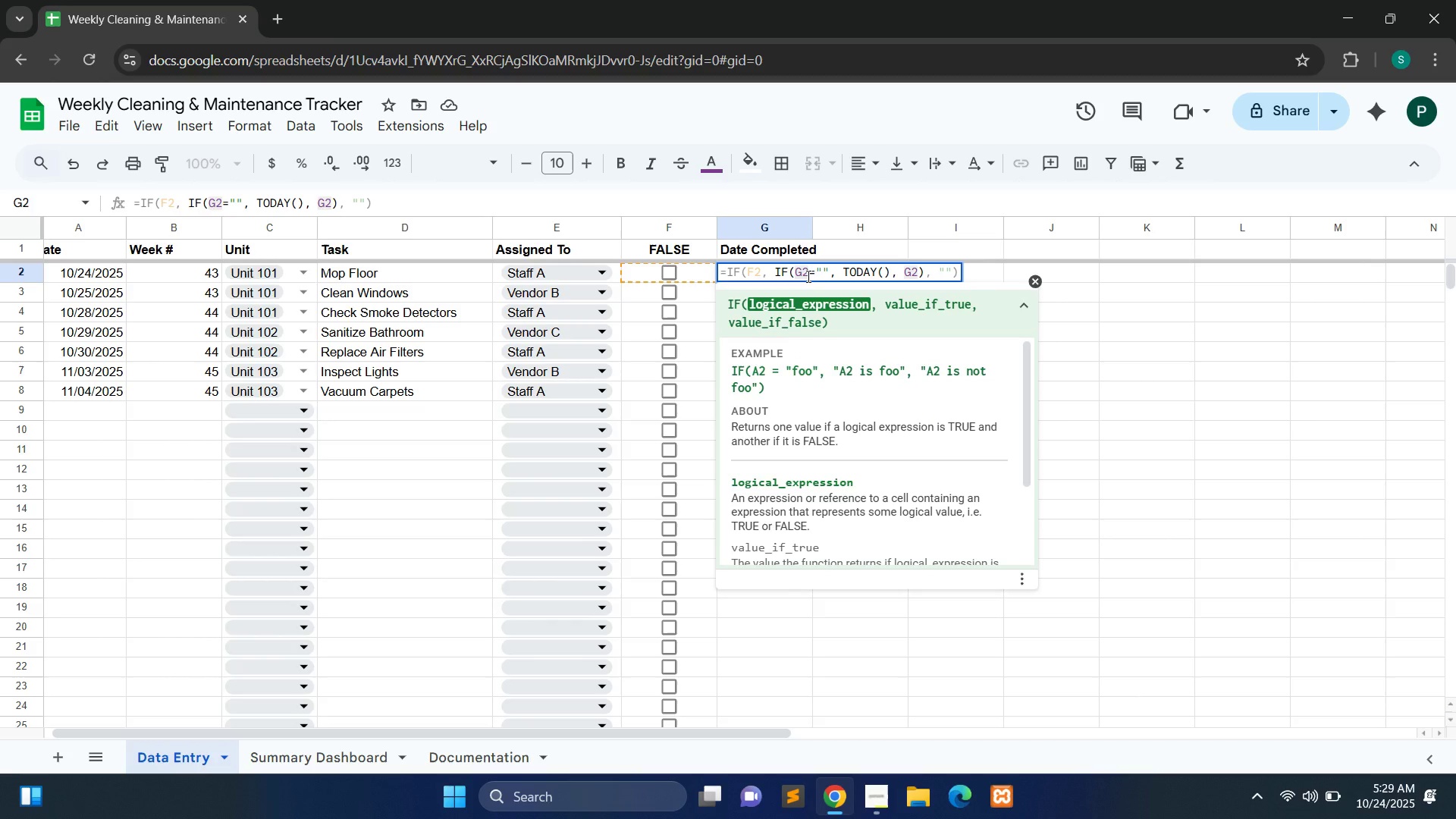 
key(ArrowRight)
 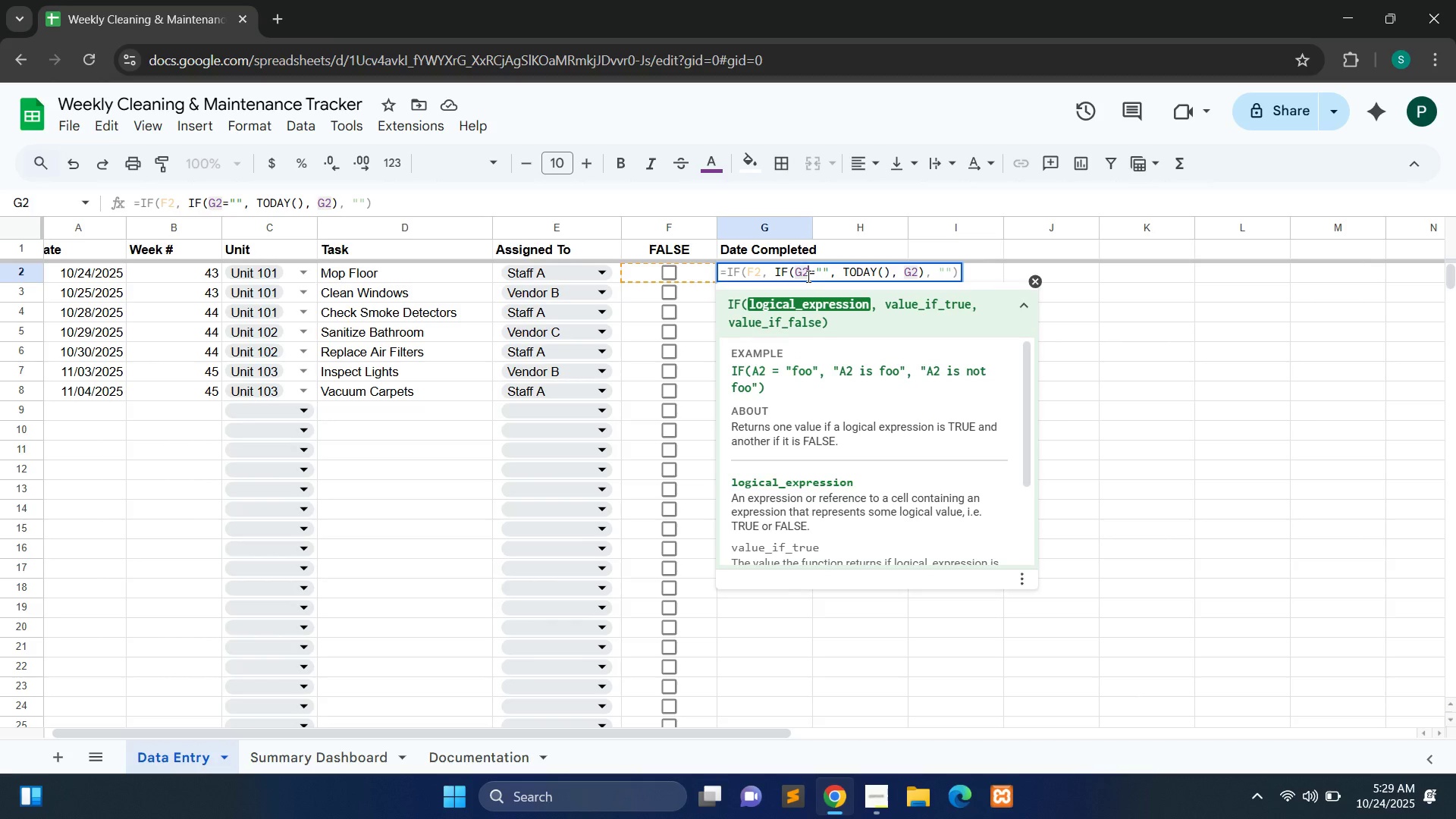 
key(ArrowRight)
 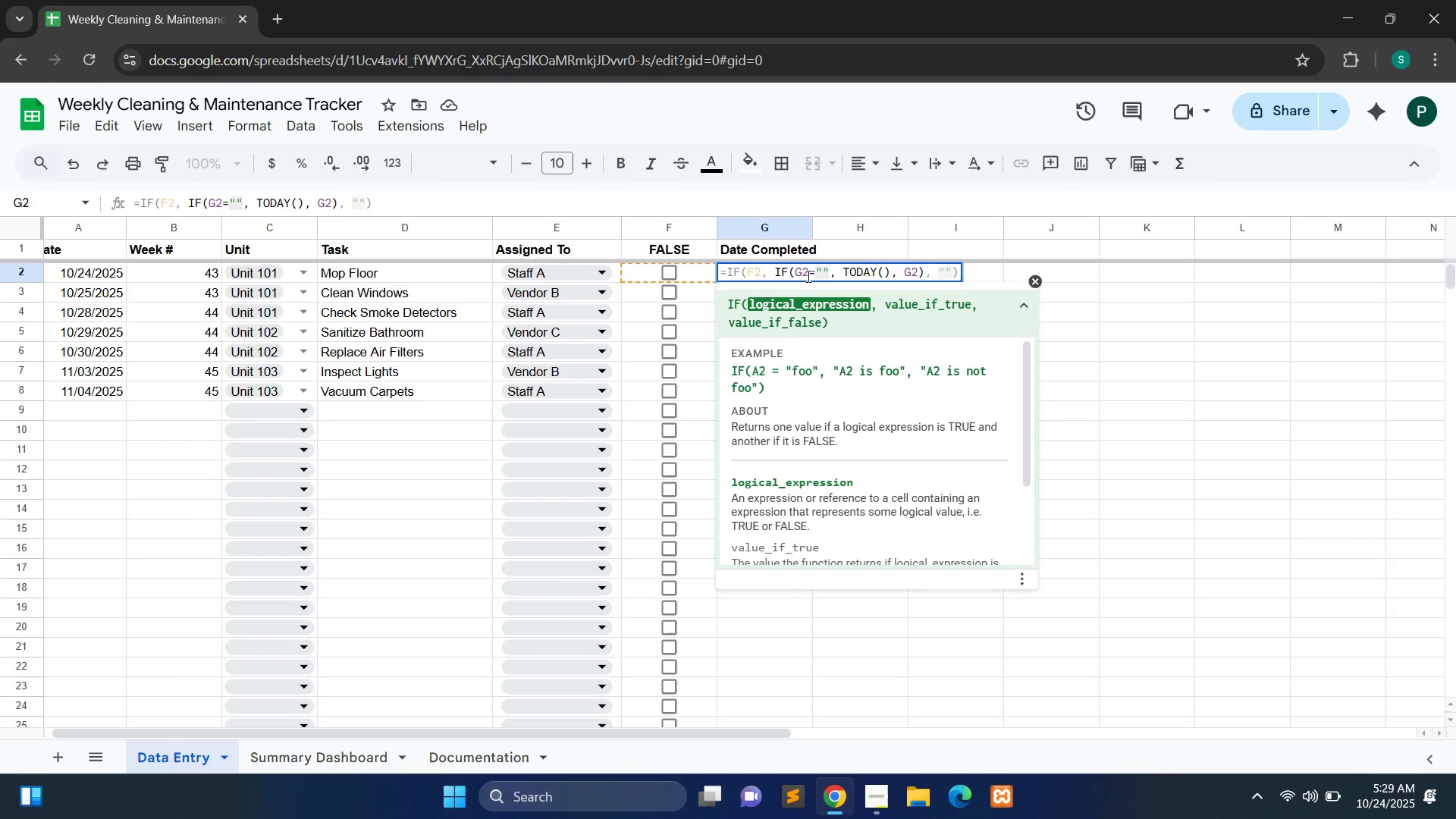 
key(ArrowRight)
 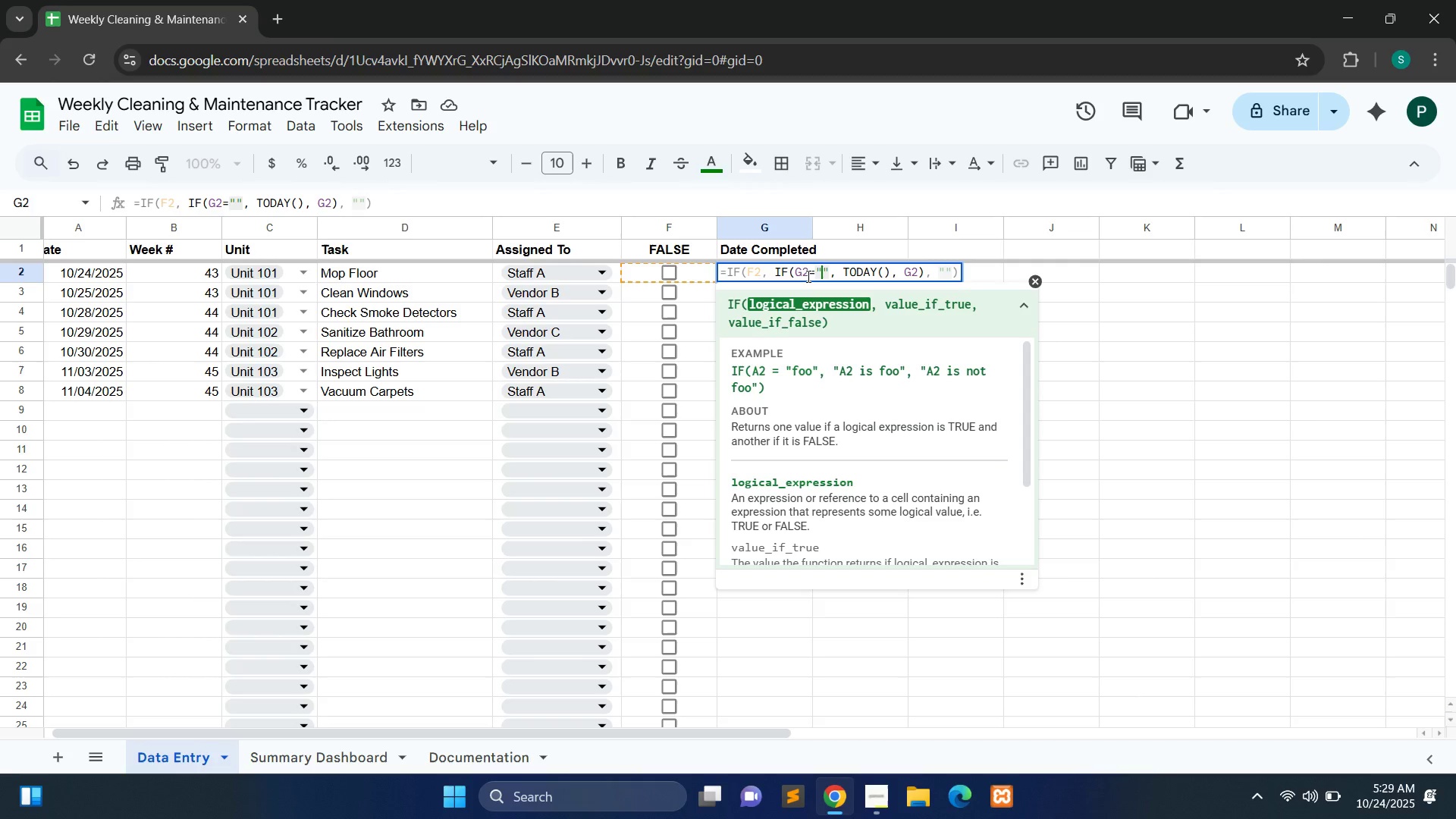 
key(ArrowRight)
 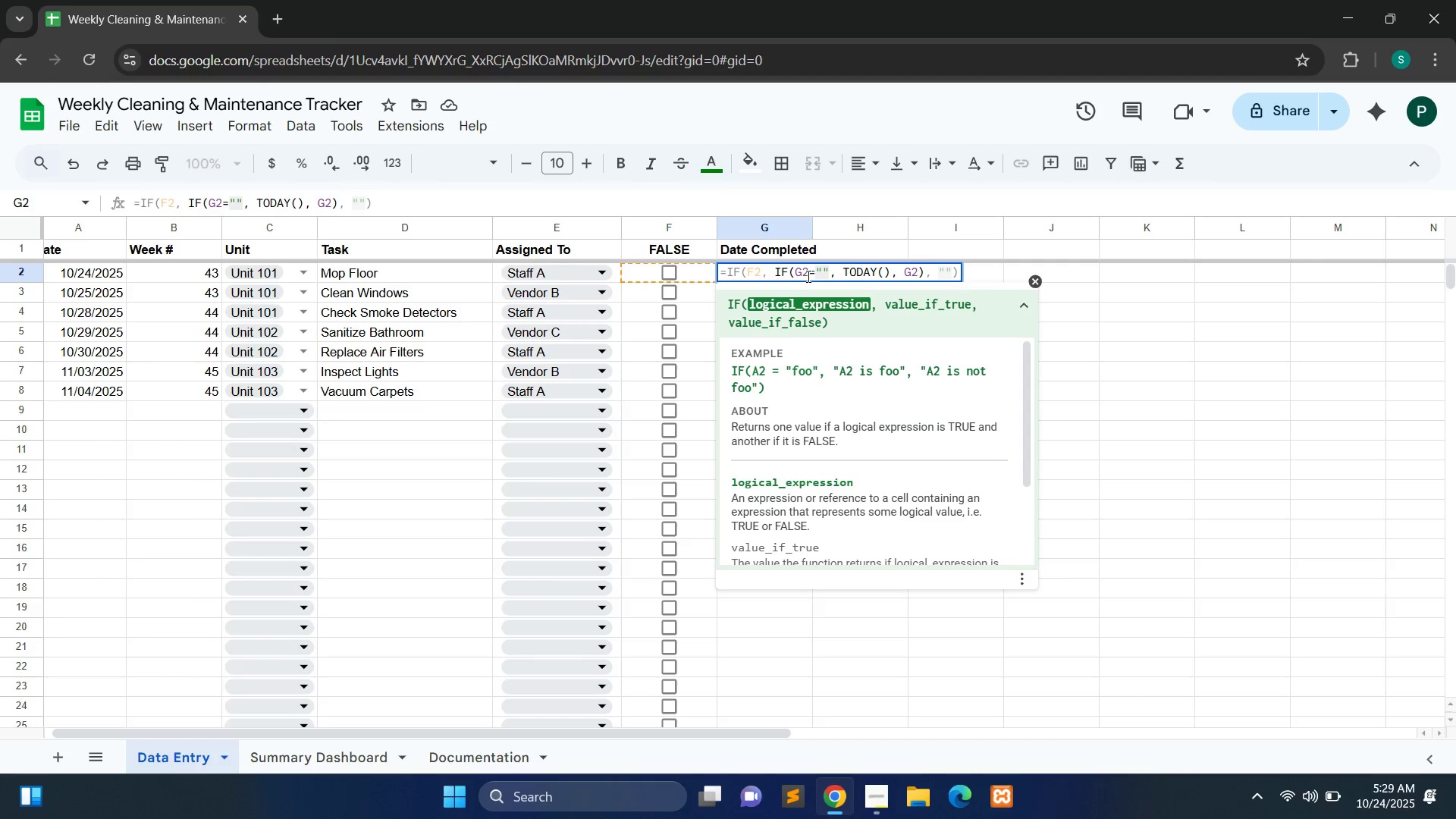 
wait(6.53)
 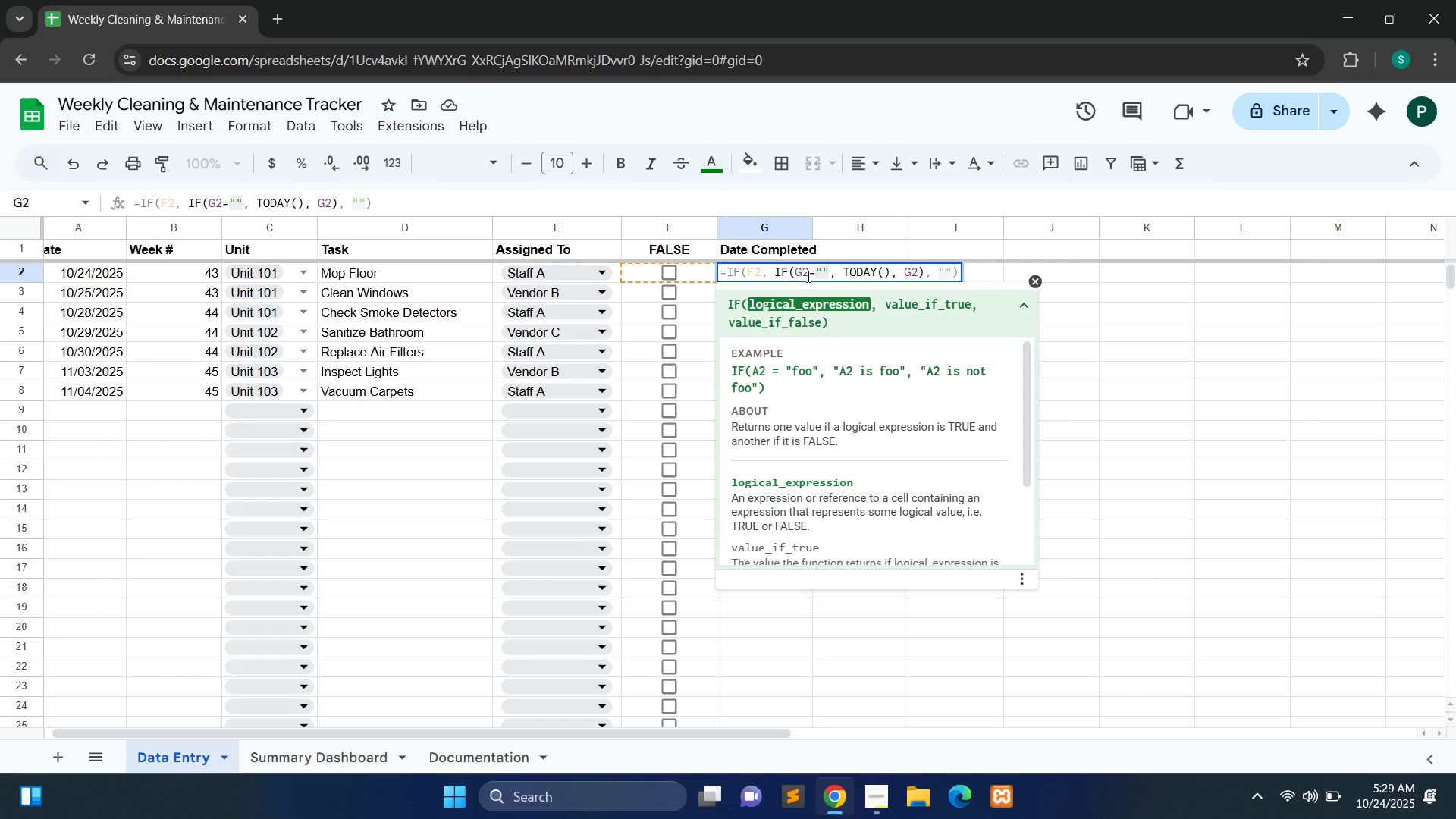 
key(ArrowRight)
 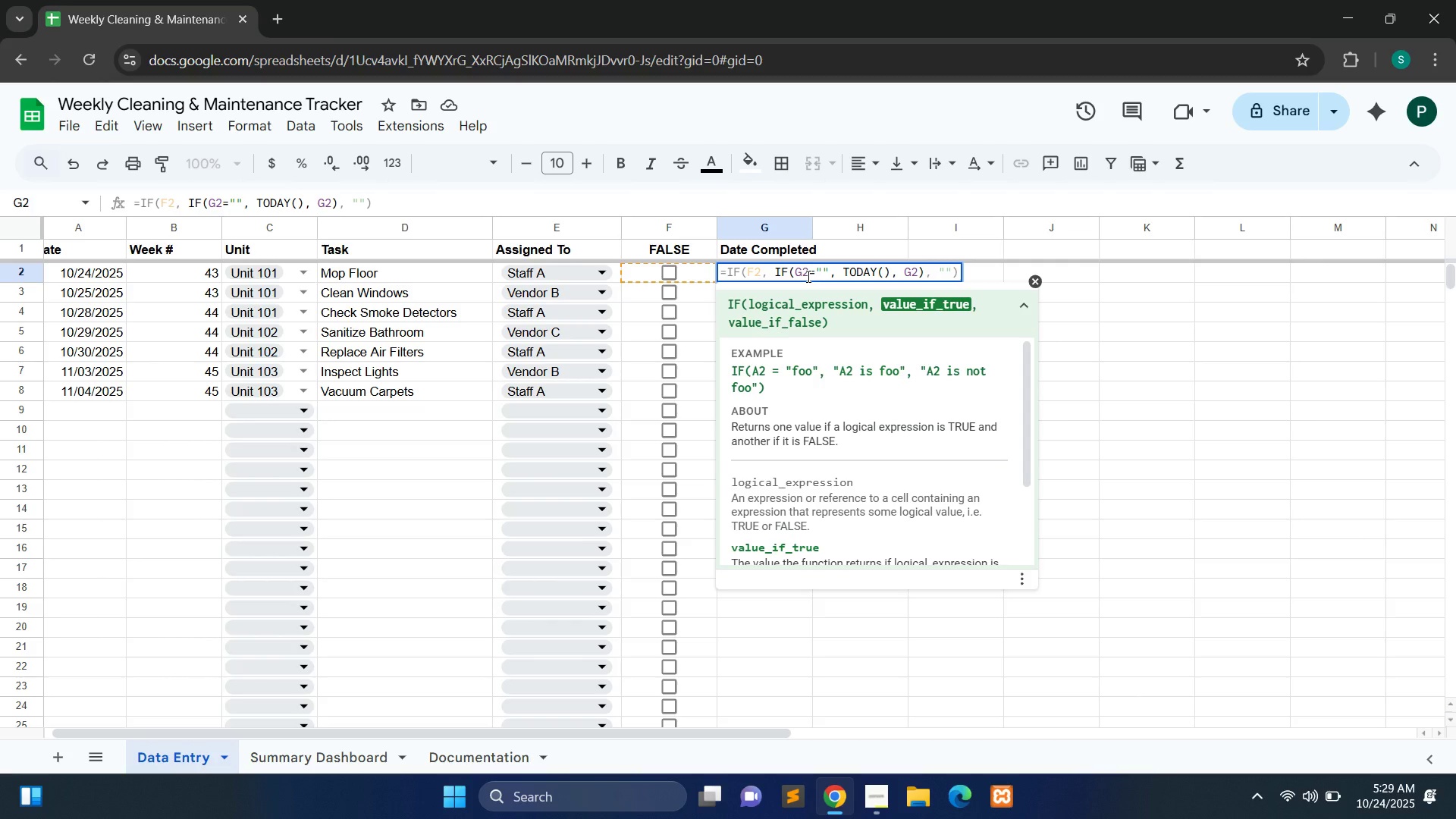 
key(ArrowRight)
 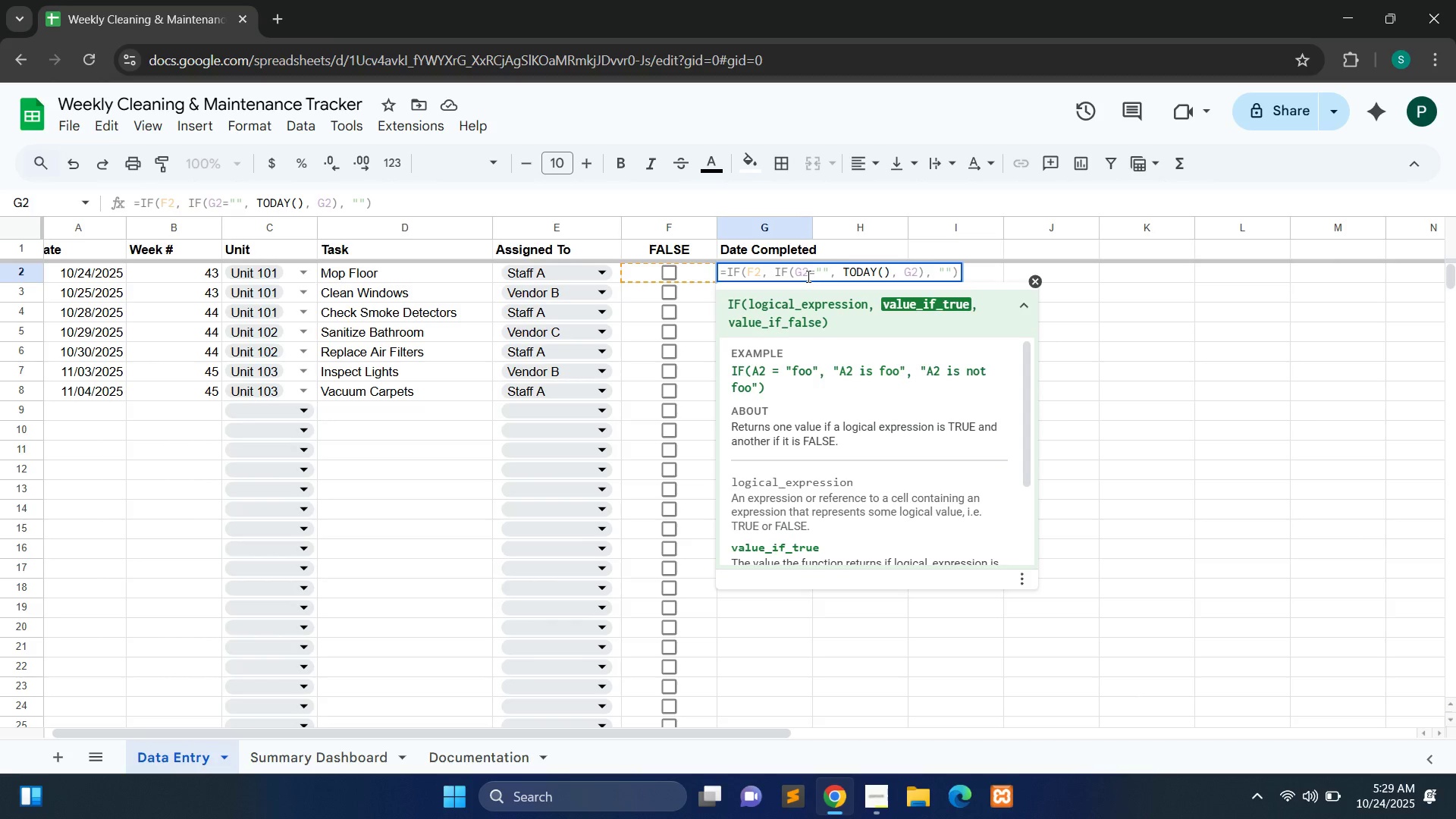 
key(ArrowRight)
 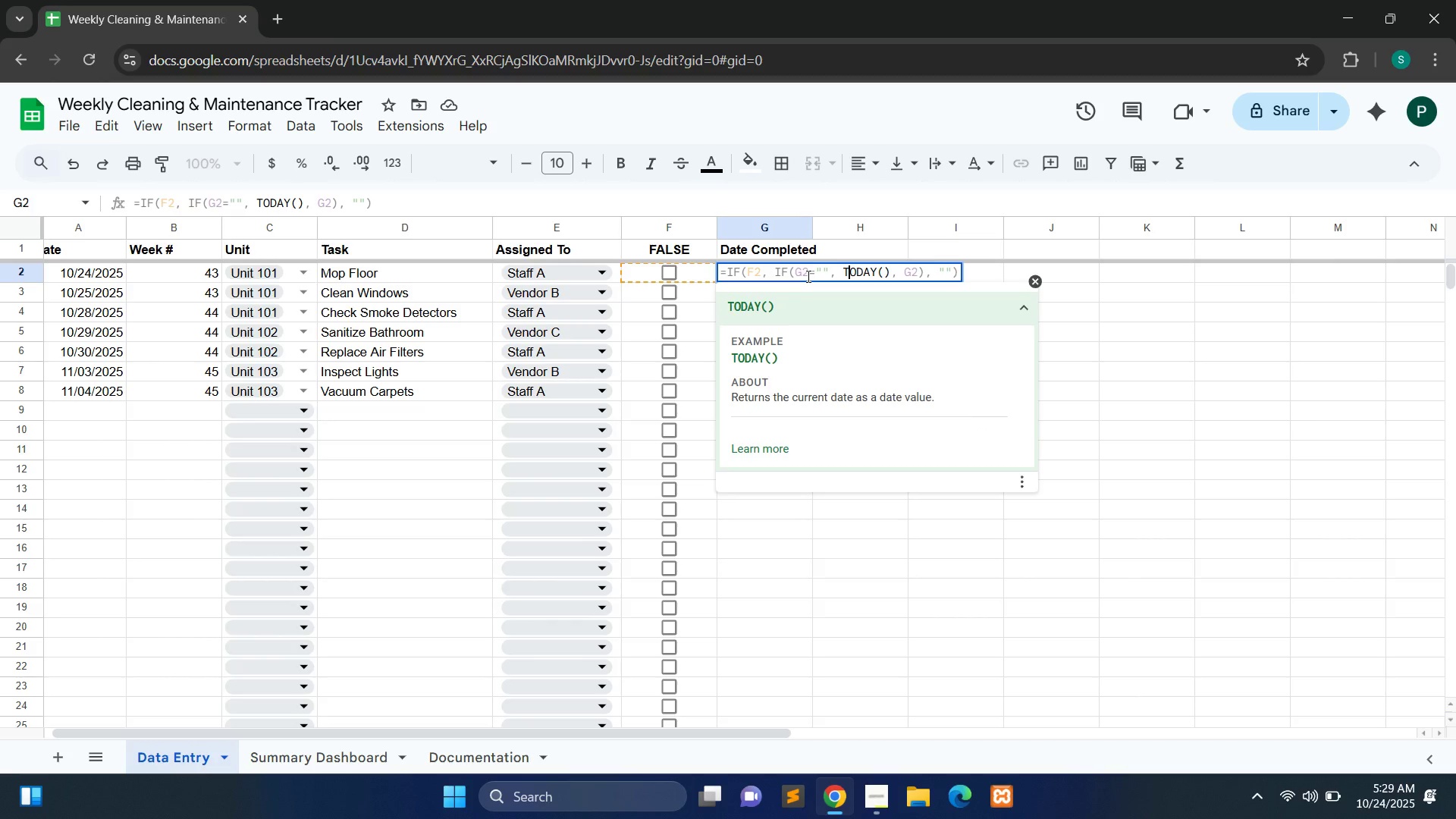 
key(ArrowRight)
 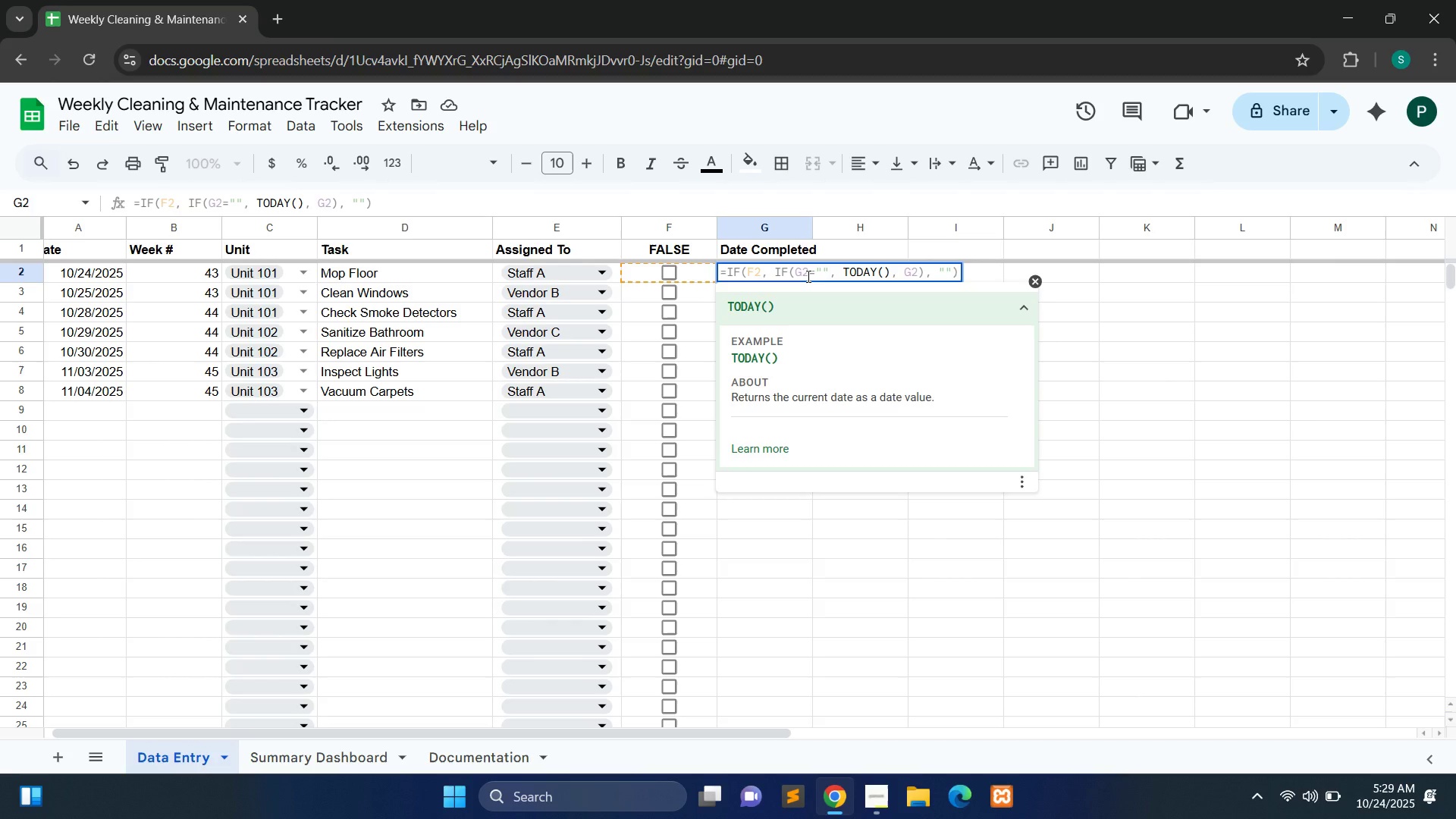 
wait(5.28)
 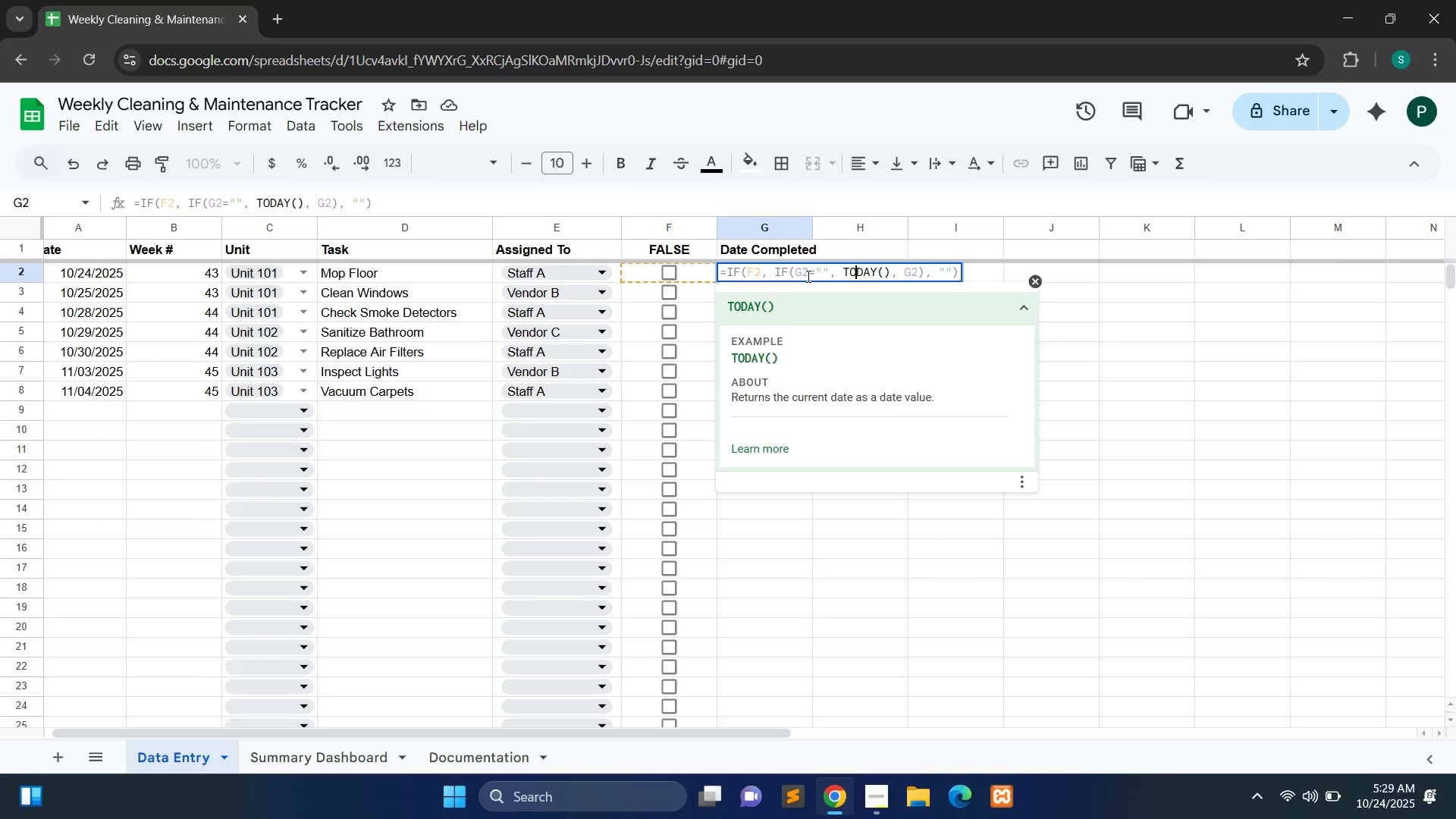 
key(ArrowRight)
 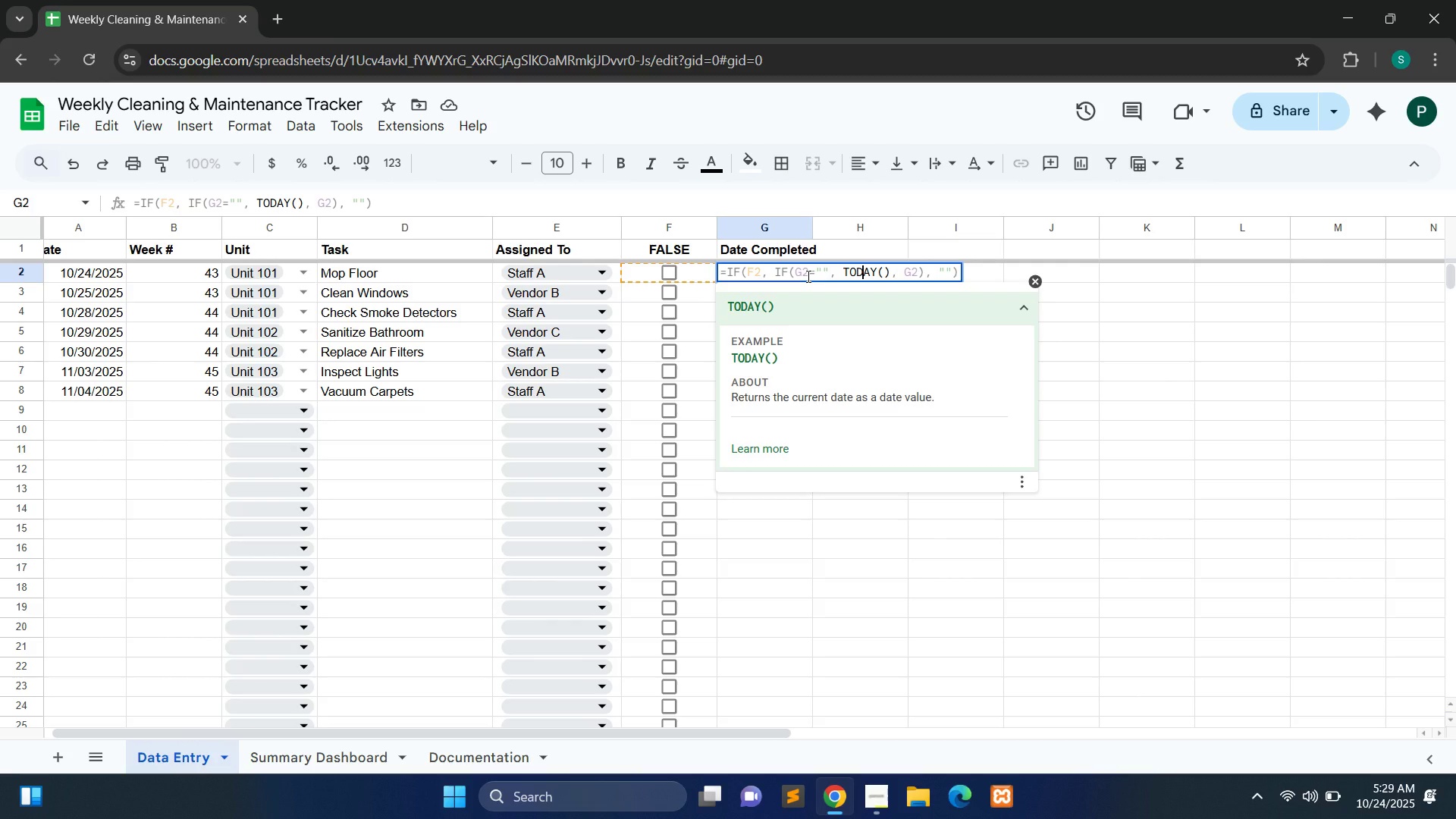 
key(ArrowRight)
 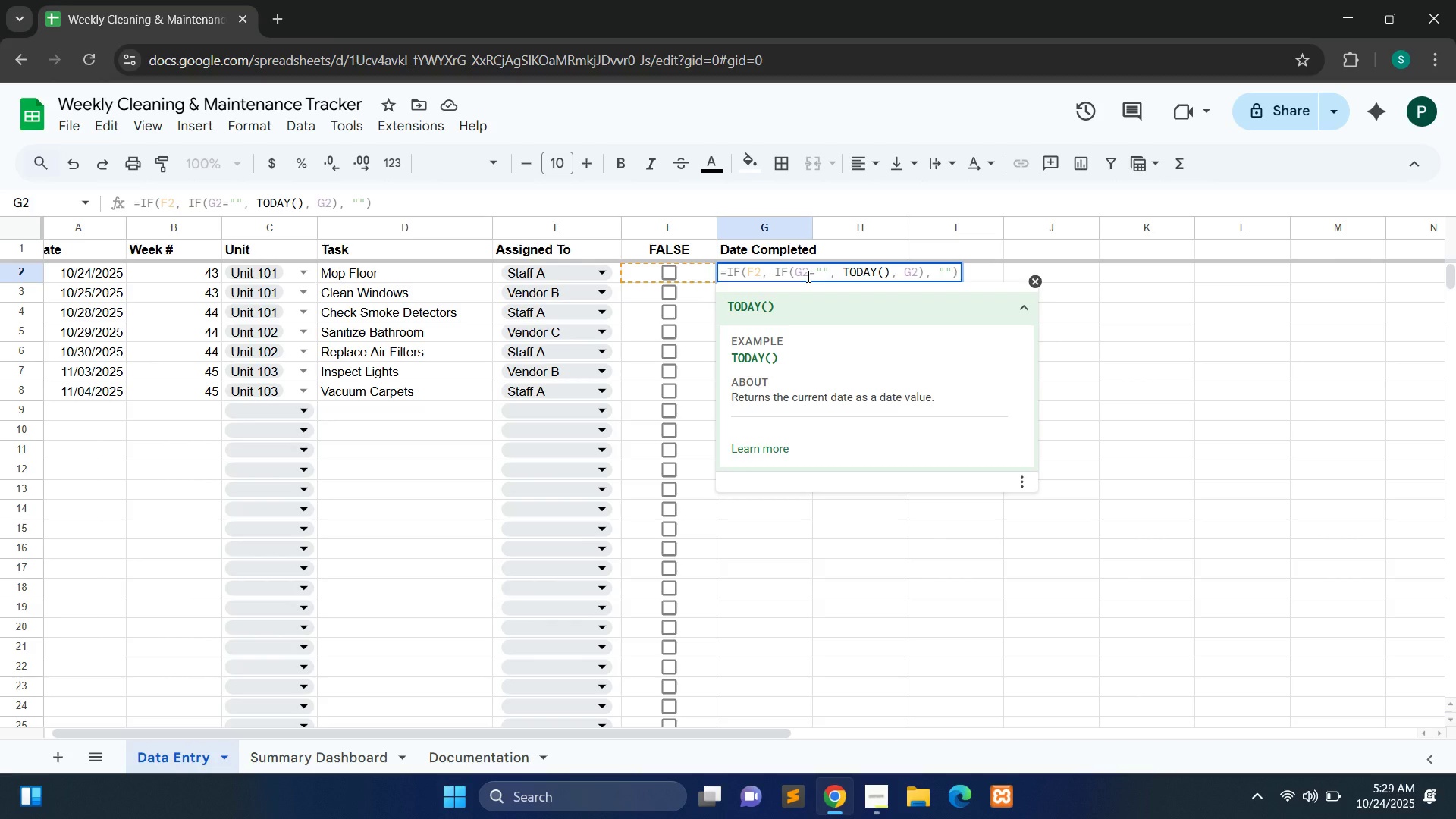 
wait(13.32)
 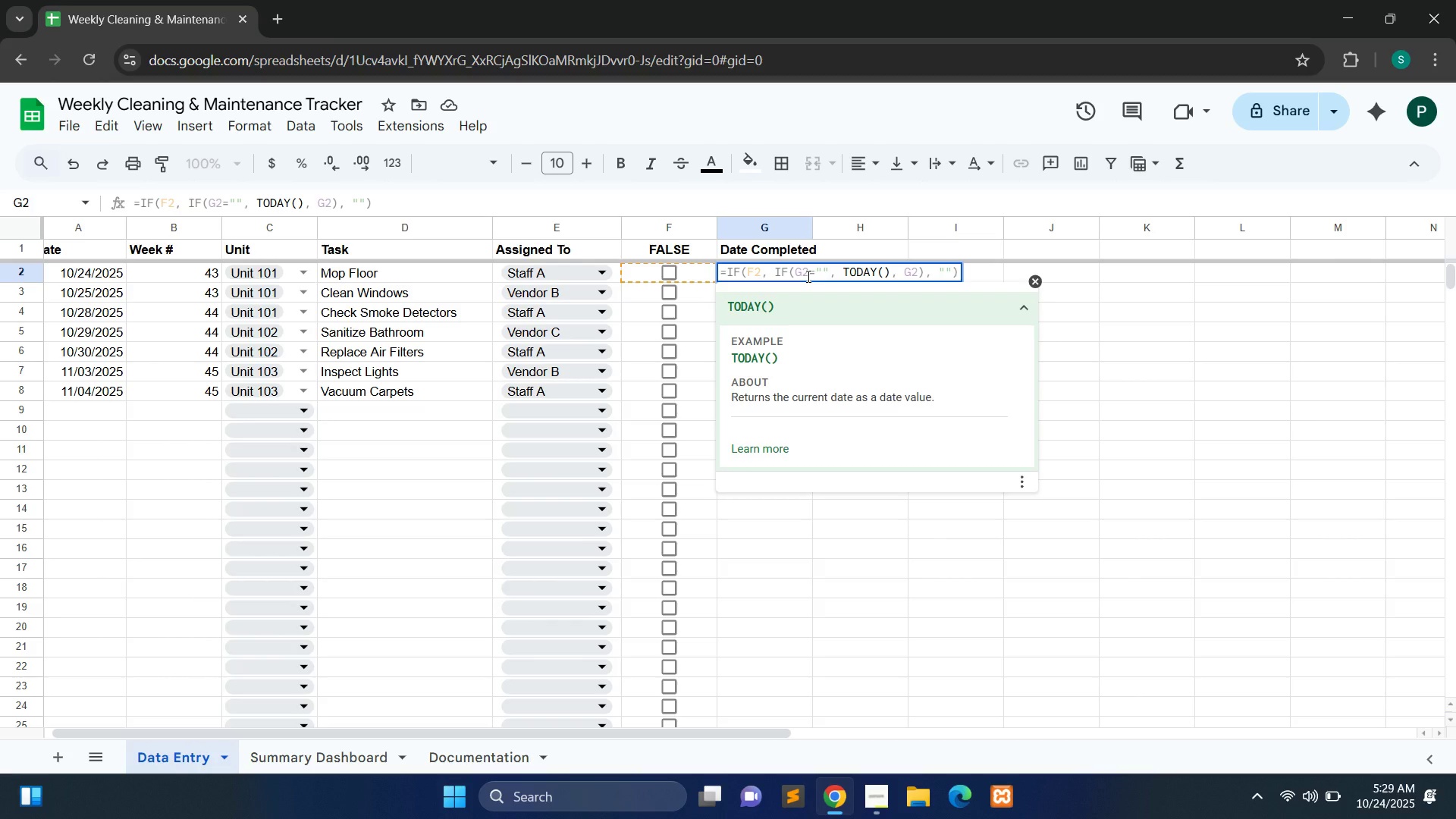 
key(ArrowRight)
 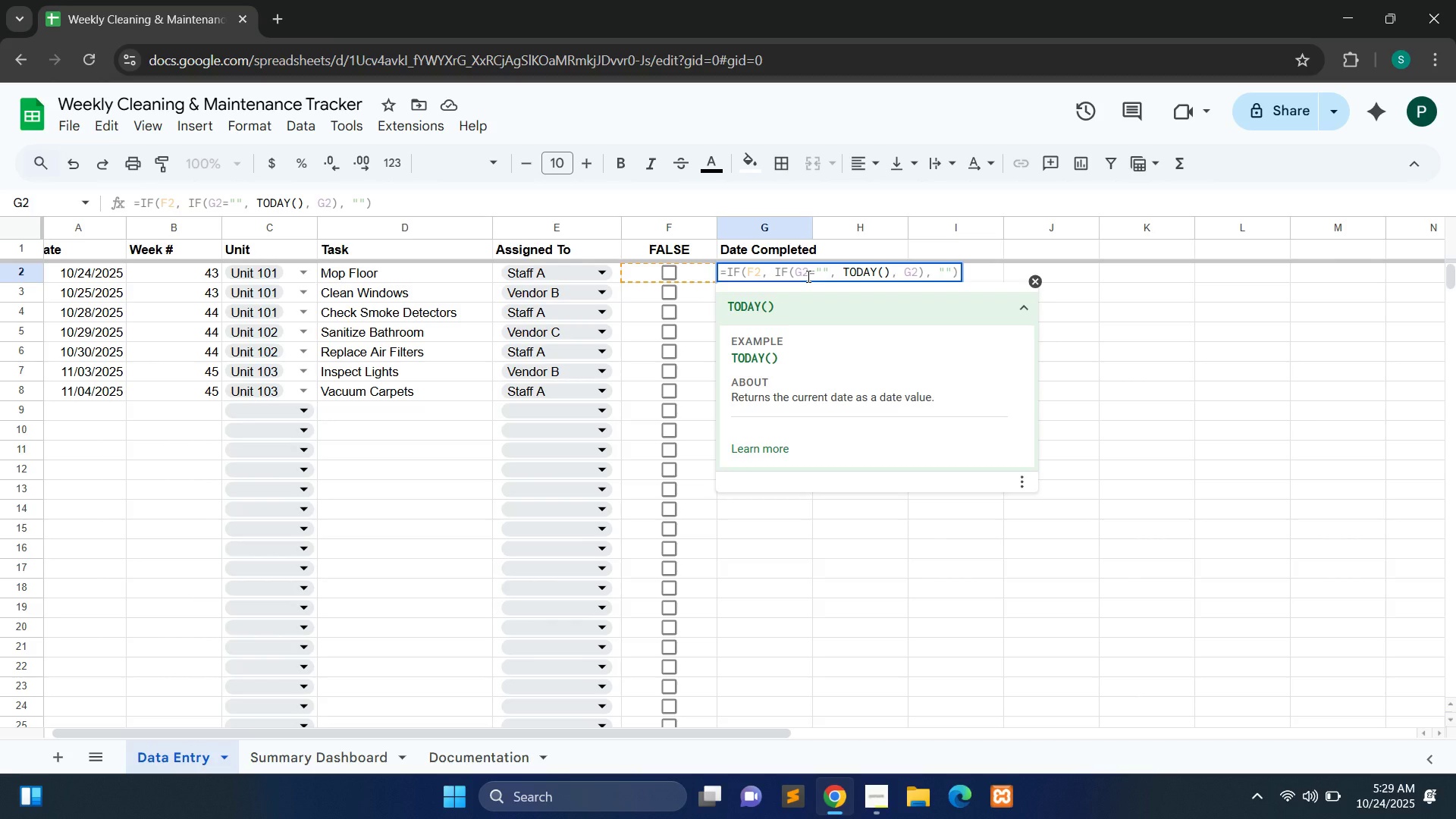 
wait(6.65)
 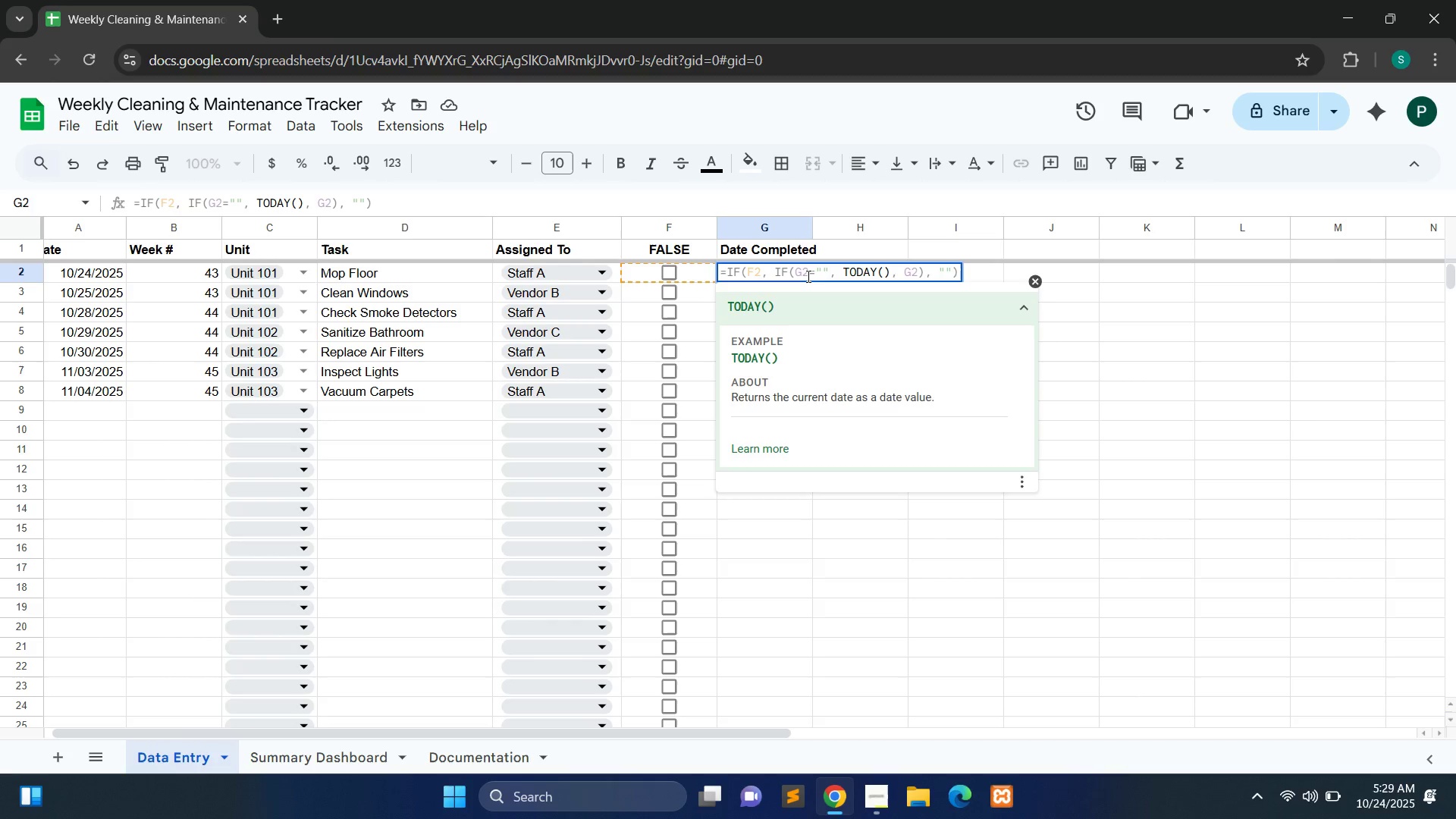 
key(ArrowRight)
 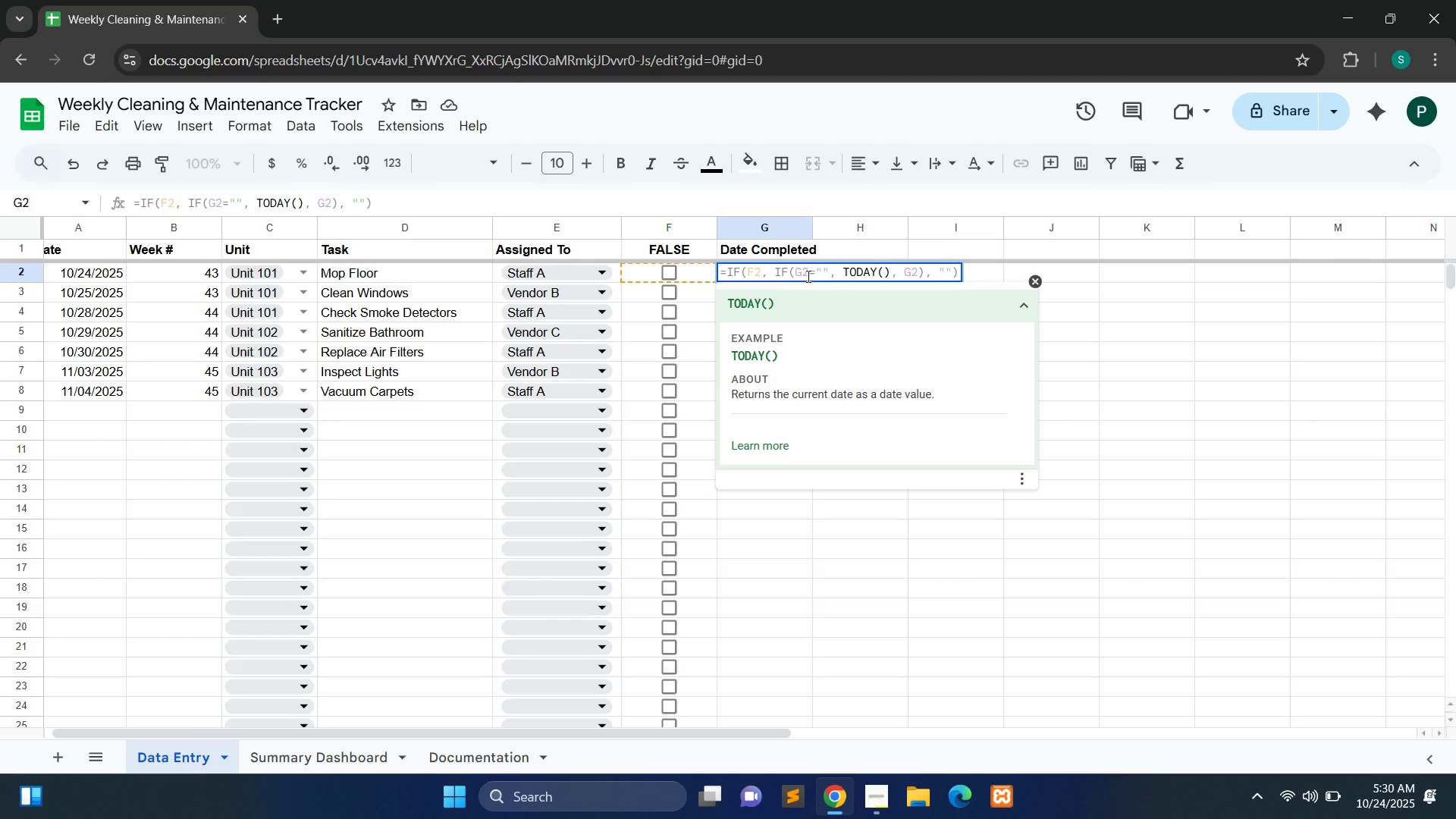 
key(ArrowRight)
 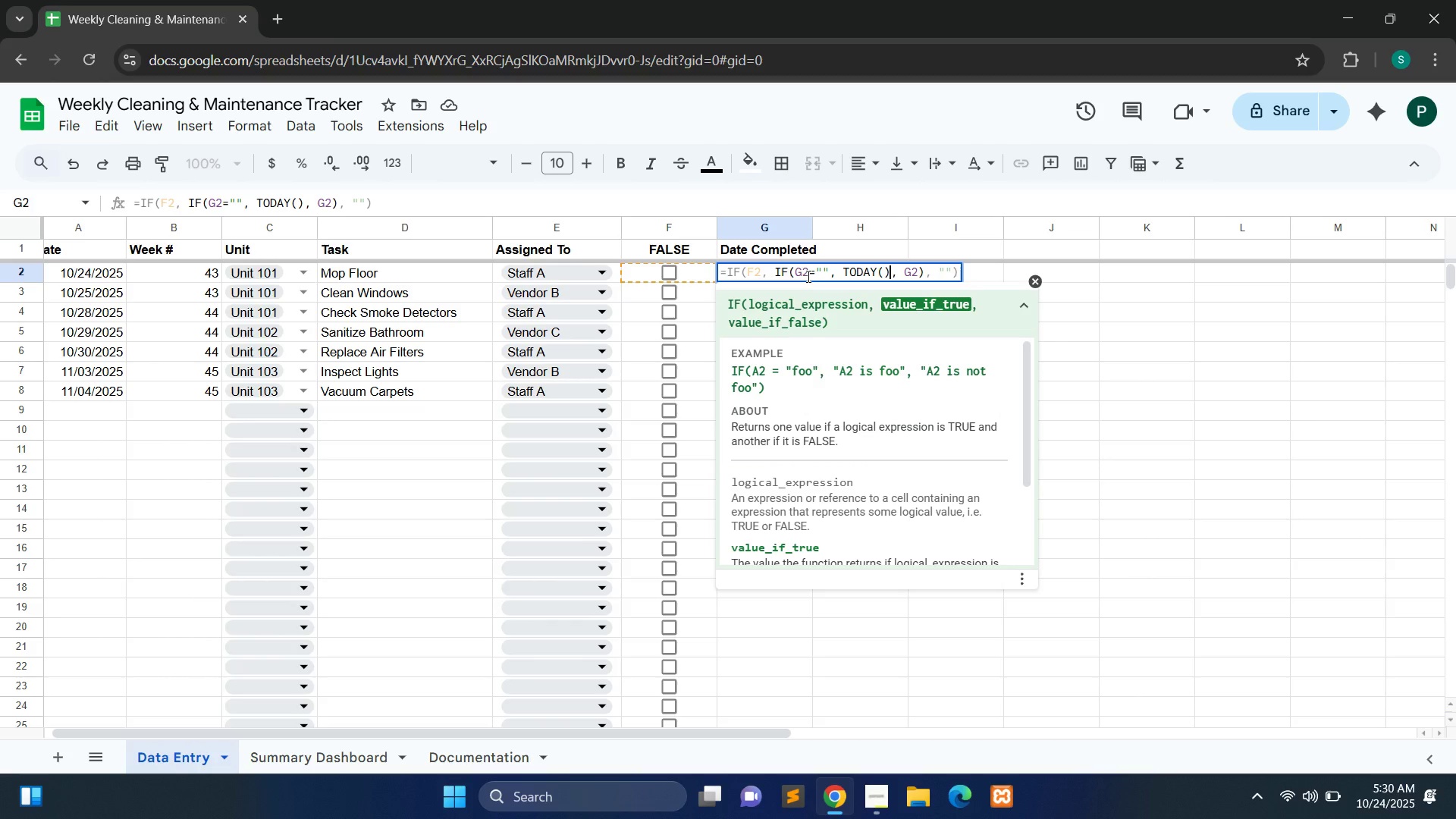 
wait(6.13)
 